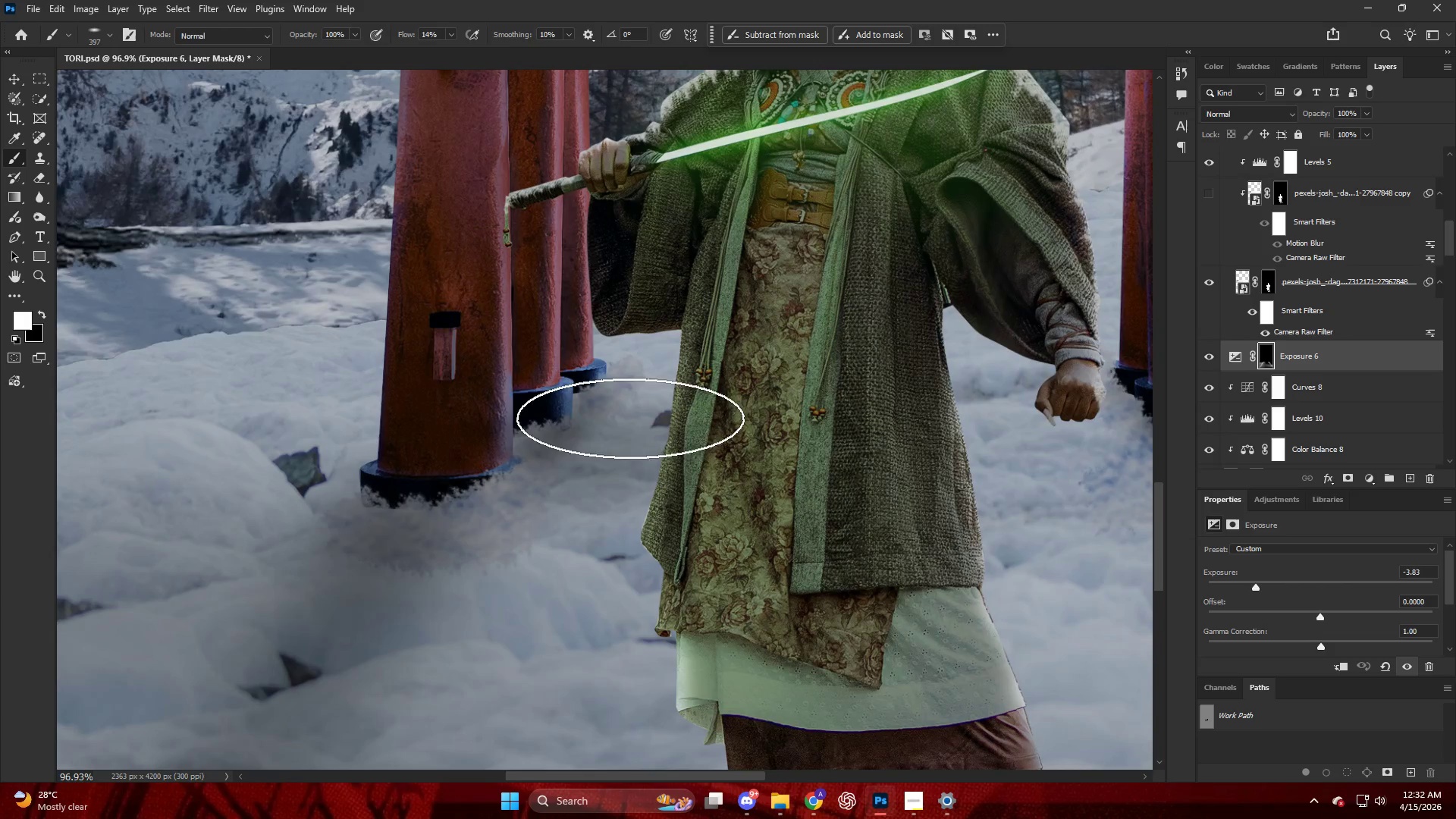 
left_click_drag(start_coordinate=[617, 472], to_coordinate=[739, 347])
 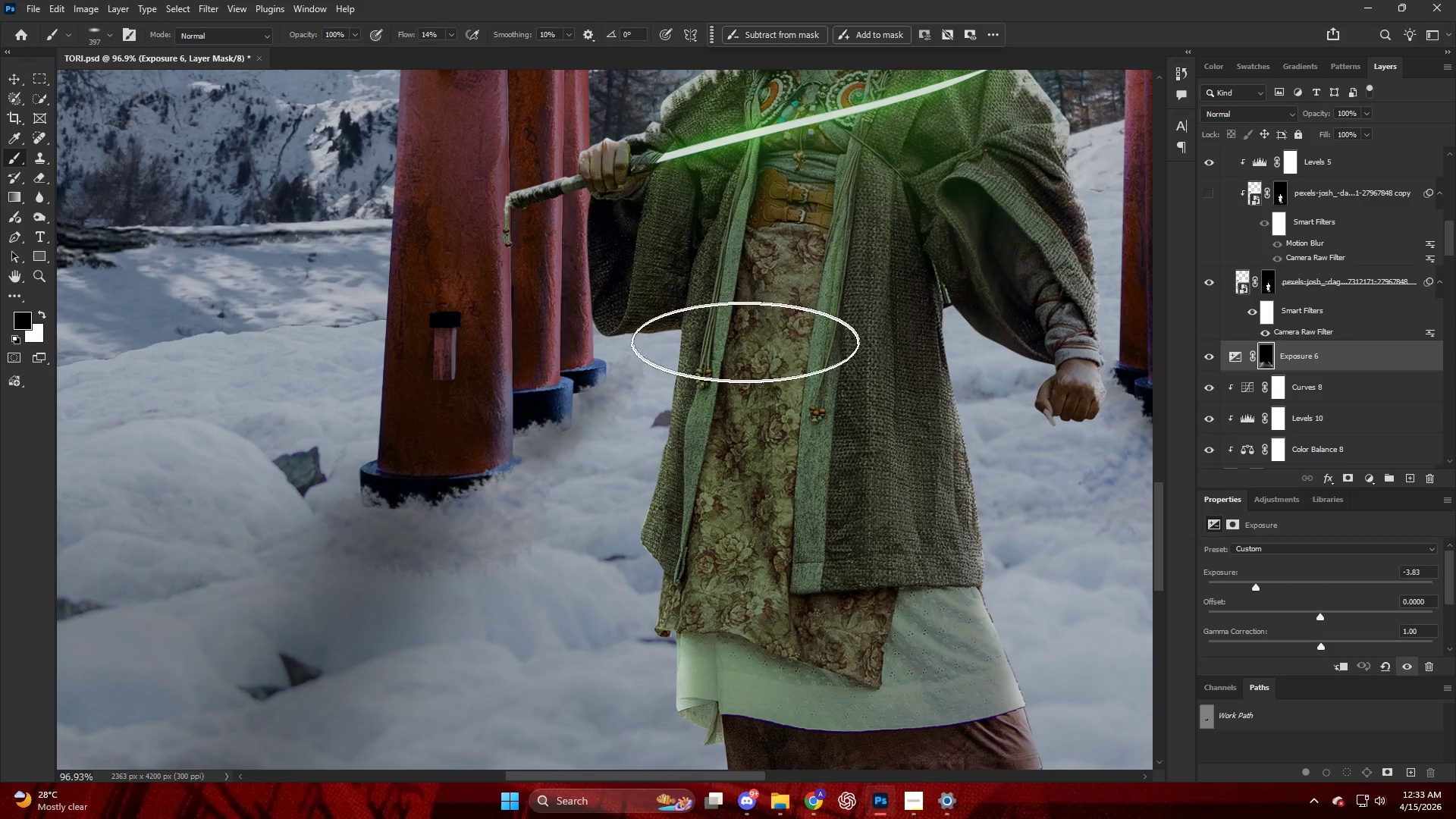 
key(Alt+AltLeft)
 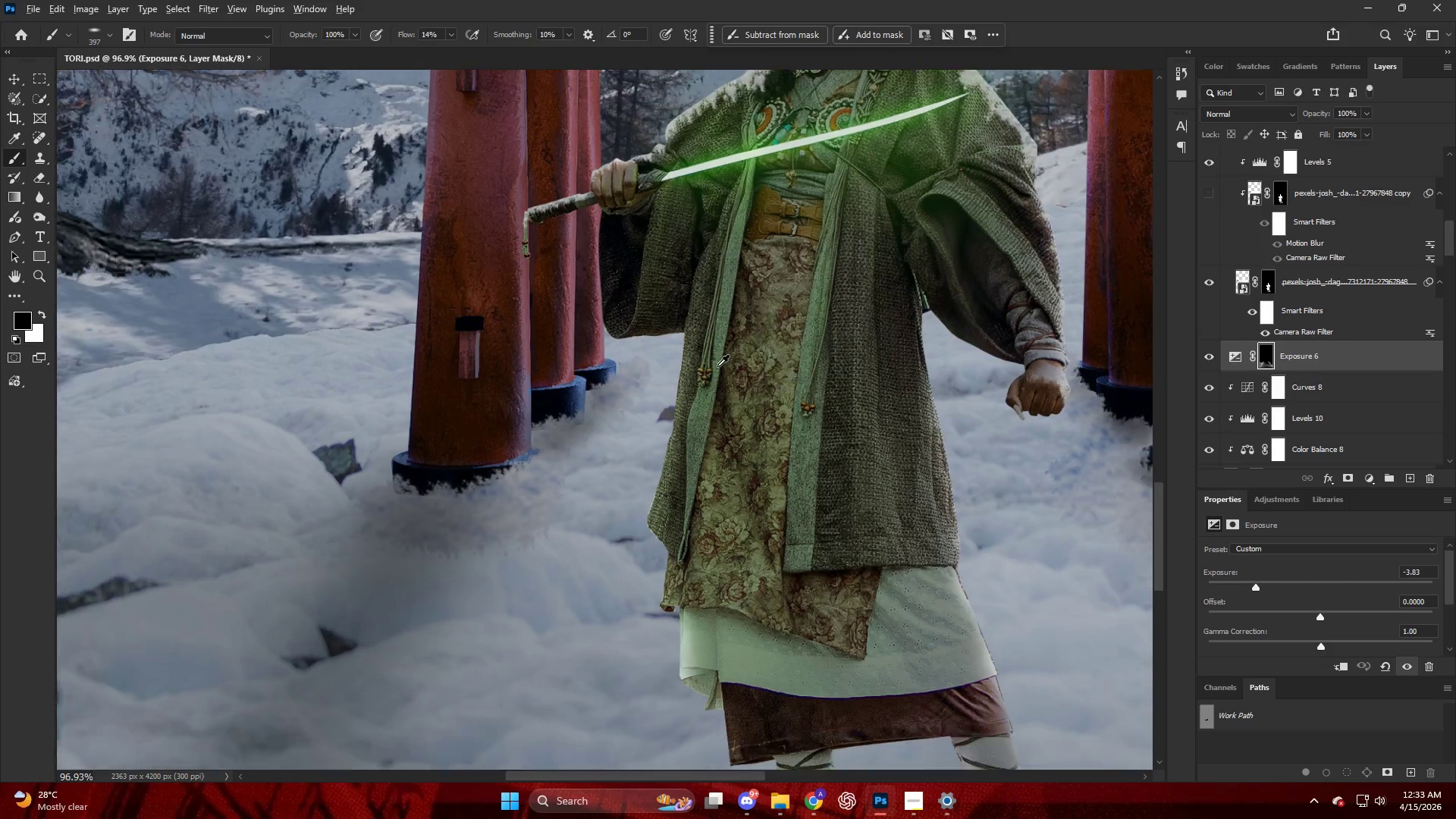 
hold_key(key=AltLeft, duration=0.42)
 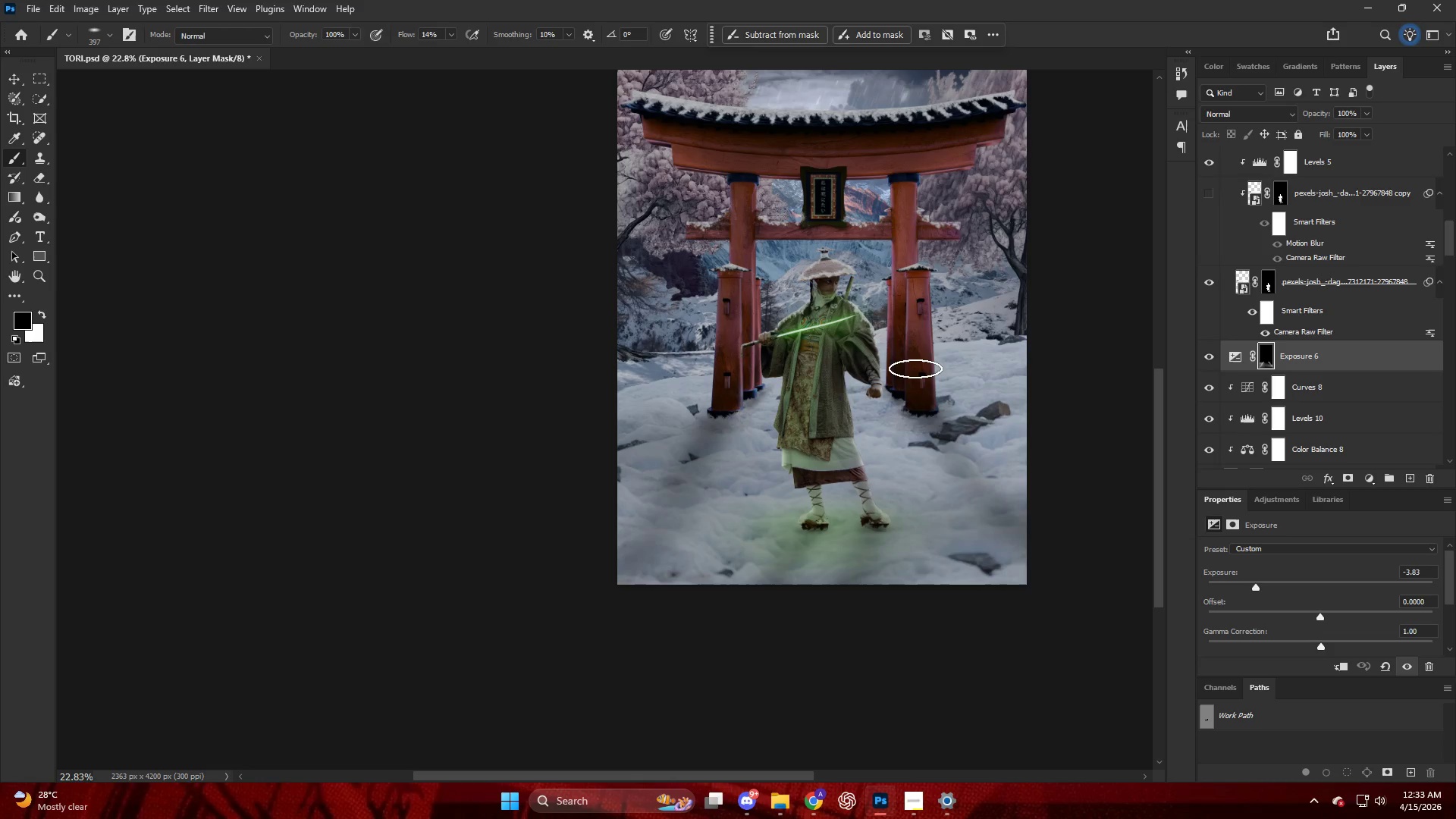 
scroll: coordinate [835, 394], scroll_direction: down, amount: 16.0
 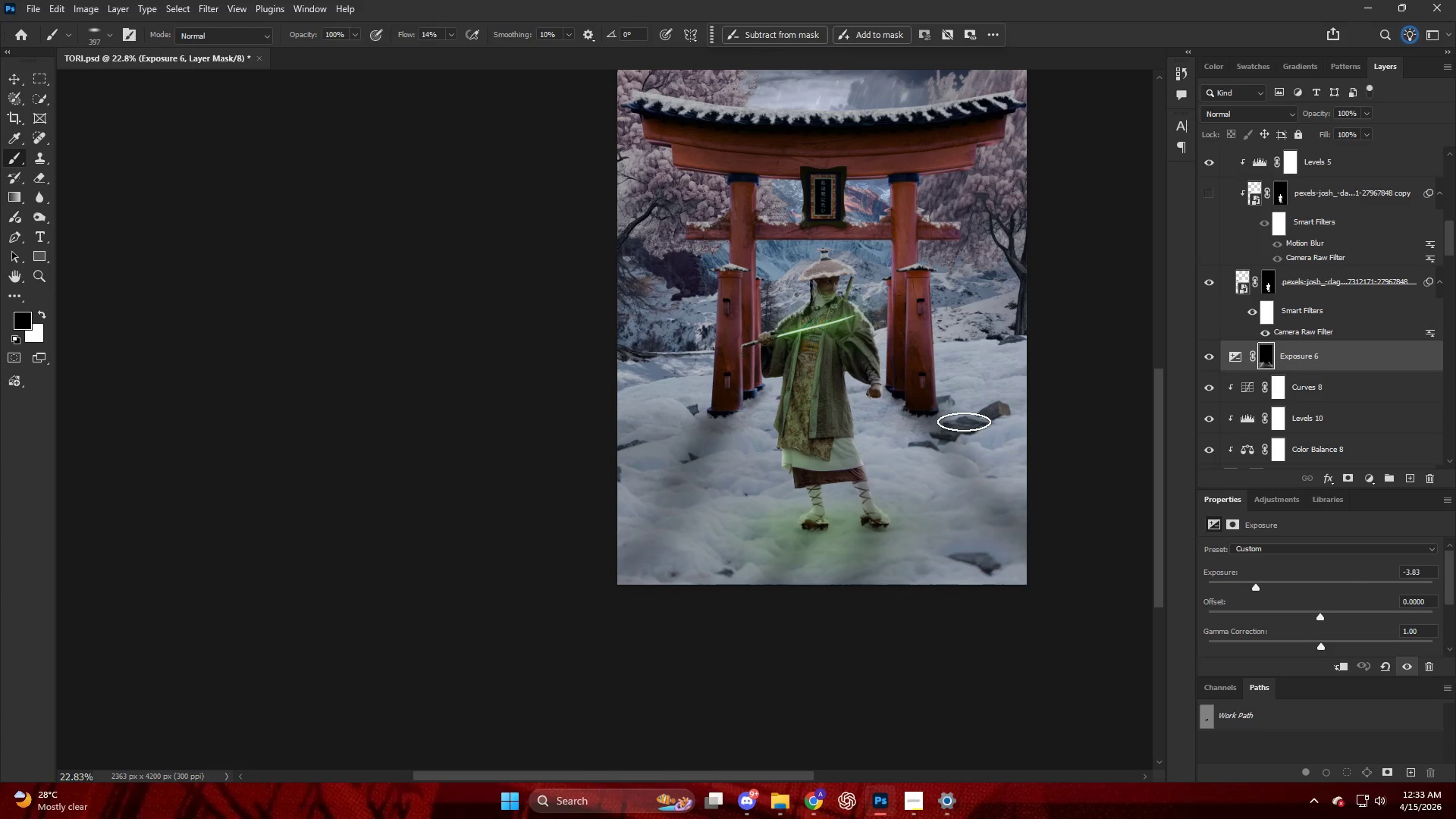 
hold_key(key=AltLeft, duration=1.06)
 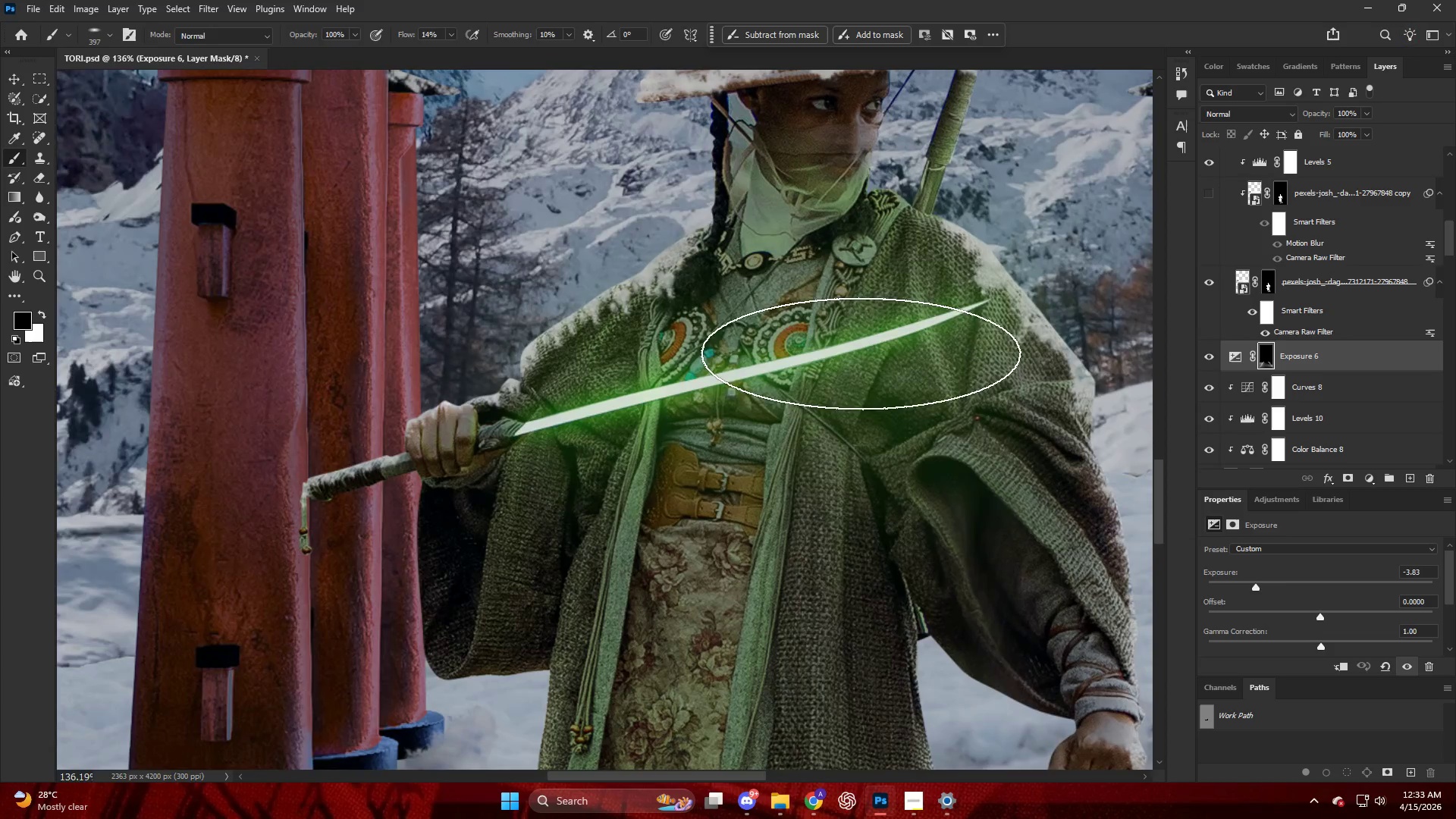 
key(V)
 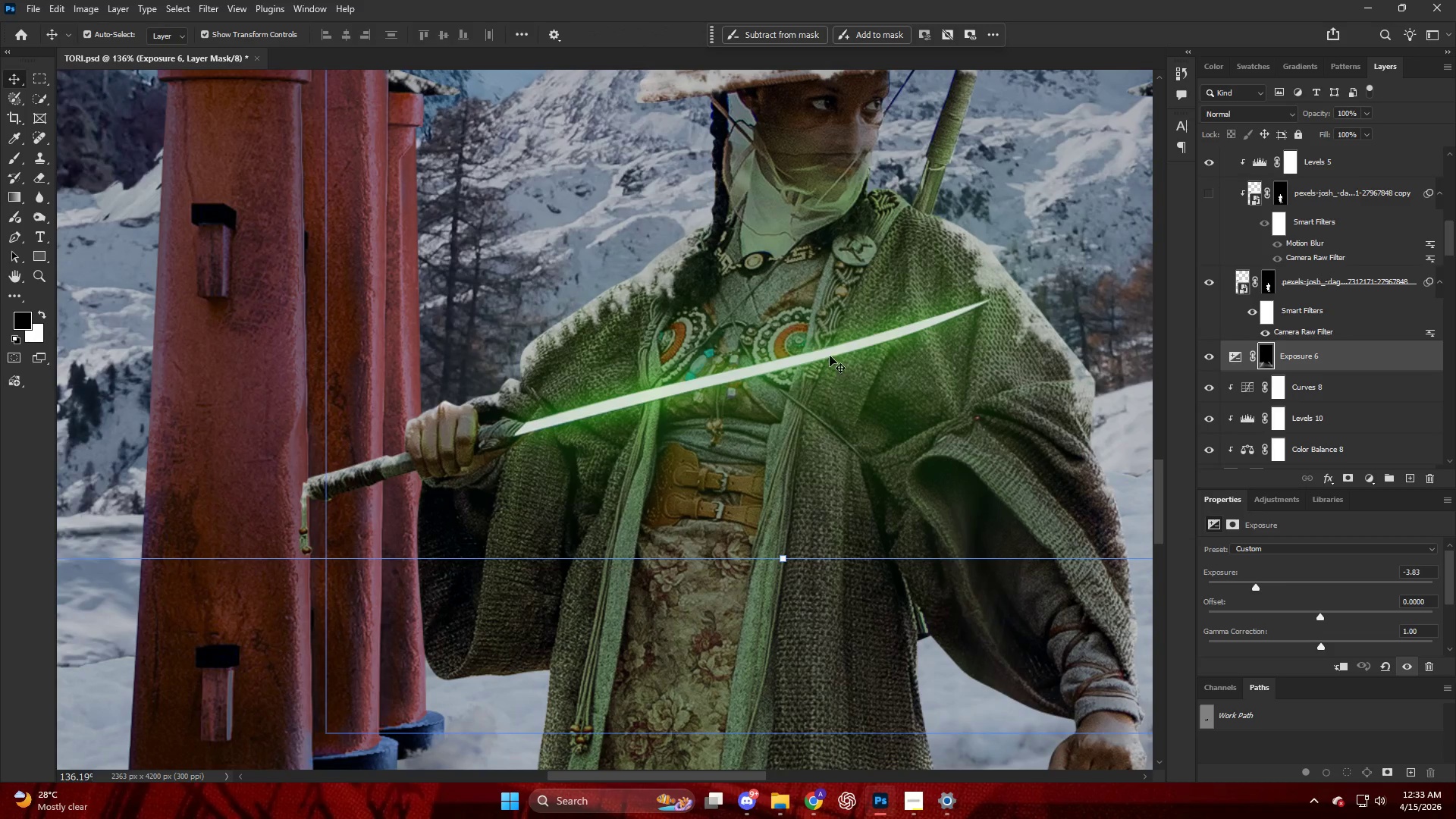 
scroll: coordinate [870, 350], scroll_direction: up, amount: 19.0
 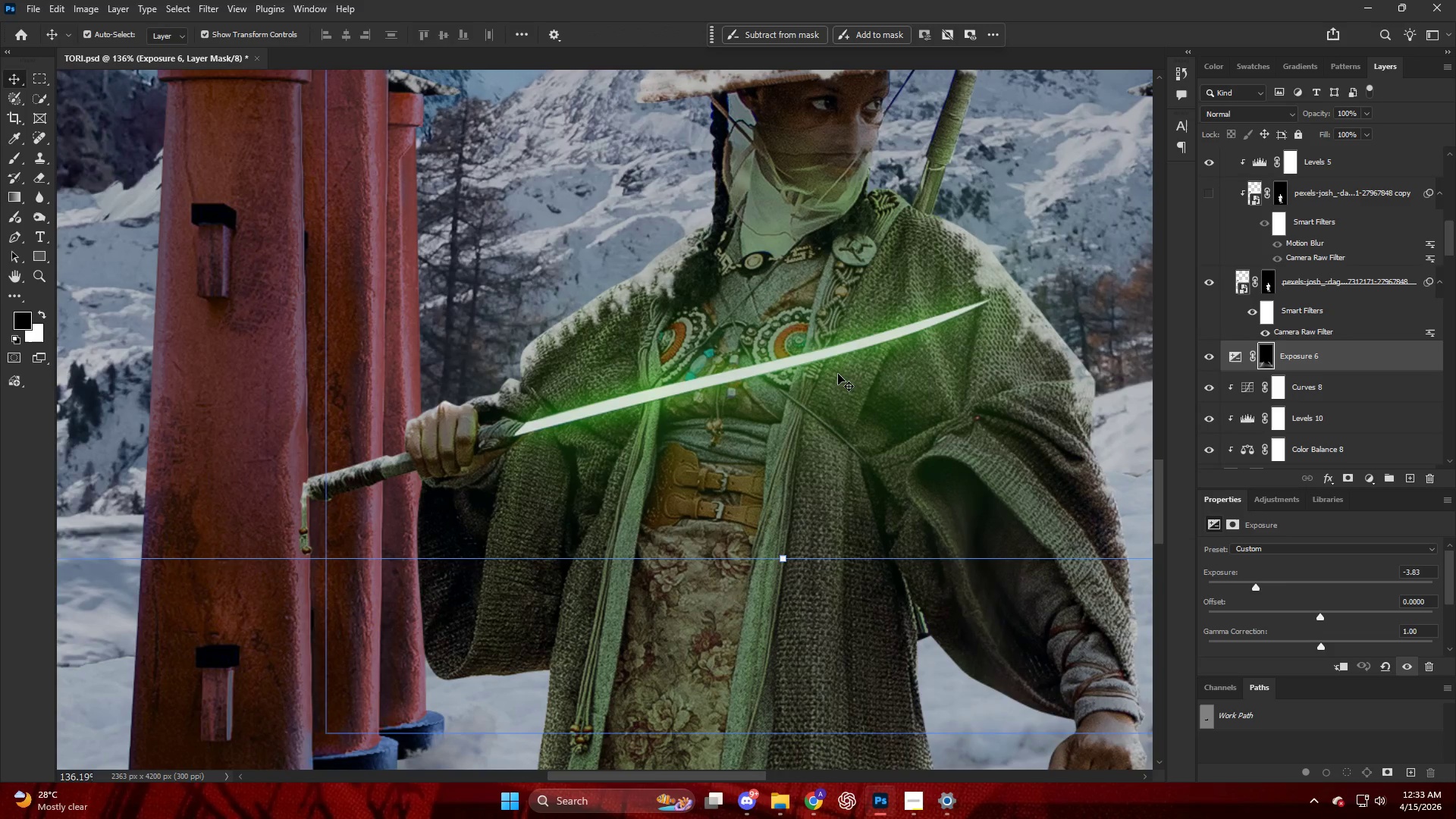 
left_click([824, 349])
 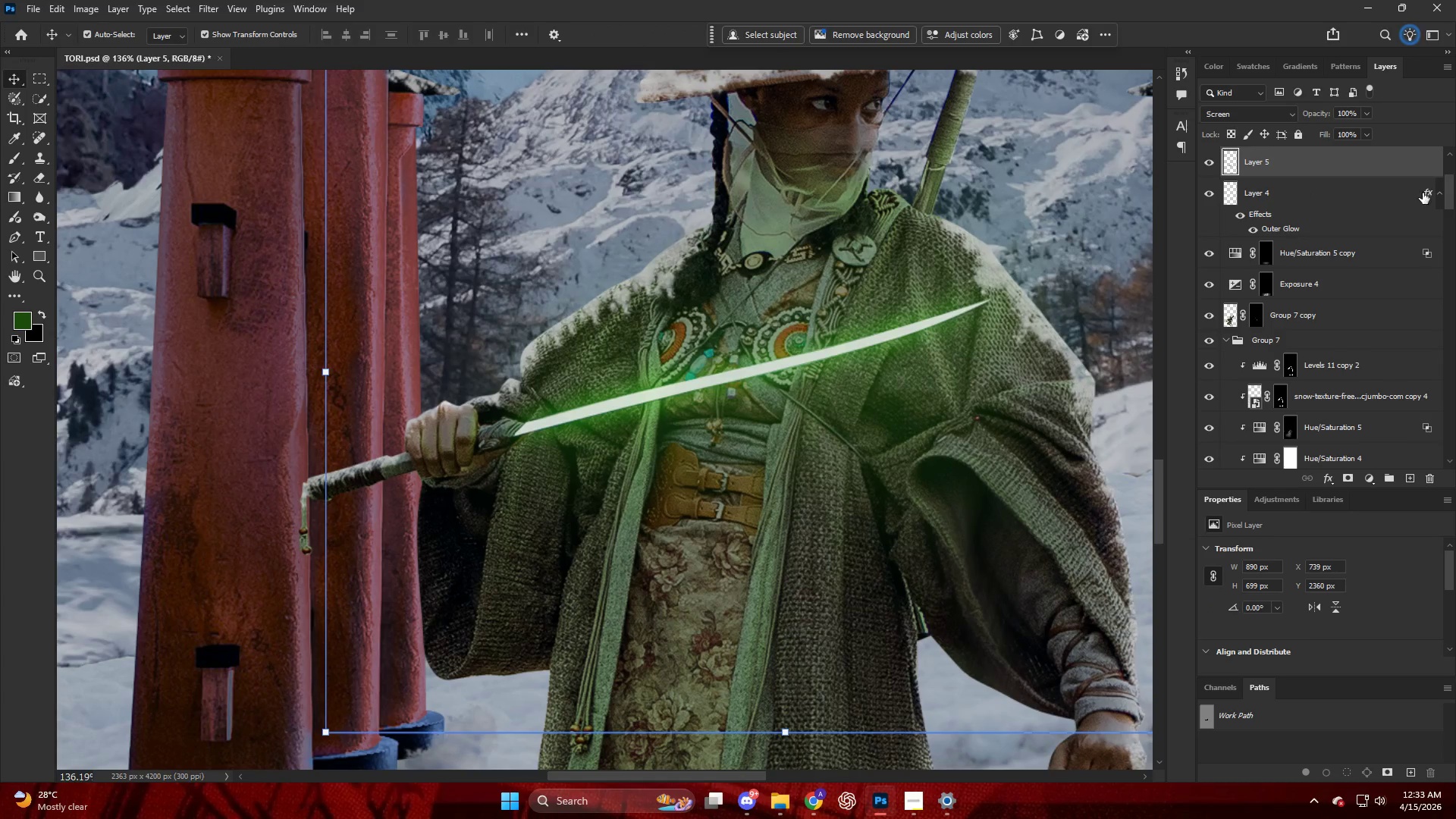 
scroll: coordinate [1404, 187], scroll_direction: up, amount: 9.0
 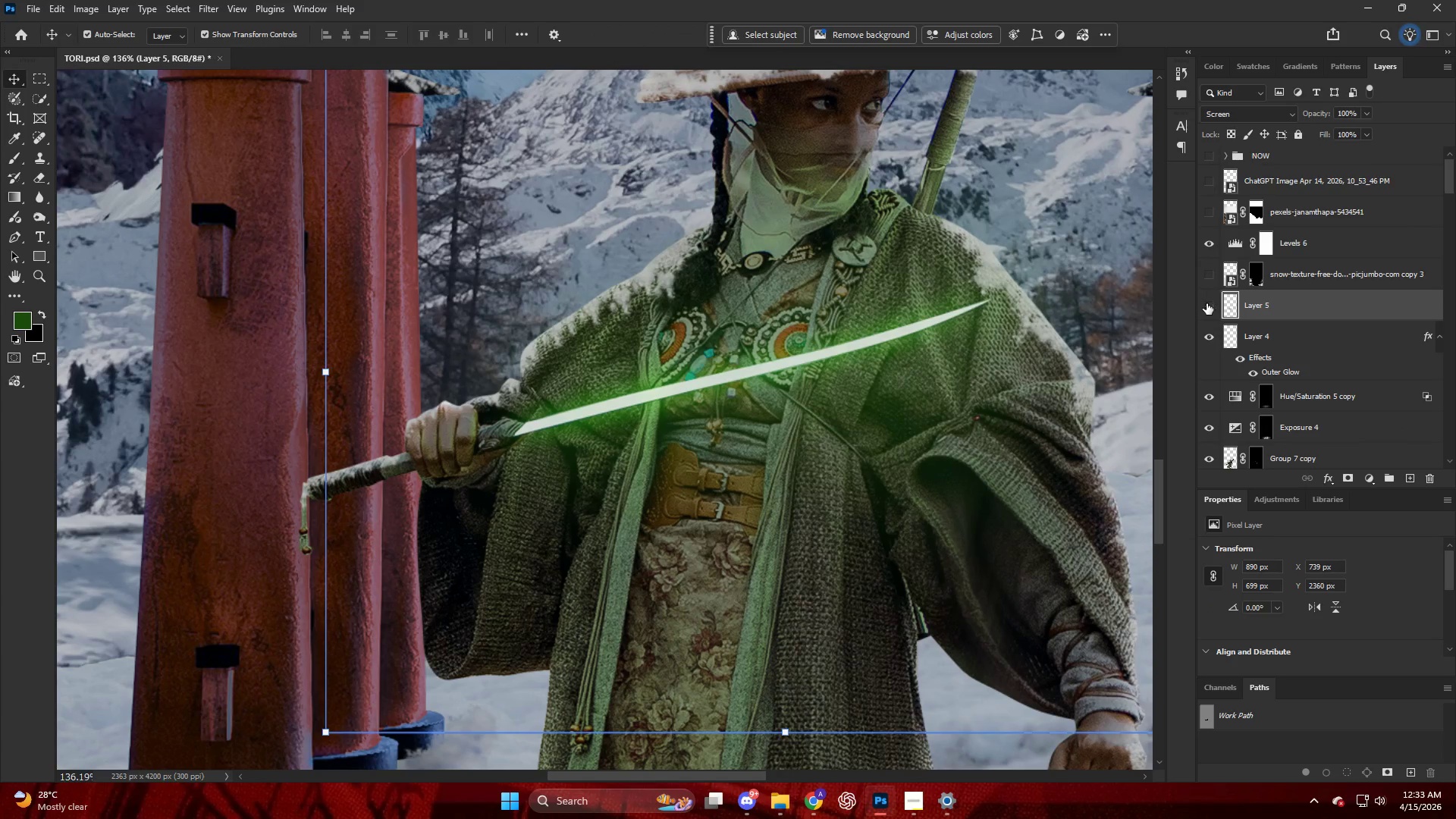 
double_click([1207, 303])
 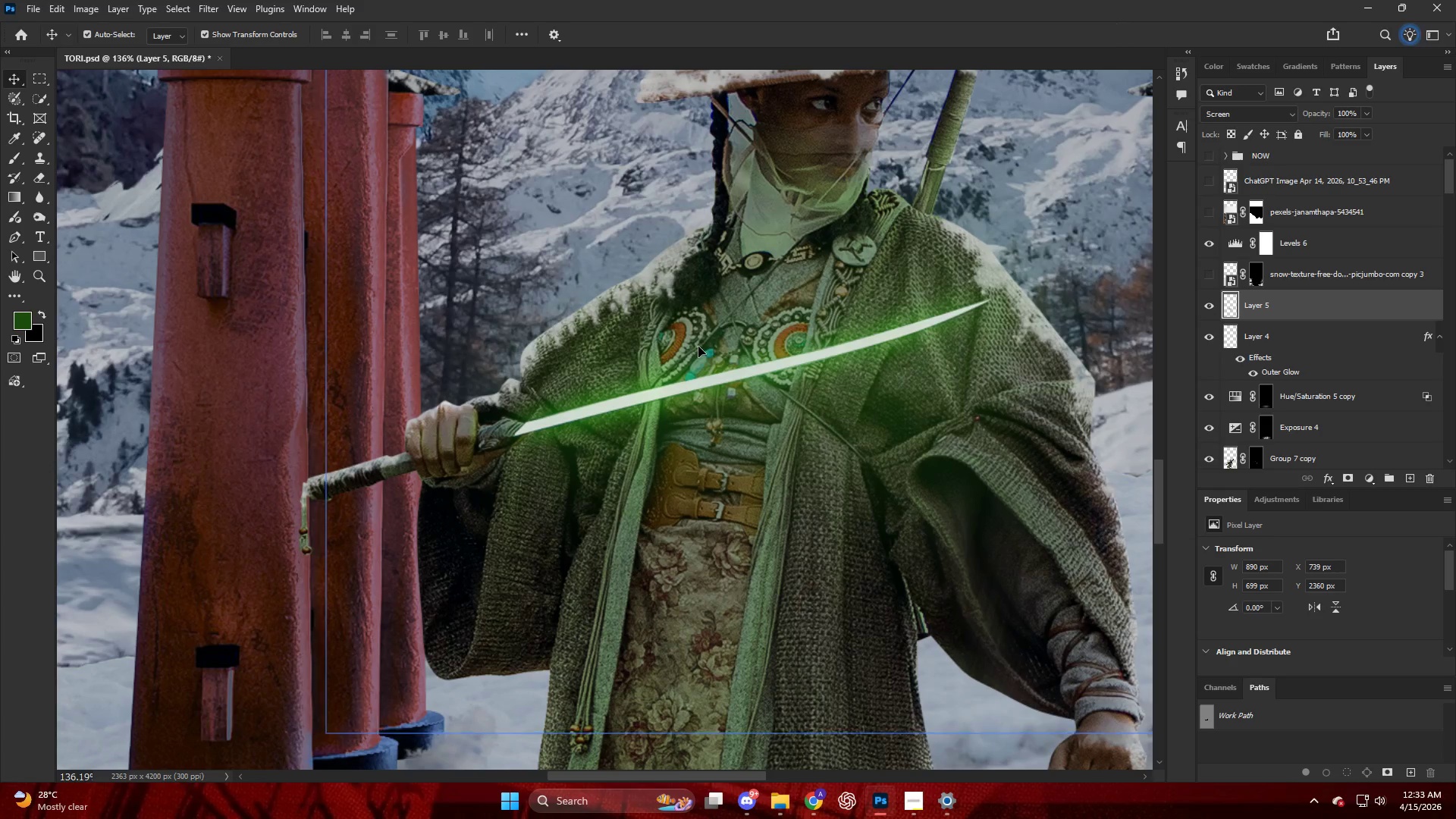 
double_click([823, 348])
 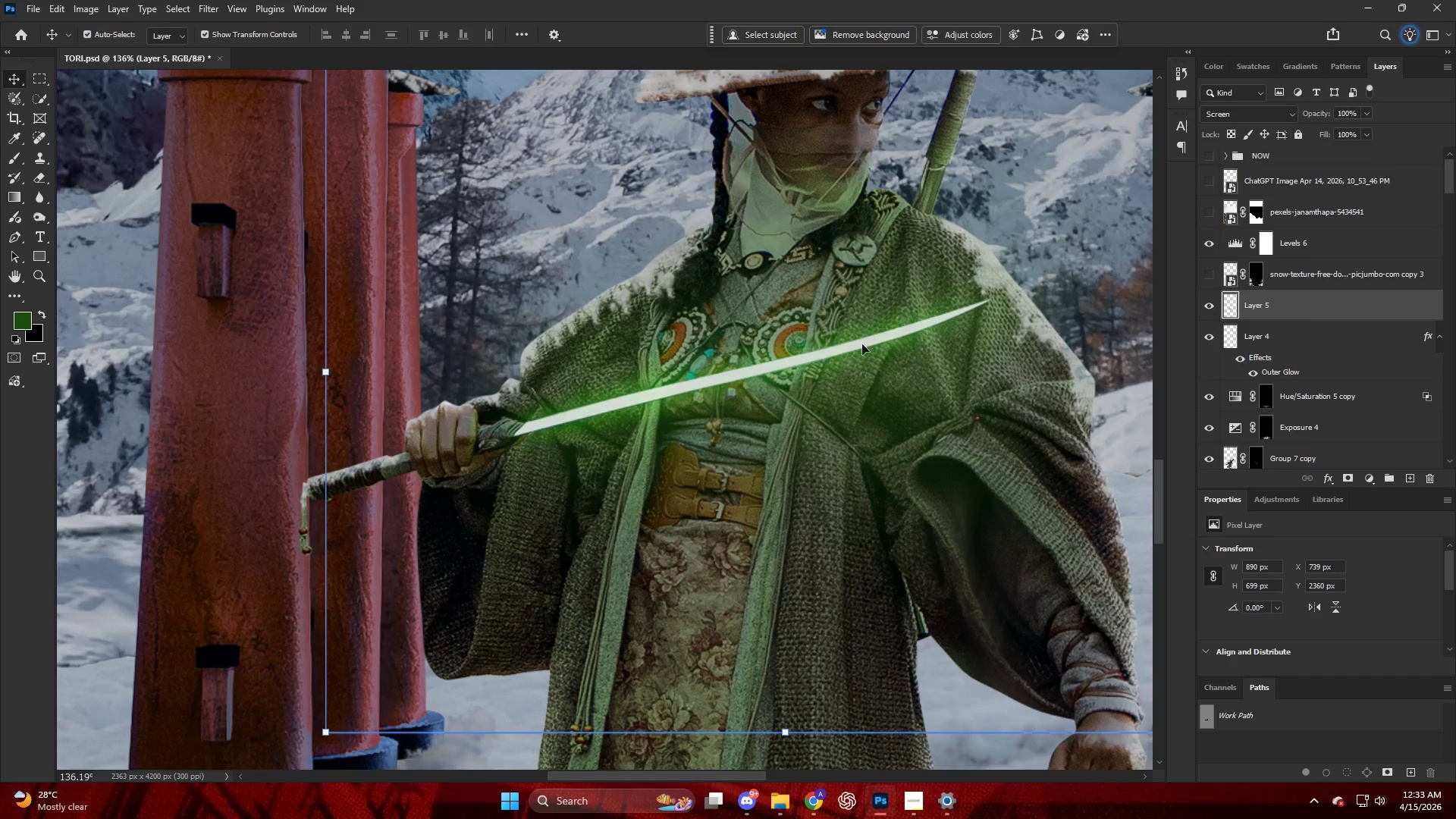 
scroll: coordinate [1321, 274], scroll_direction: up, amount: 5.0
 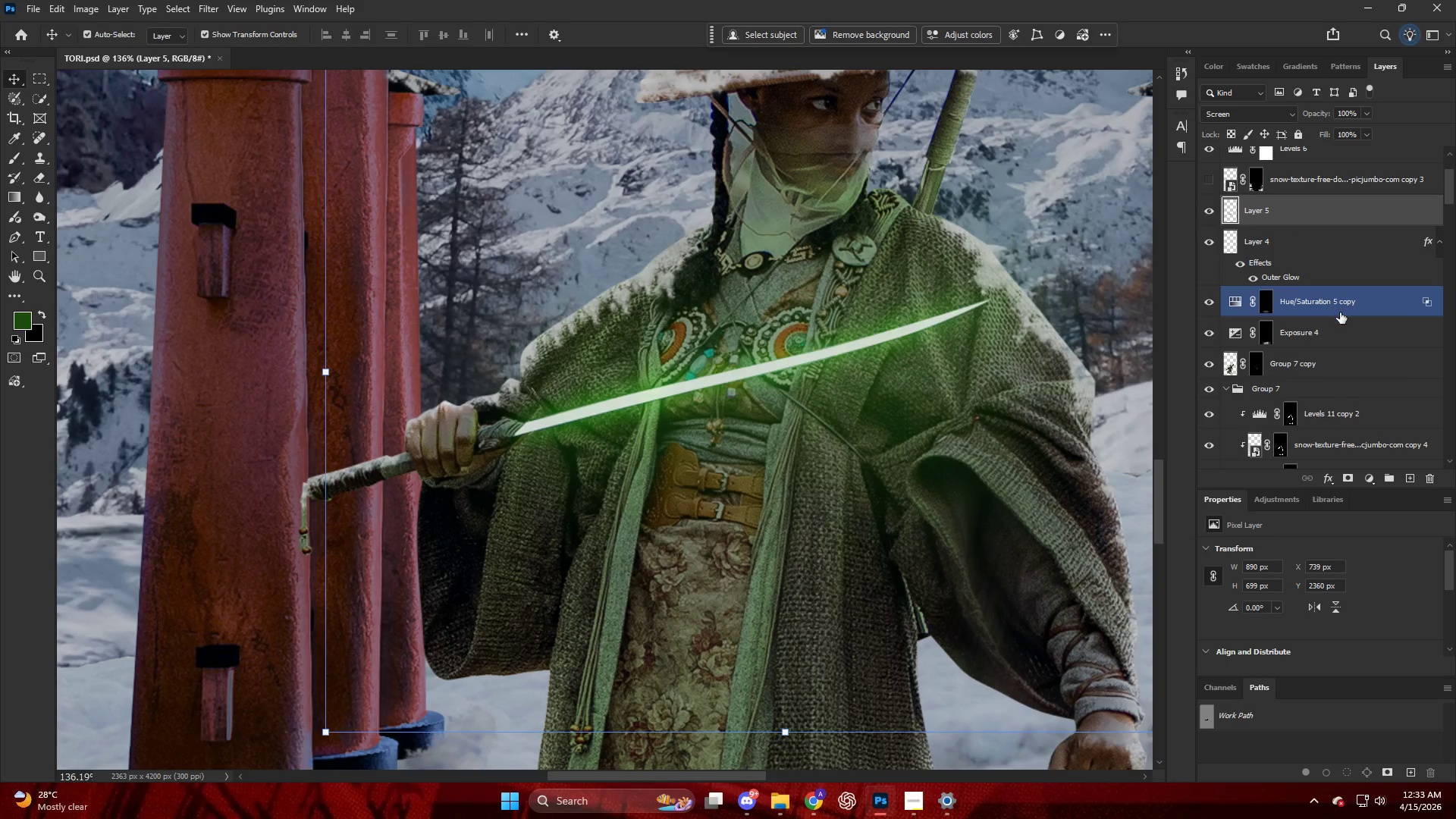 
scroll: coordinate [1335, 328], scroll_direction: down, amount: 4.0
 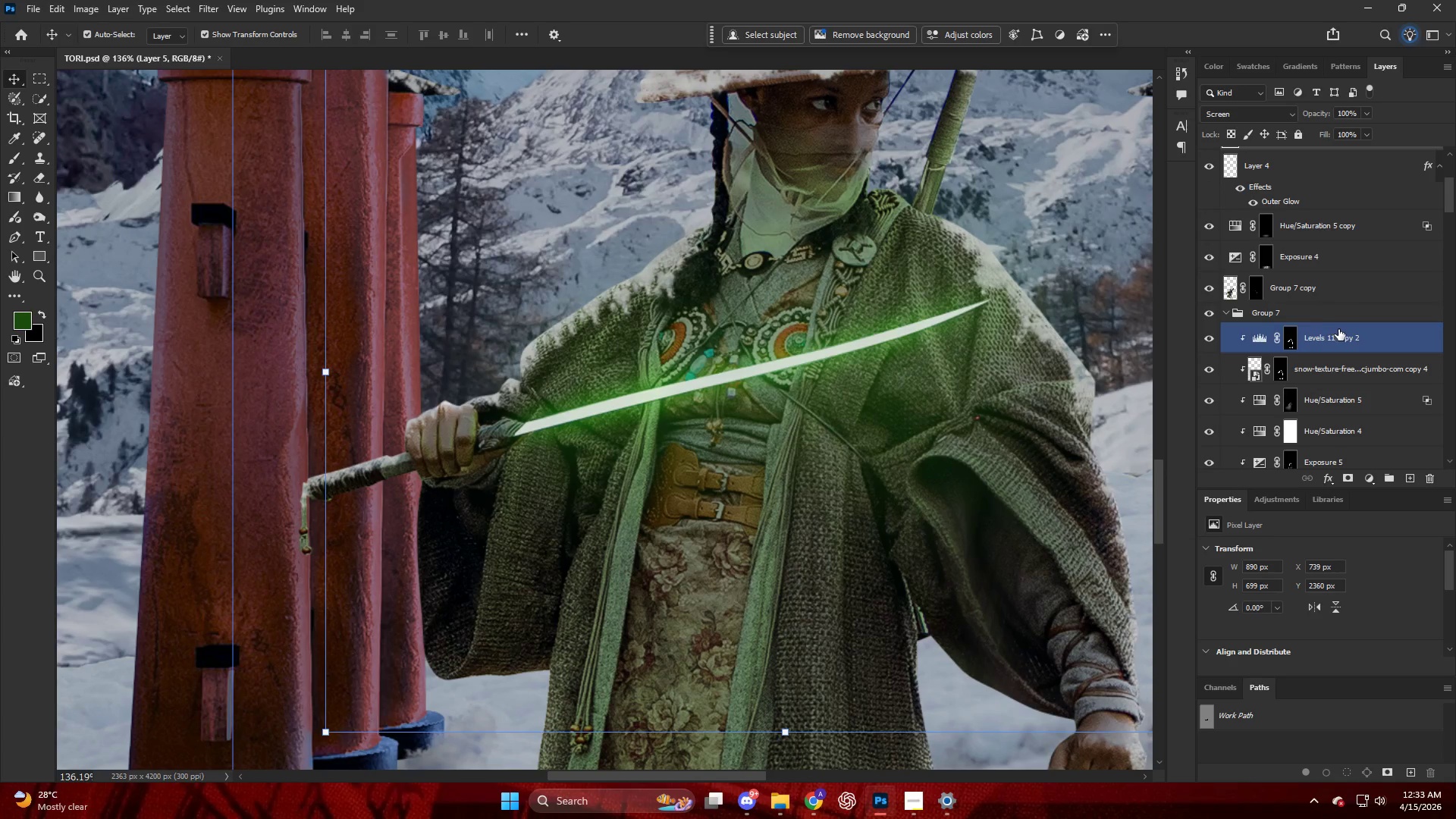 
left_click([1342, 332])
 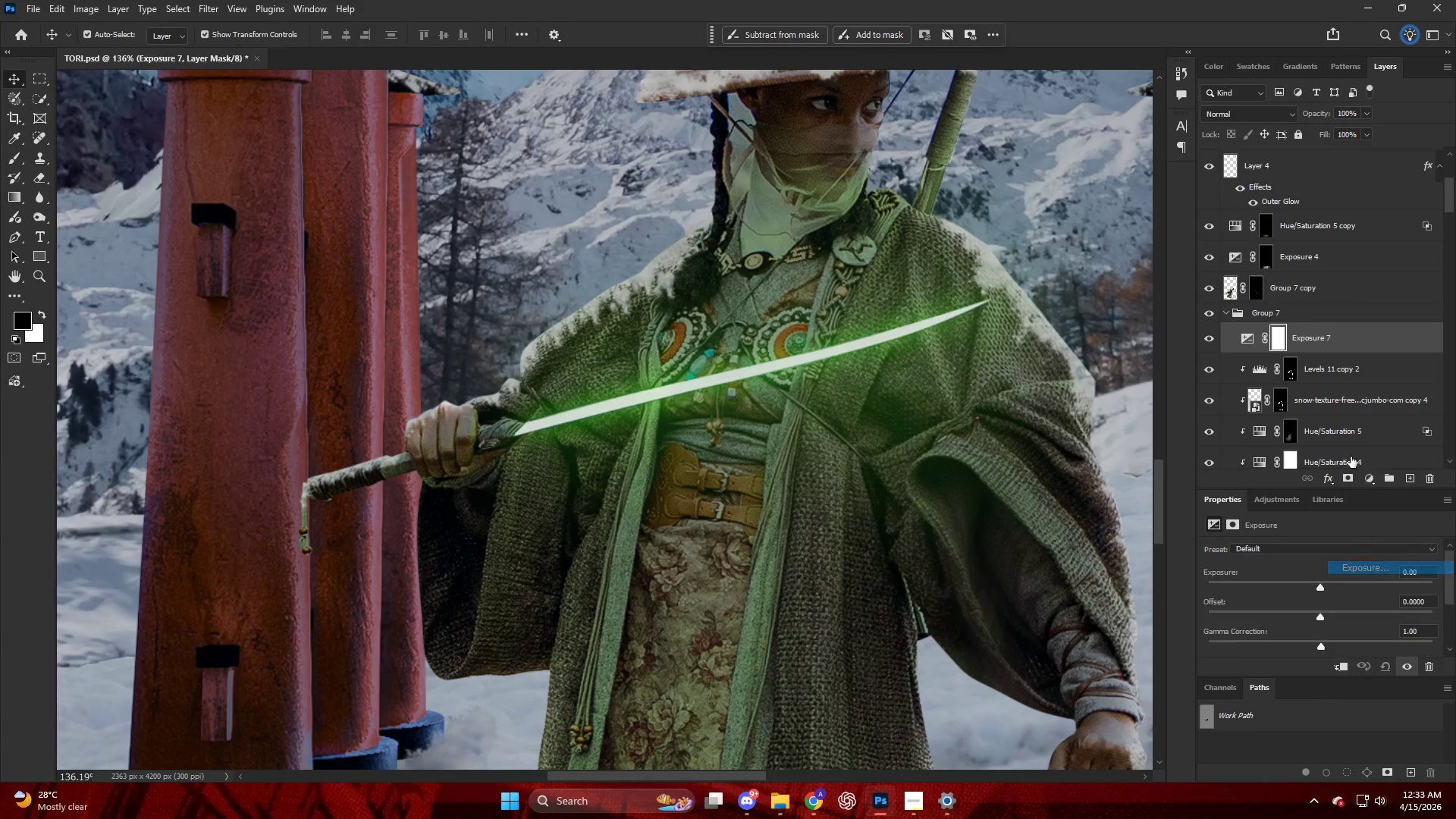 
left_click_drag(start_coordinate=[1322, 586], to_coordinate=[1345, 588])
 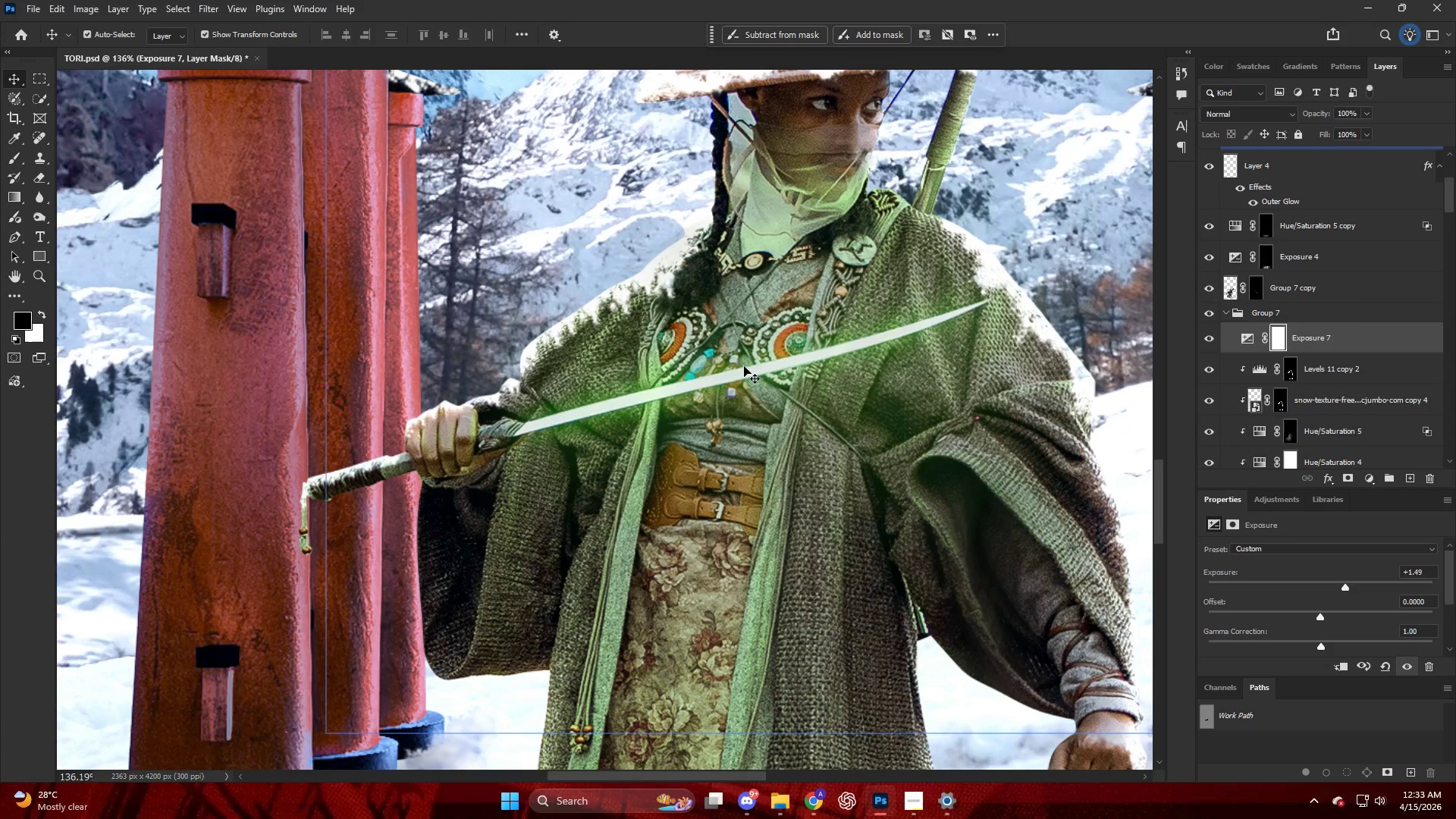 
key(Control+I)
 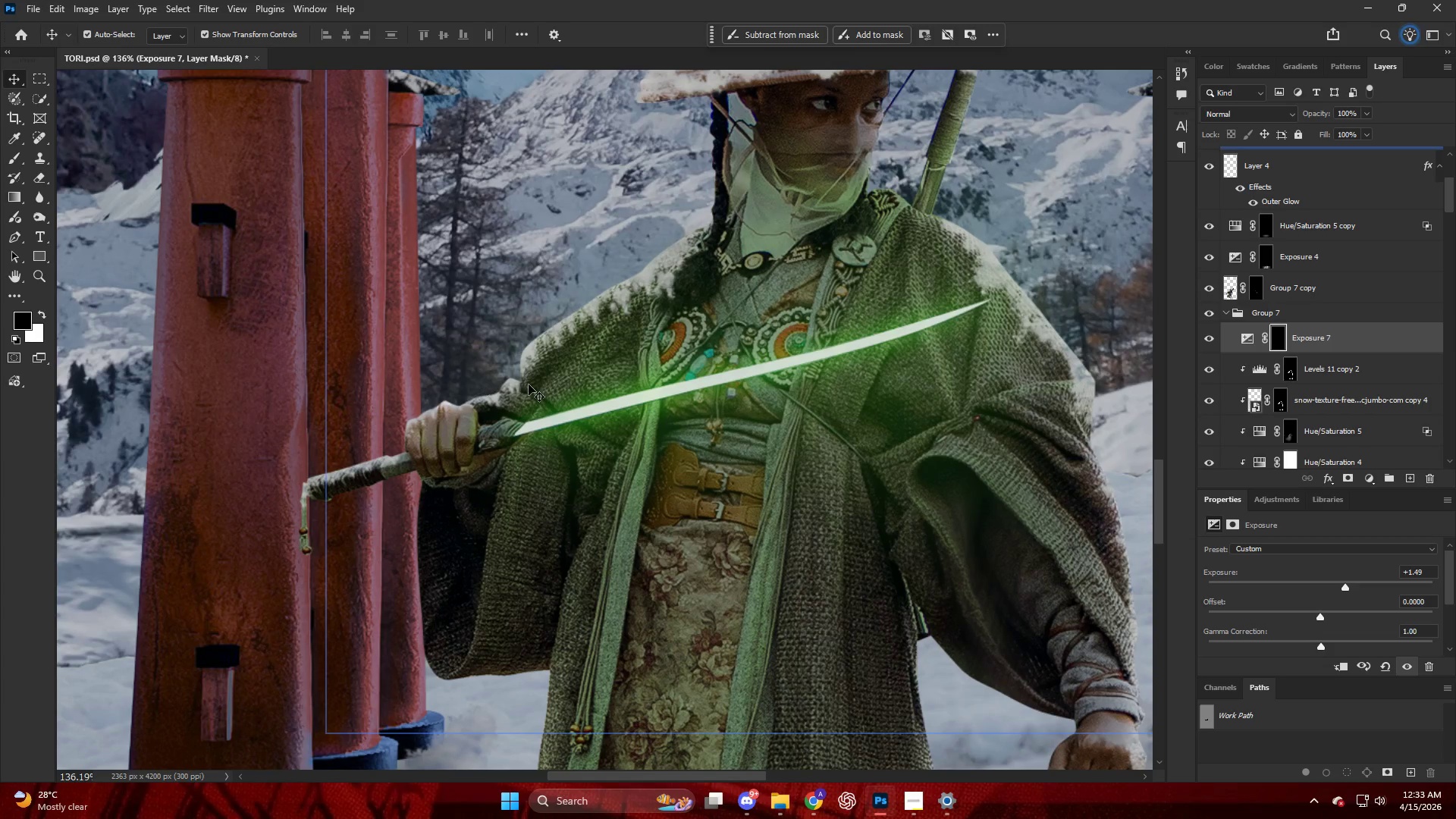 
key(B)
 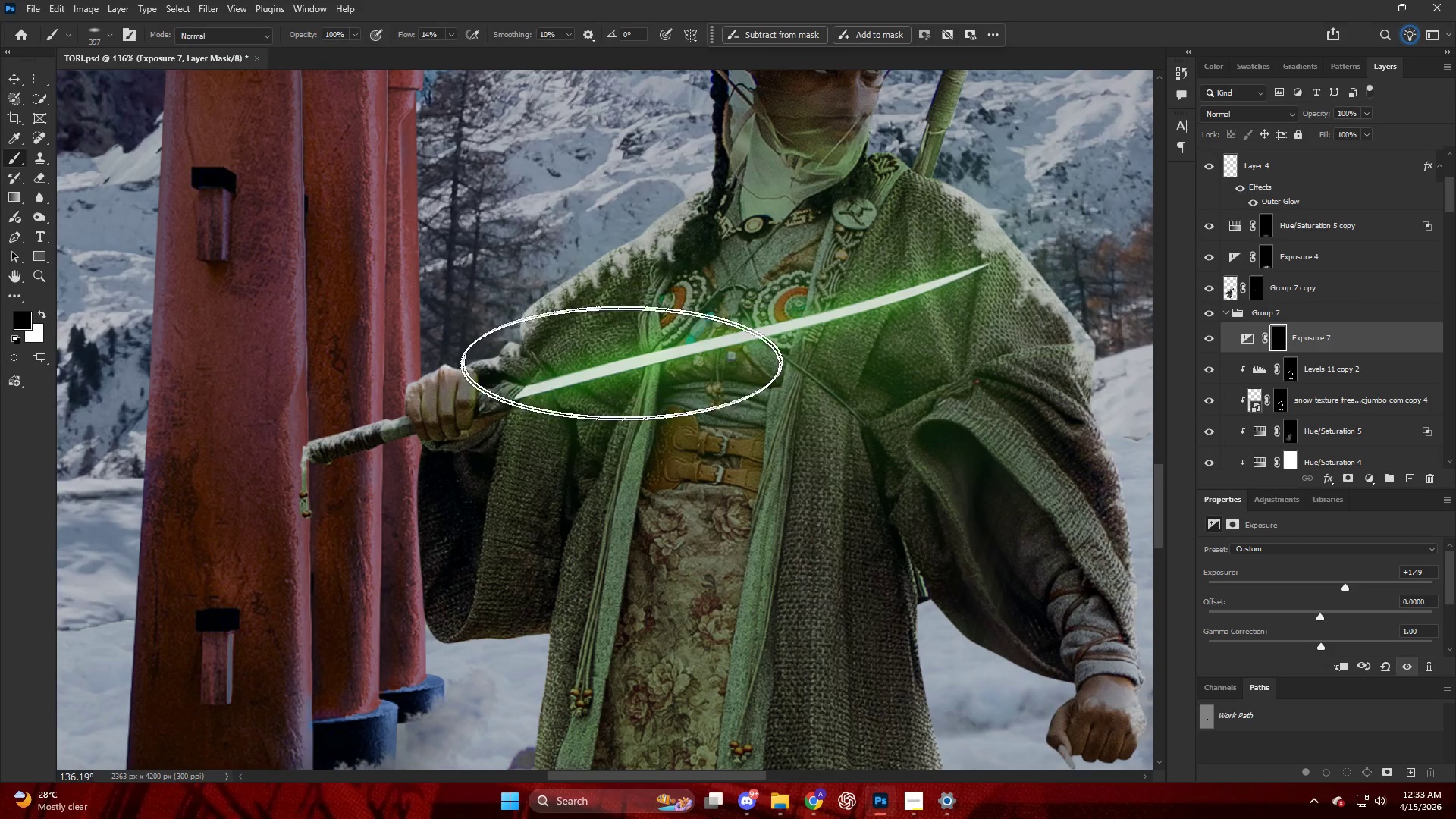 
scroll: coordinate [626, 330], scroll_direction: down, amount: 3.0
 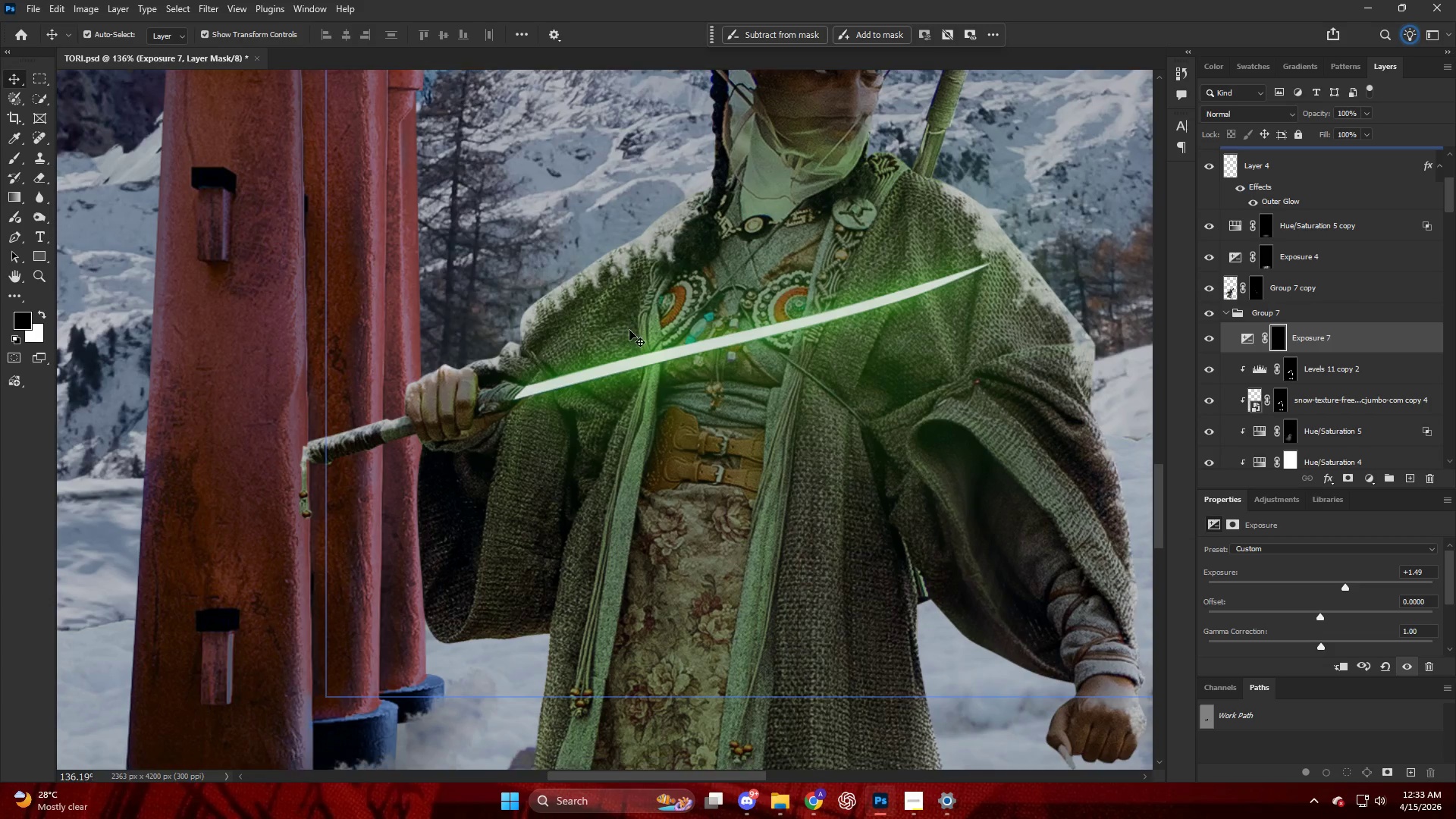 
key(Alt+AltLeft)
 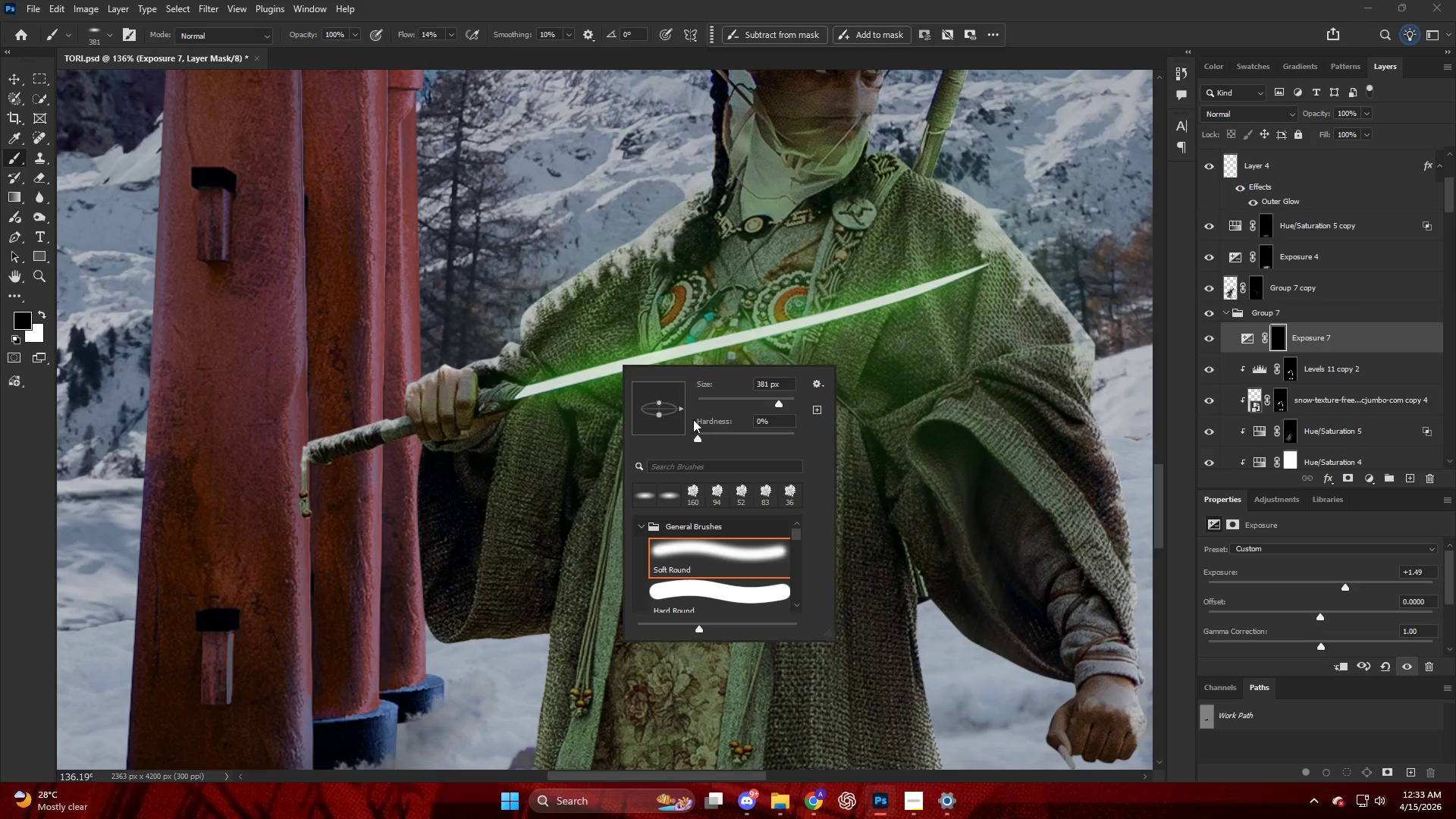 
left_click_drag(start_coordinate=[682, 411], to_coordinate=[688, 401])
 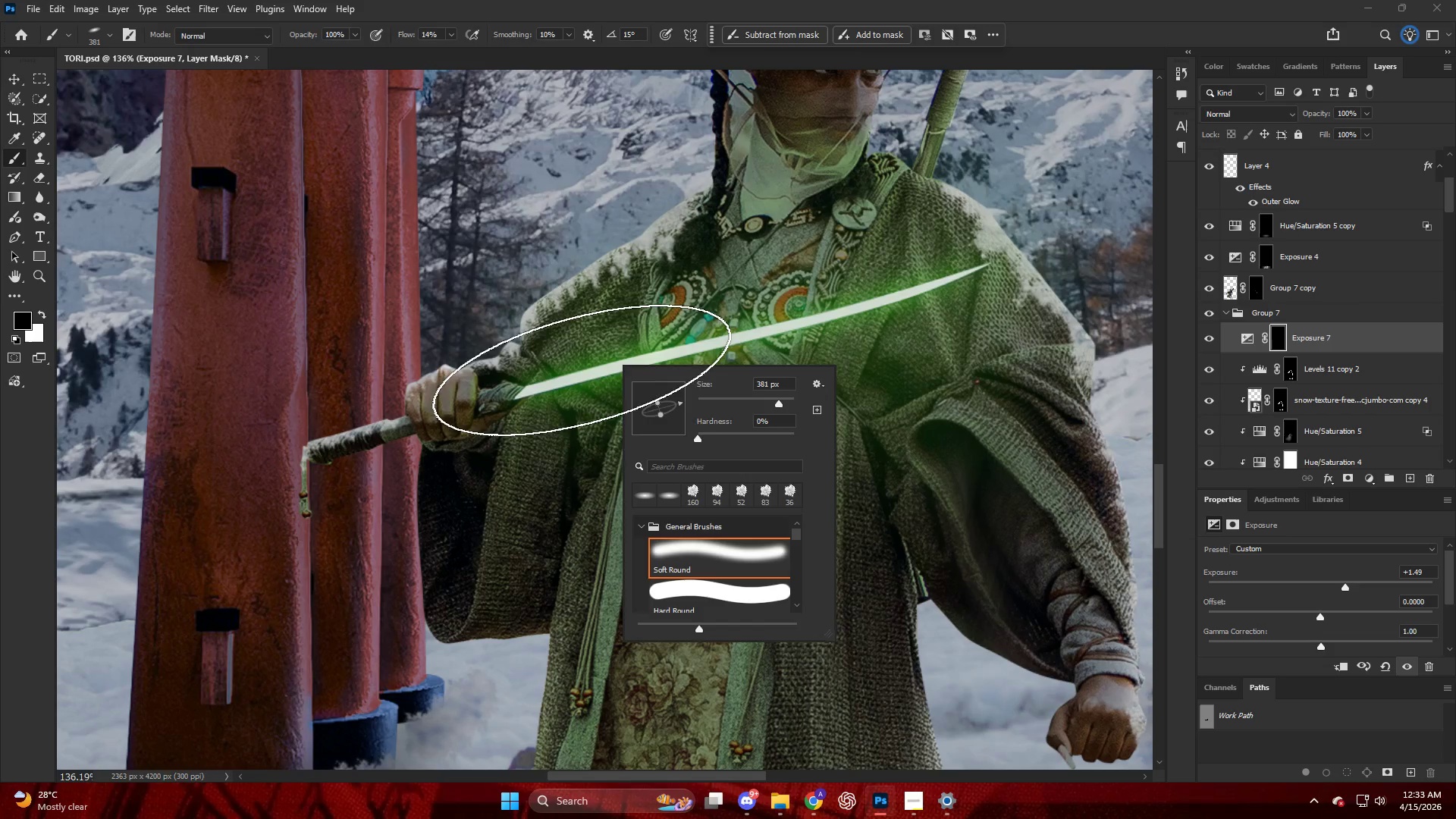 
left_click_drag(start_coordinate=[582, 371], to_coordinate=[695, 342])
 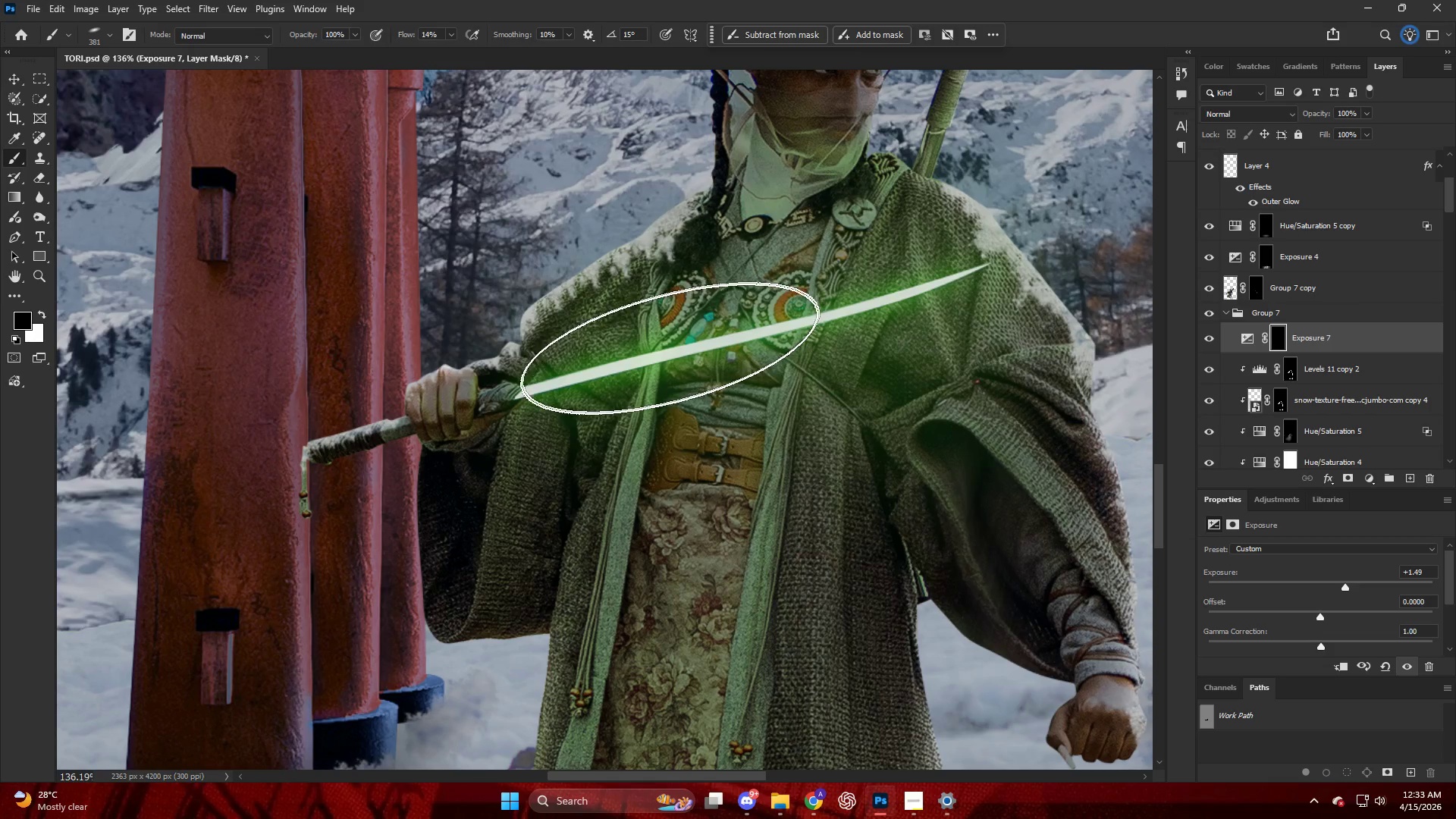 
key(X)
 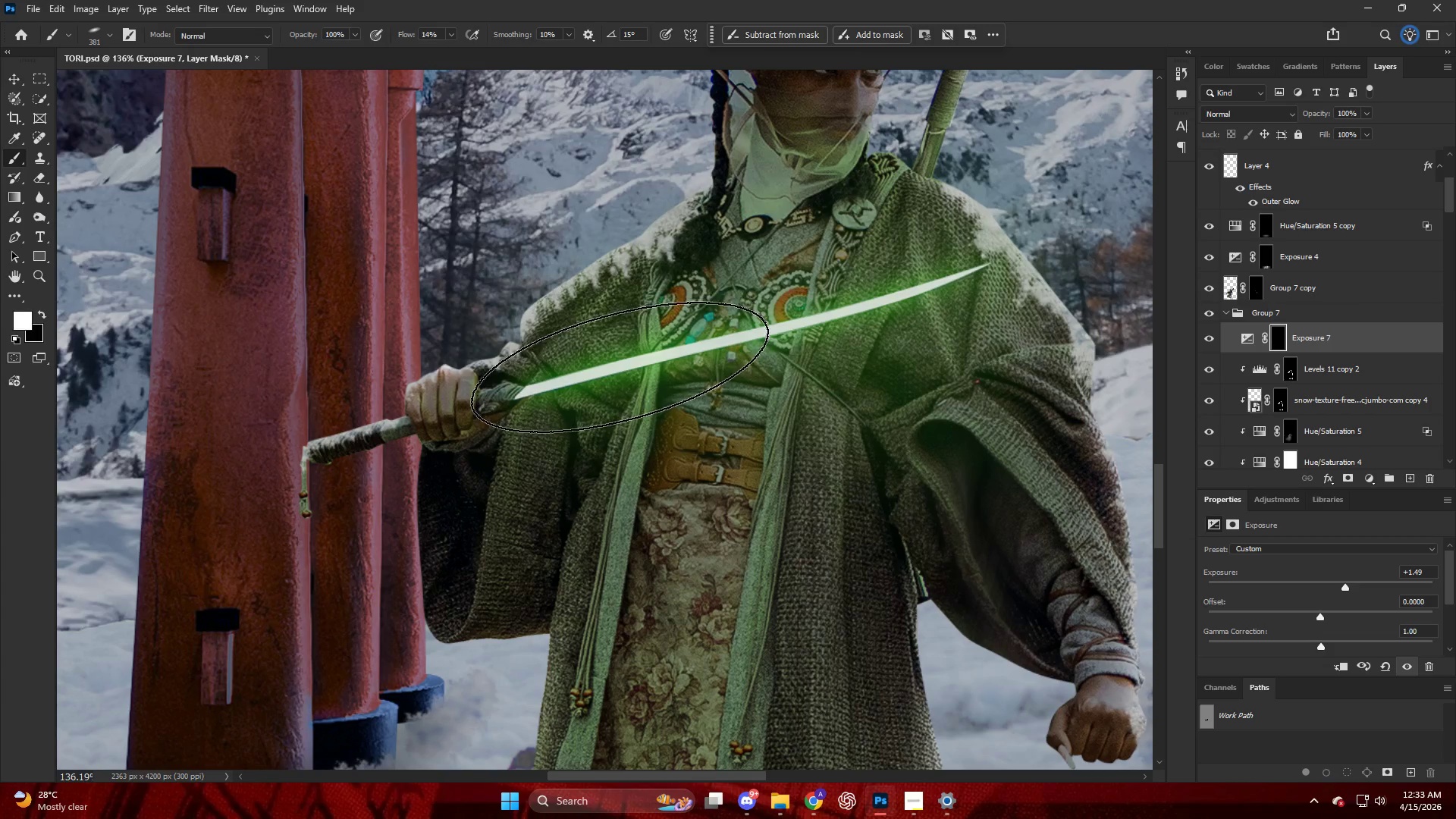 
left_click_drag(start_coordinate=[620, 367], to_coordinate=[344, 440])
 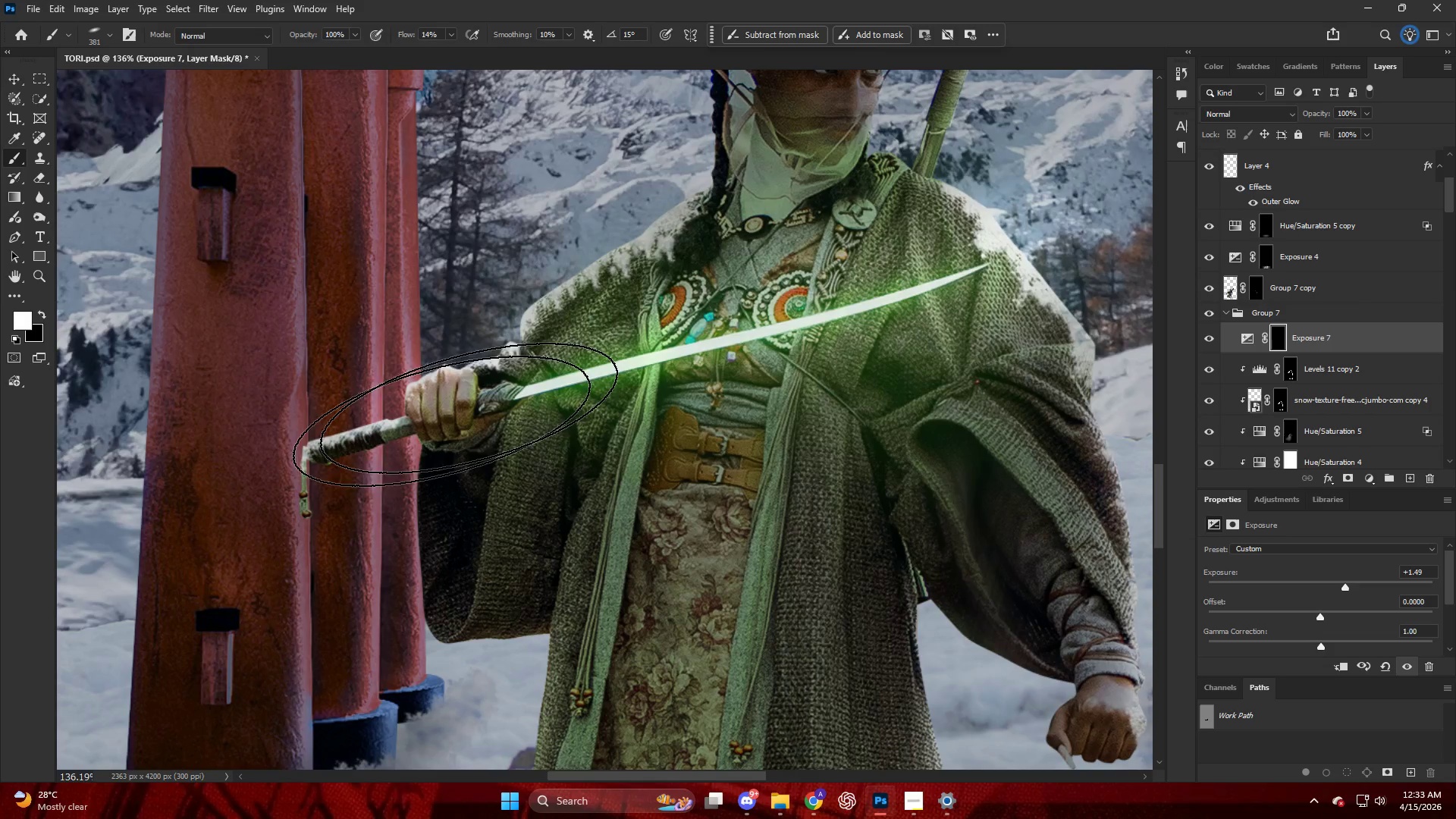 
hold_key(key=AltLeft, duration=0.94)
scroll: coordinate [734, 300], scroll_direction: down, amount: 17.0
 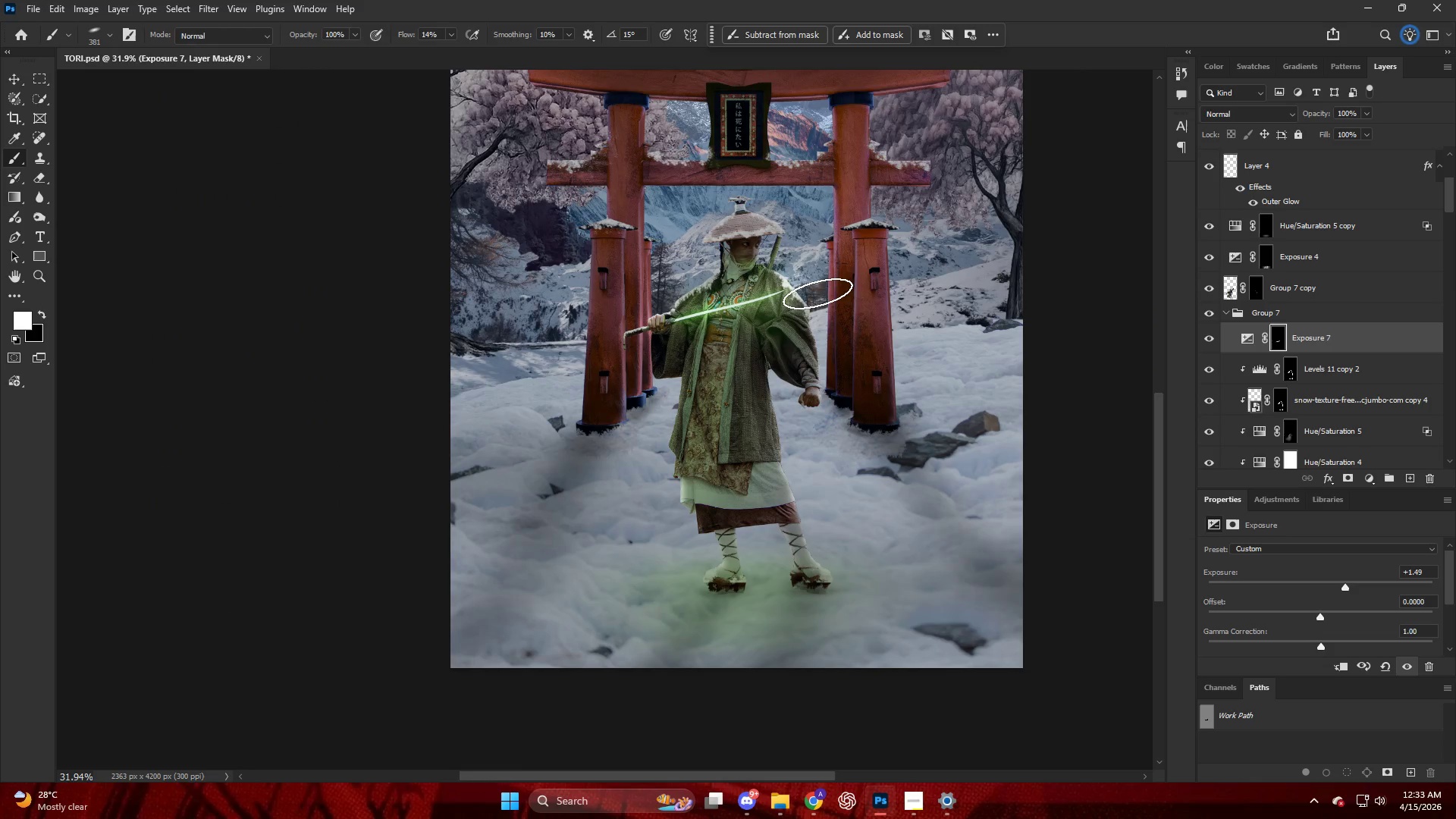 
hold_key(key=AltLeft, duration=0.45)
 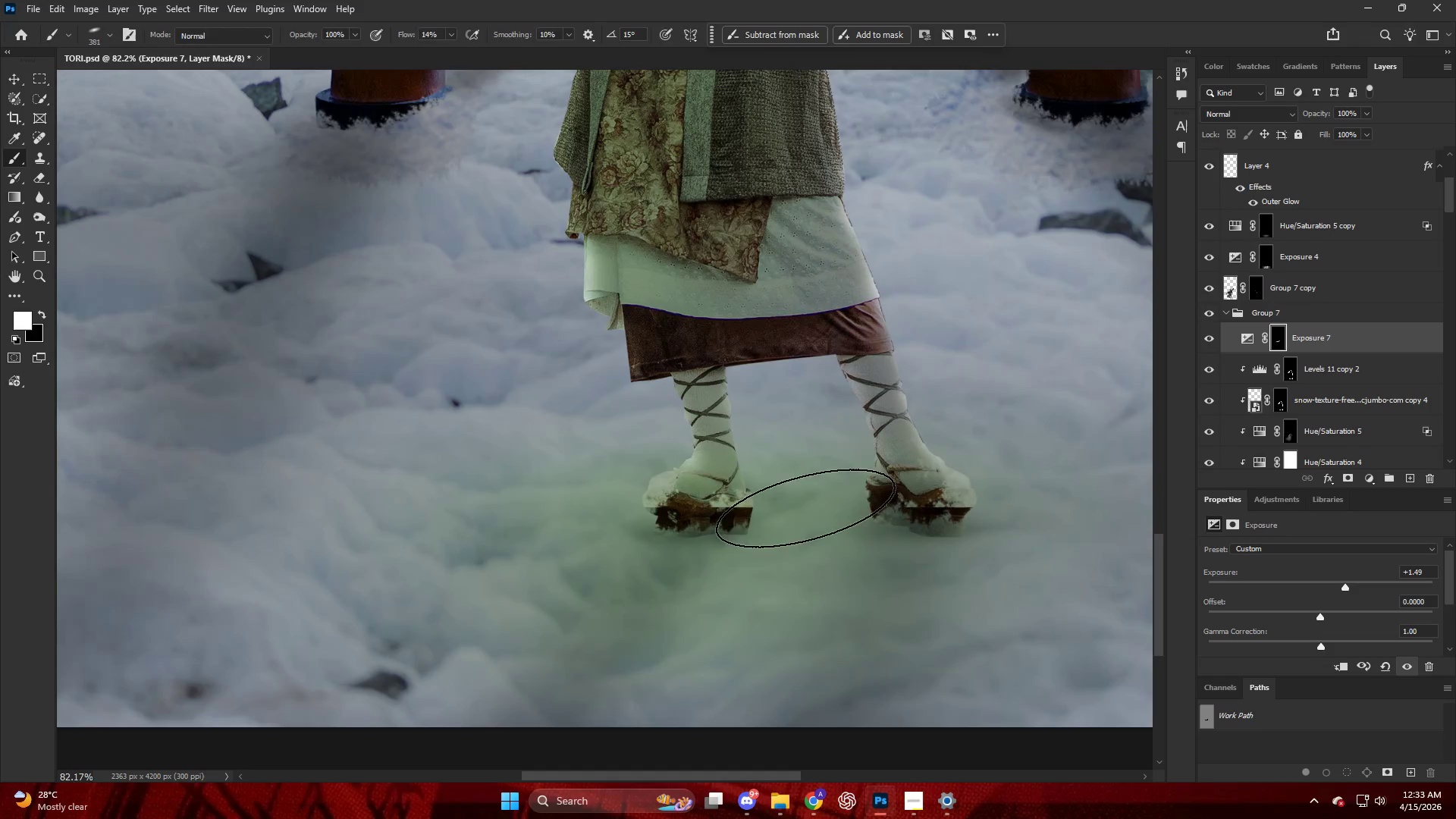 
key(V)
 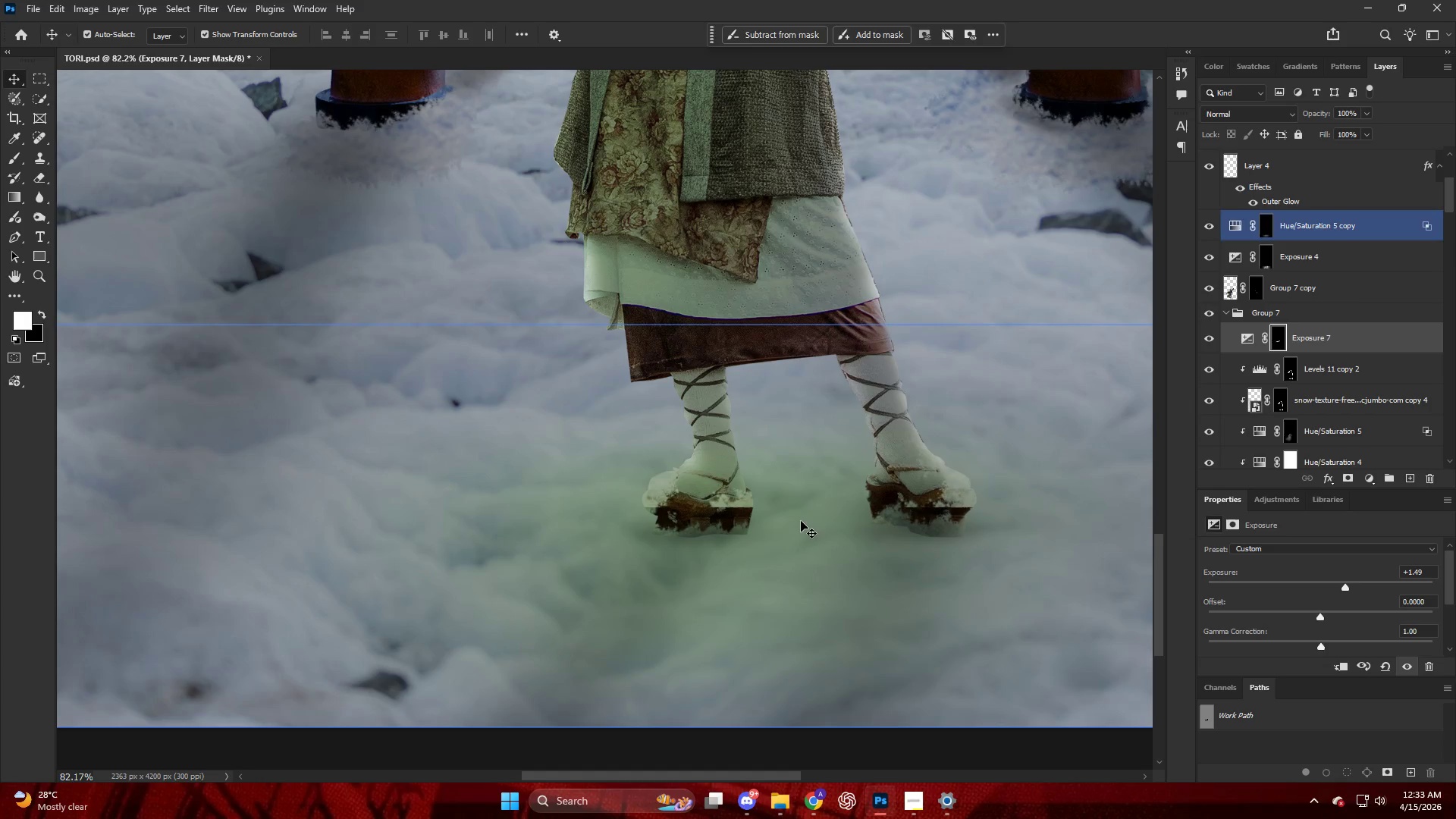 
left_click([800, 521])
 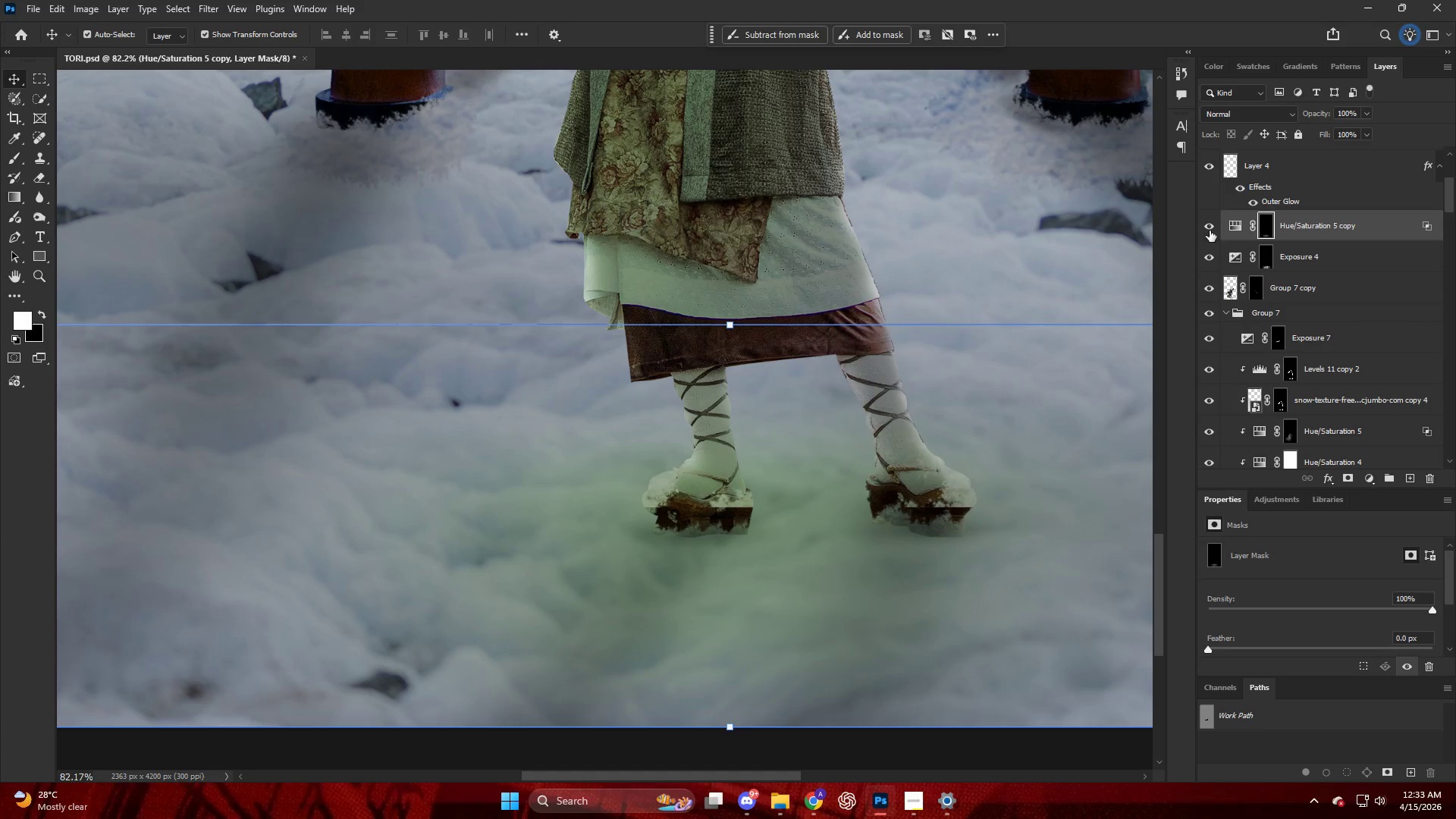 
scroll: coordinate [801, 510], scroll_direction: up, amount: 5.0
 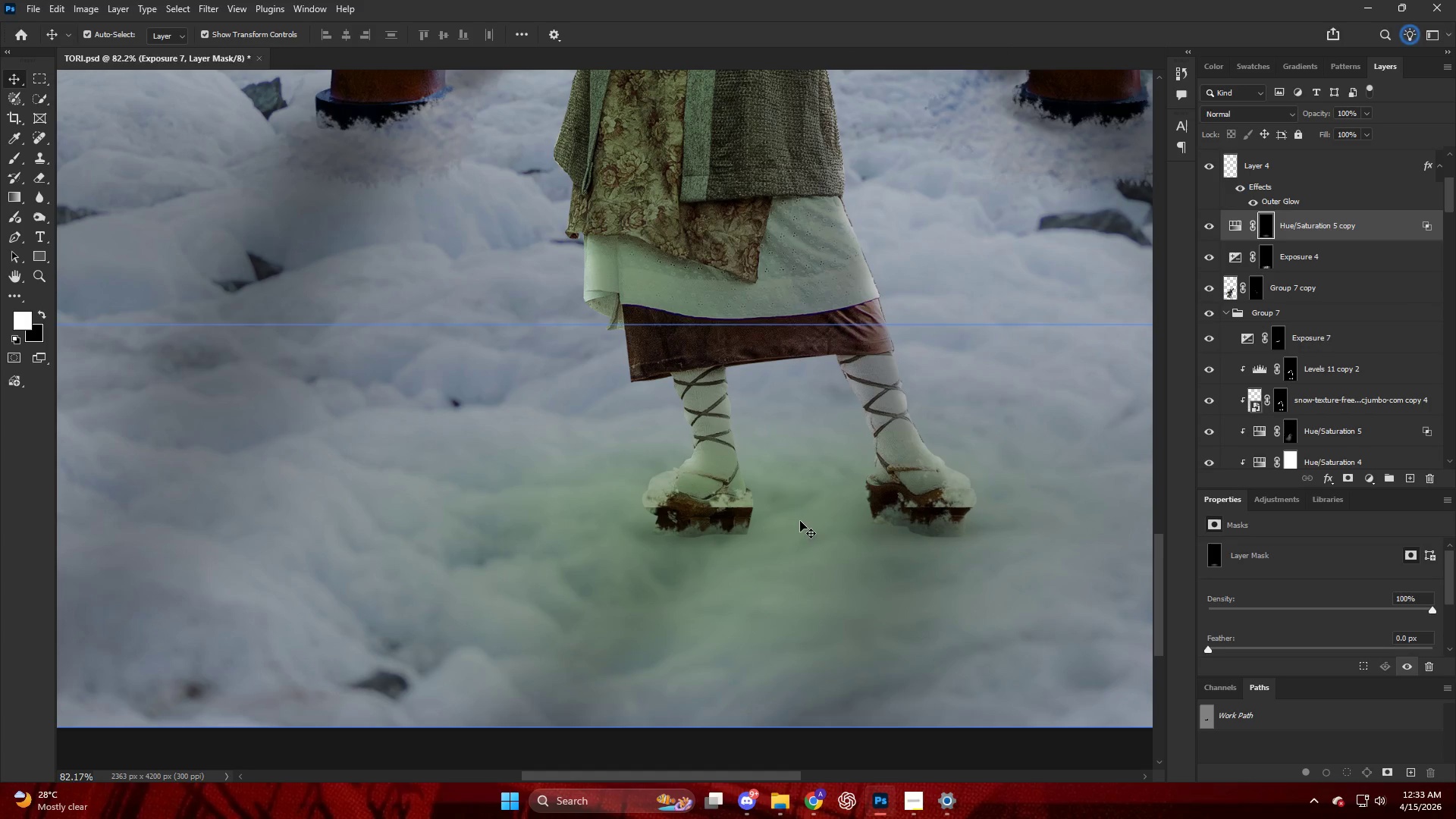 
double_click([1218, 228])
 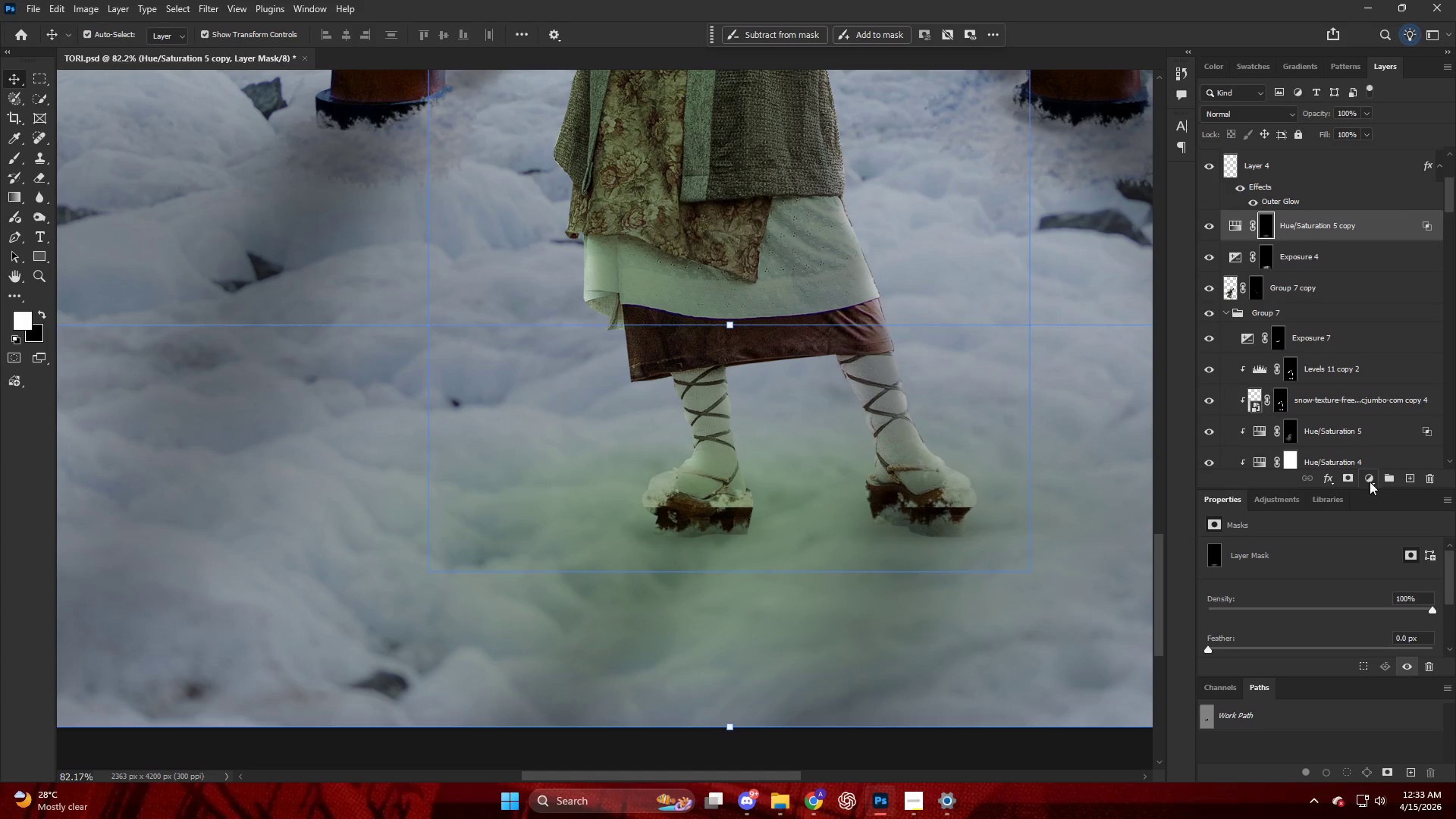 
left_click([1384, 269])
 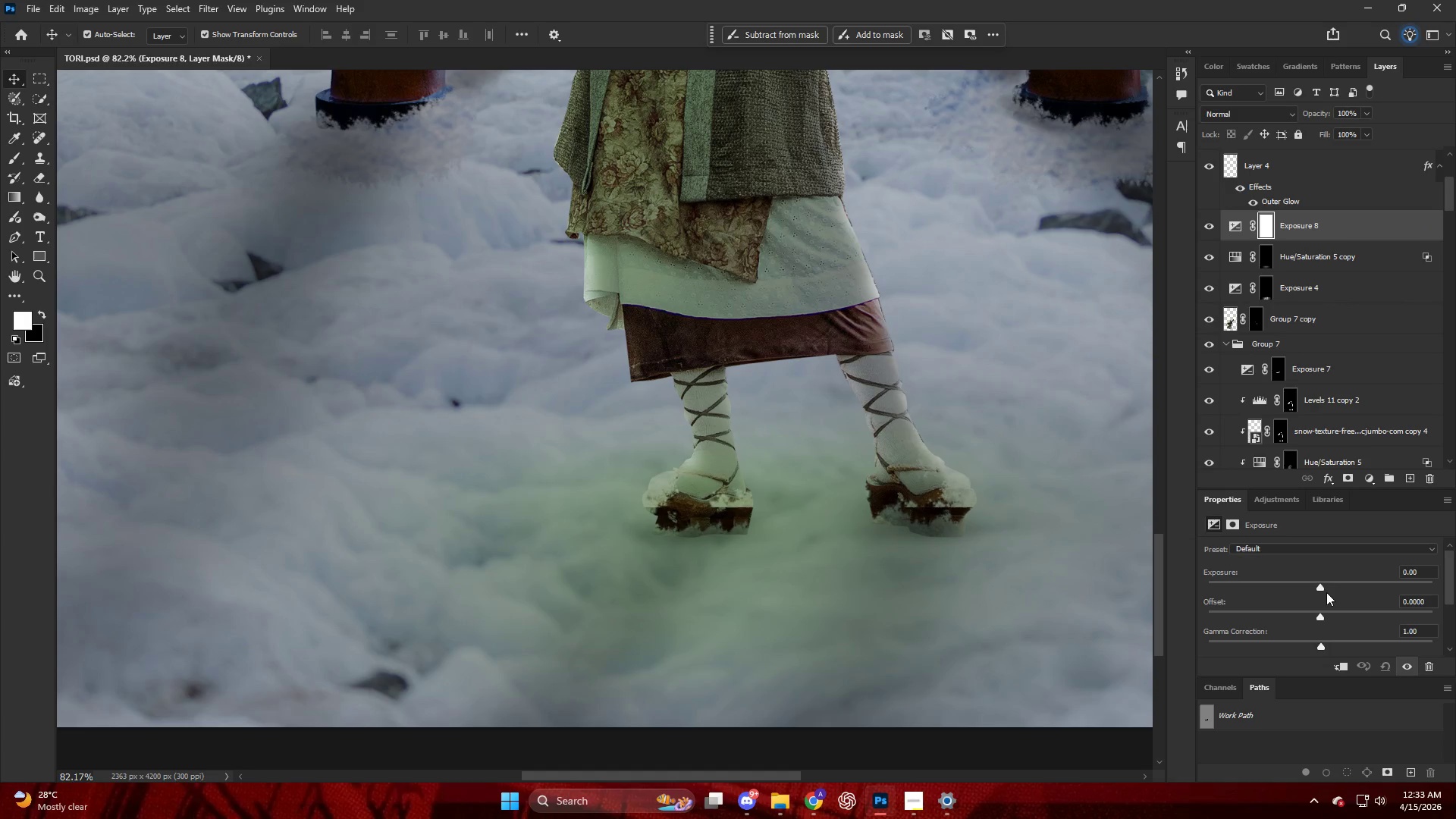 
left_click_drag(start_coordinate=[1320, 586], to_coordinate=[1334, 585])
 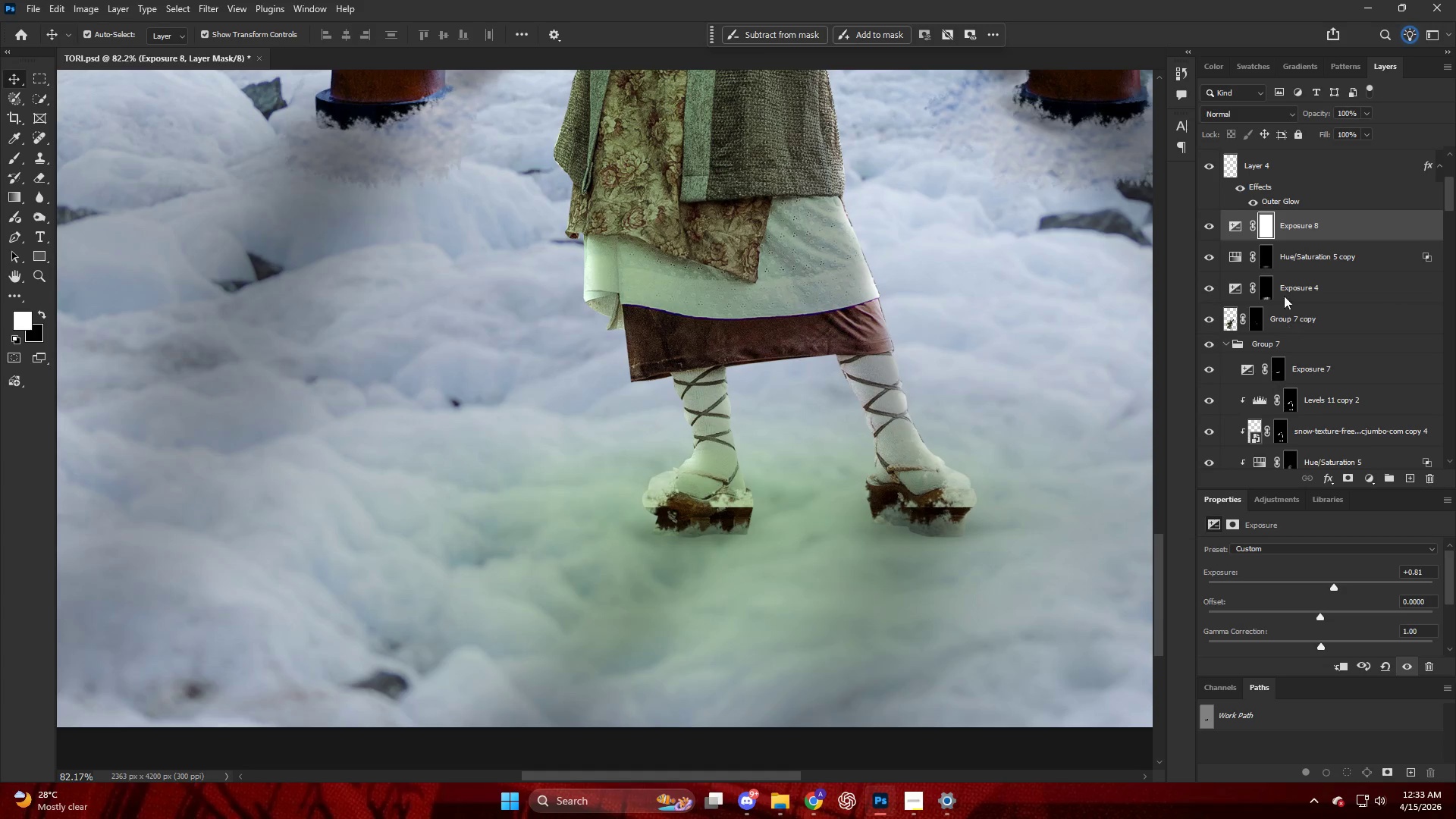 
hold_key(key=AltLeft, duration=0.67)
left_click_drag(start_coordinate=[1267, 256], to_coordinate=[1269, 219])
 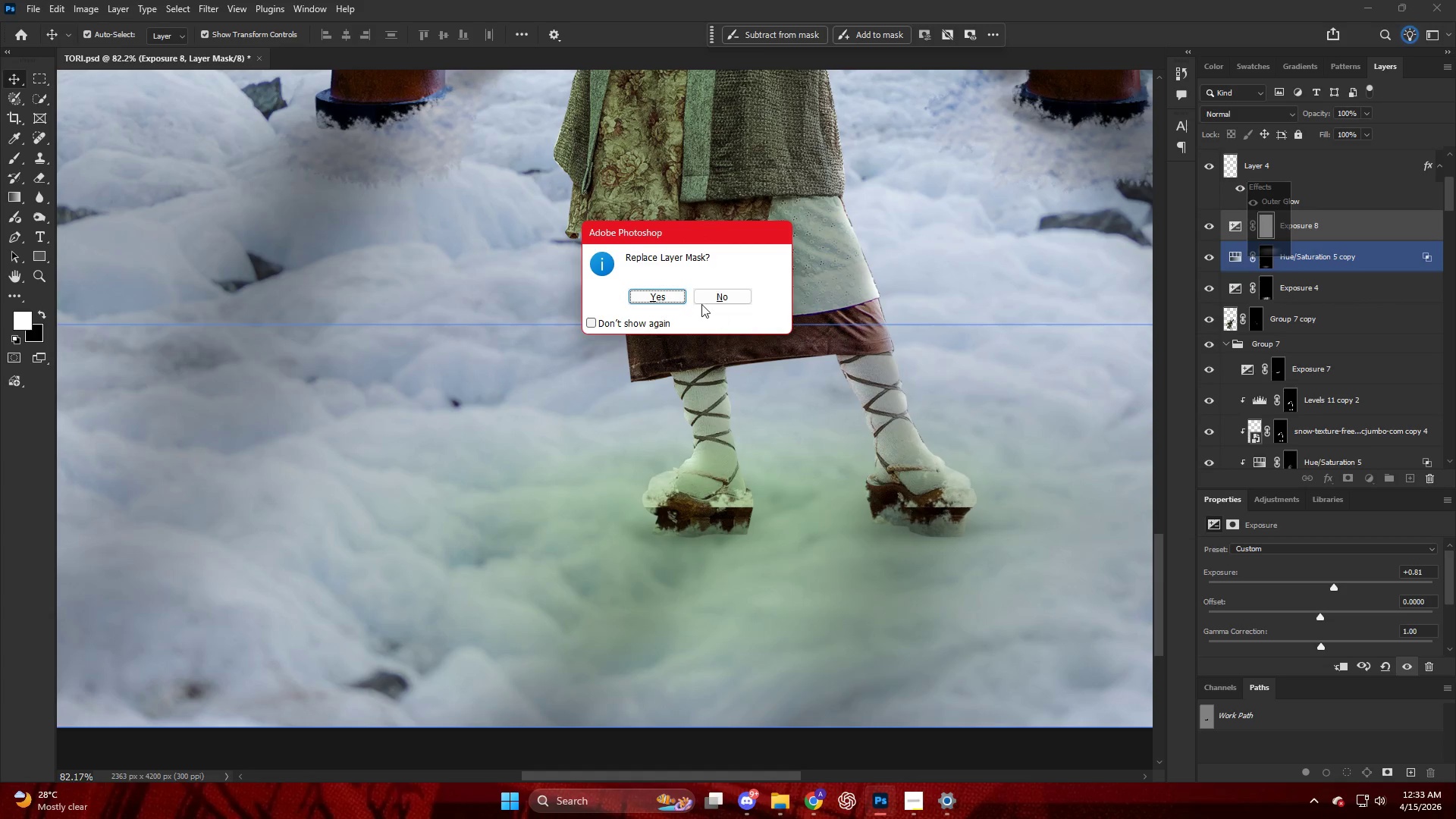 
left_click([678, 293])
 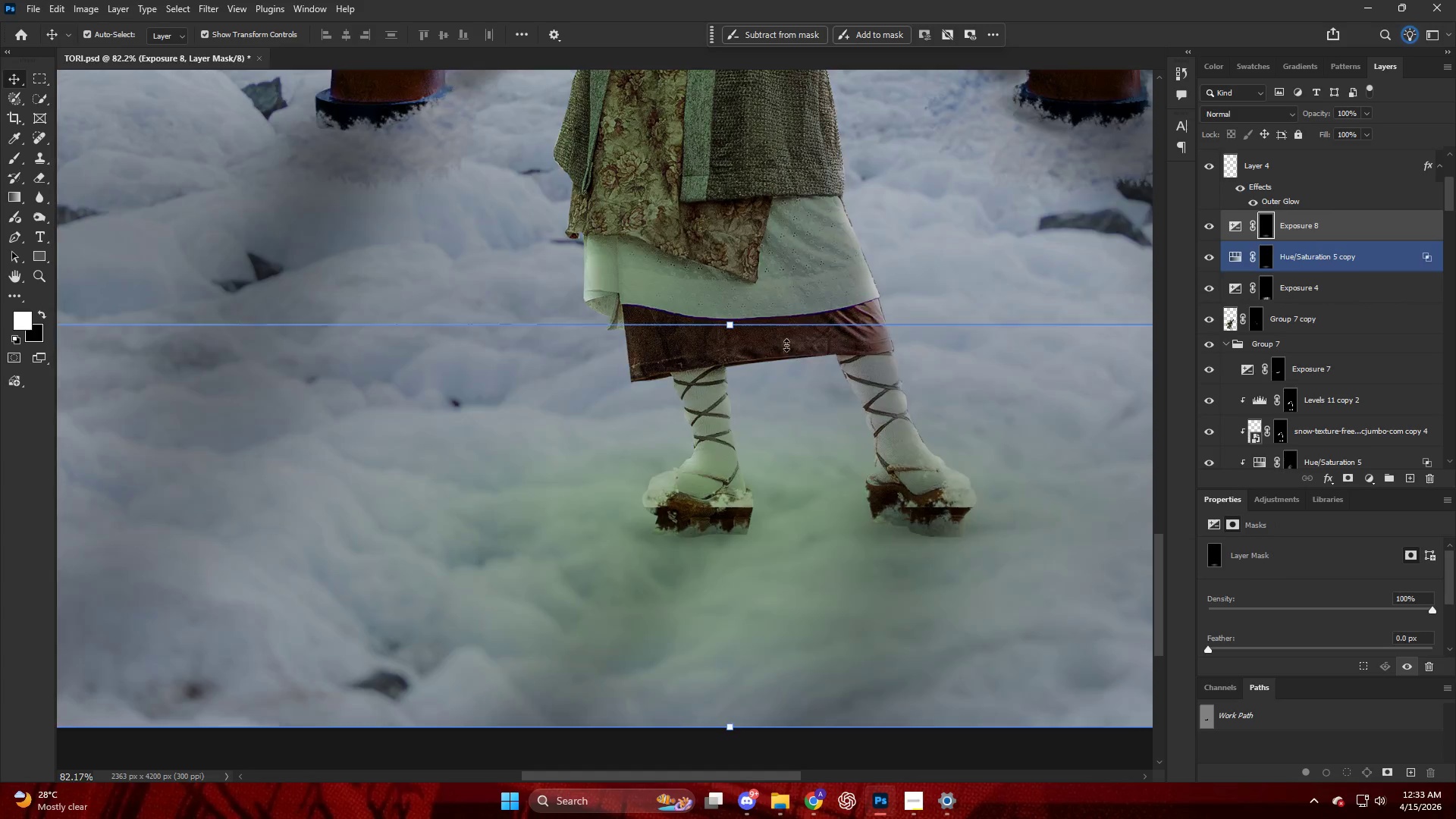 
hold_key(key=AltLeft, duration=0.7)
scroll: coordinate [911, 373], scroll_direction: down, amount: 16.0
 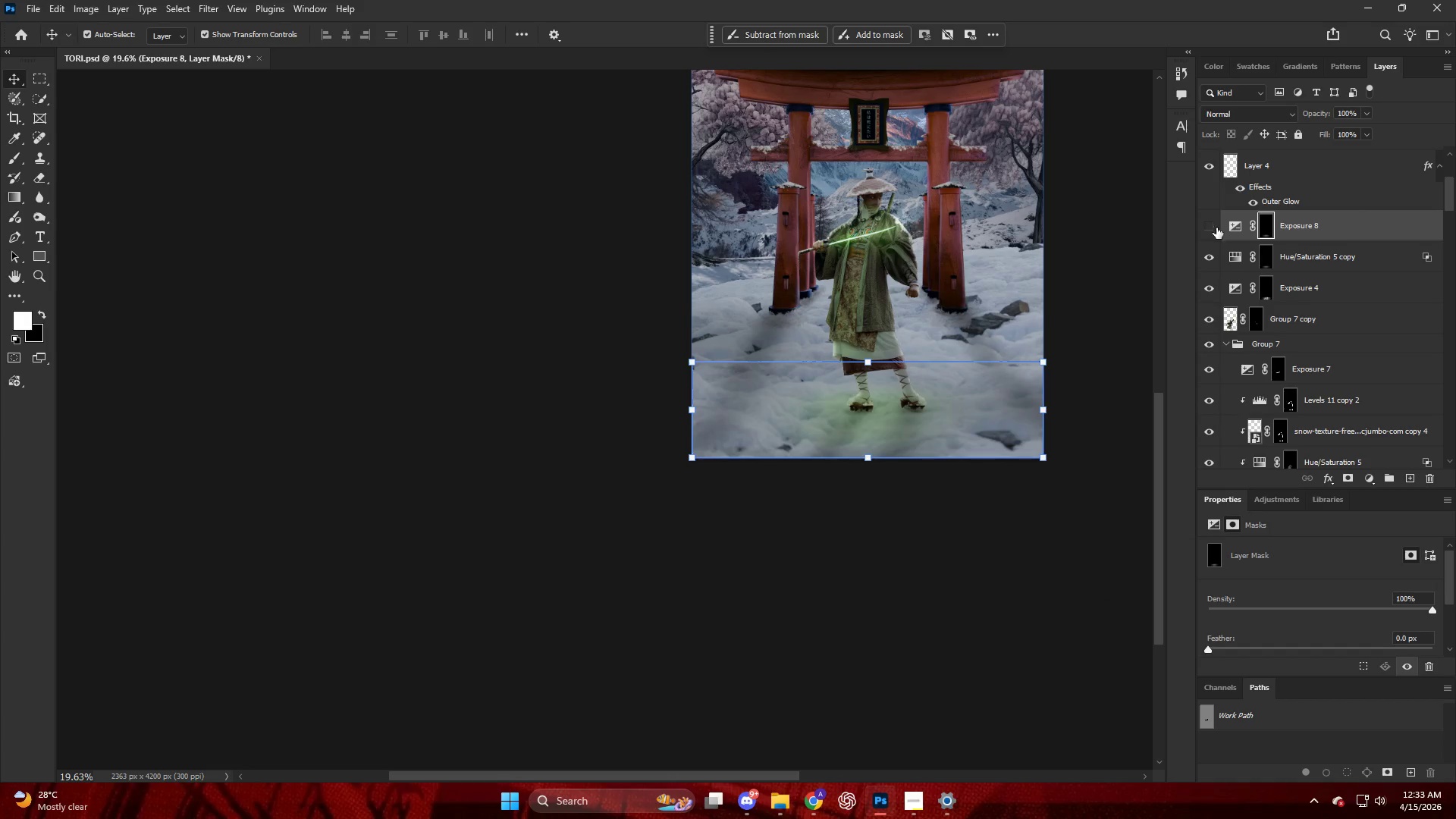 
double_click([1217, 228])
 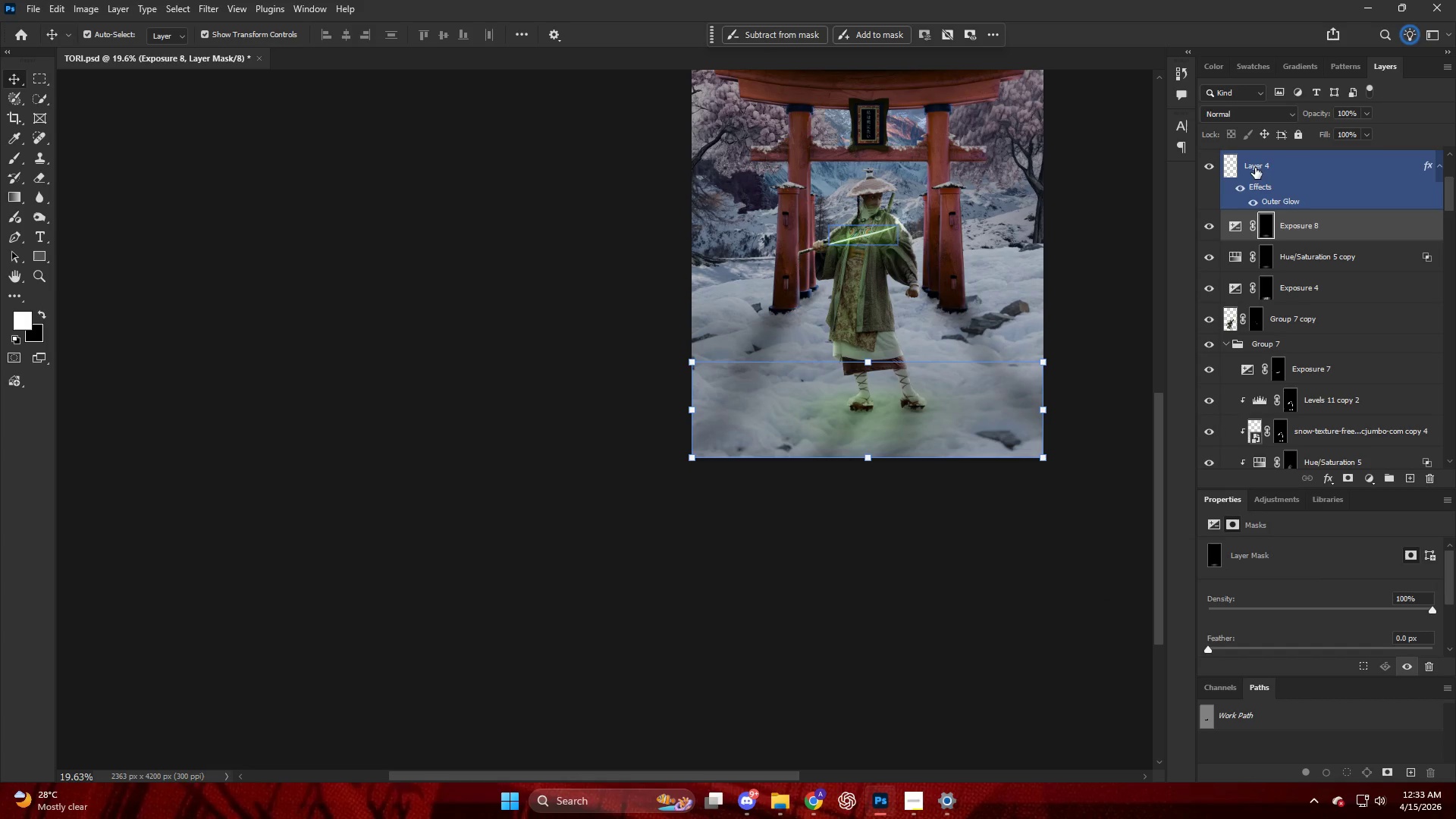 
left_click([1242, 231])
 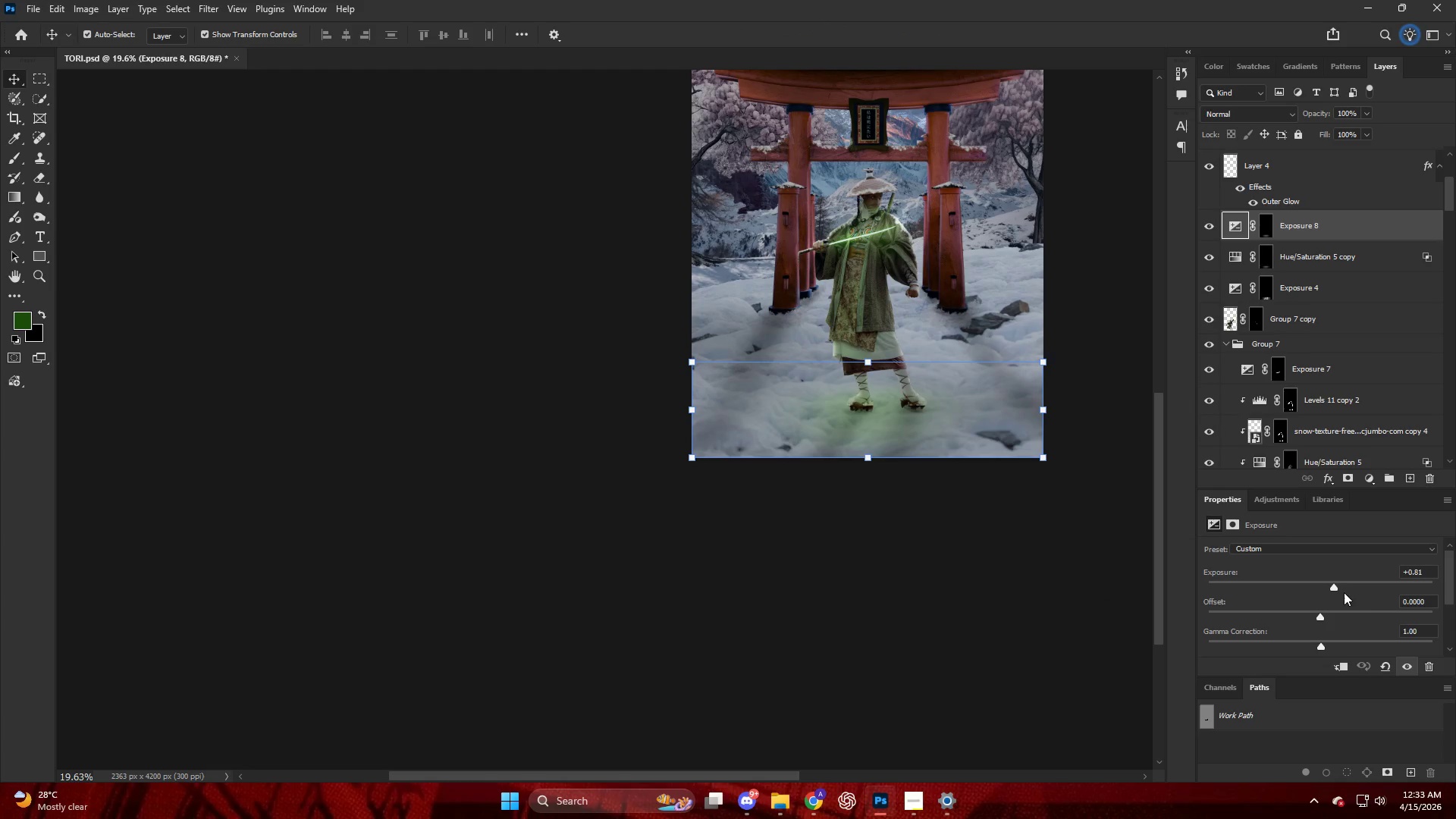 
left_click_drag(start_coordinate=[1334, 585], to_coordinate=[1356, 592])
 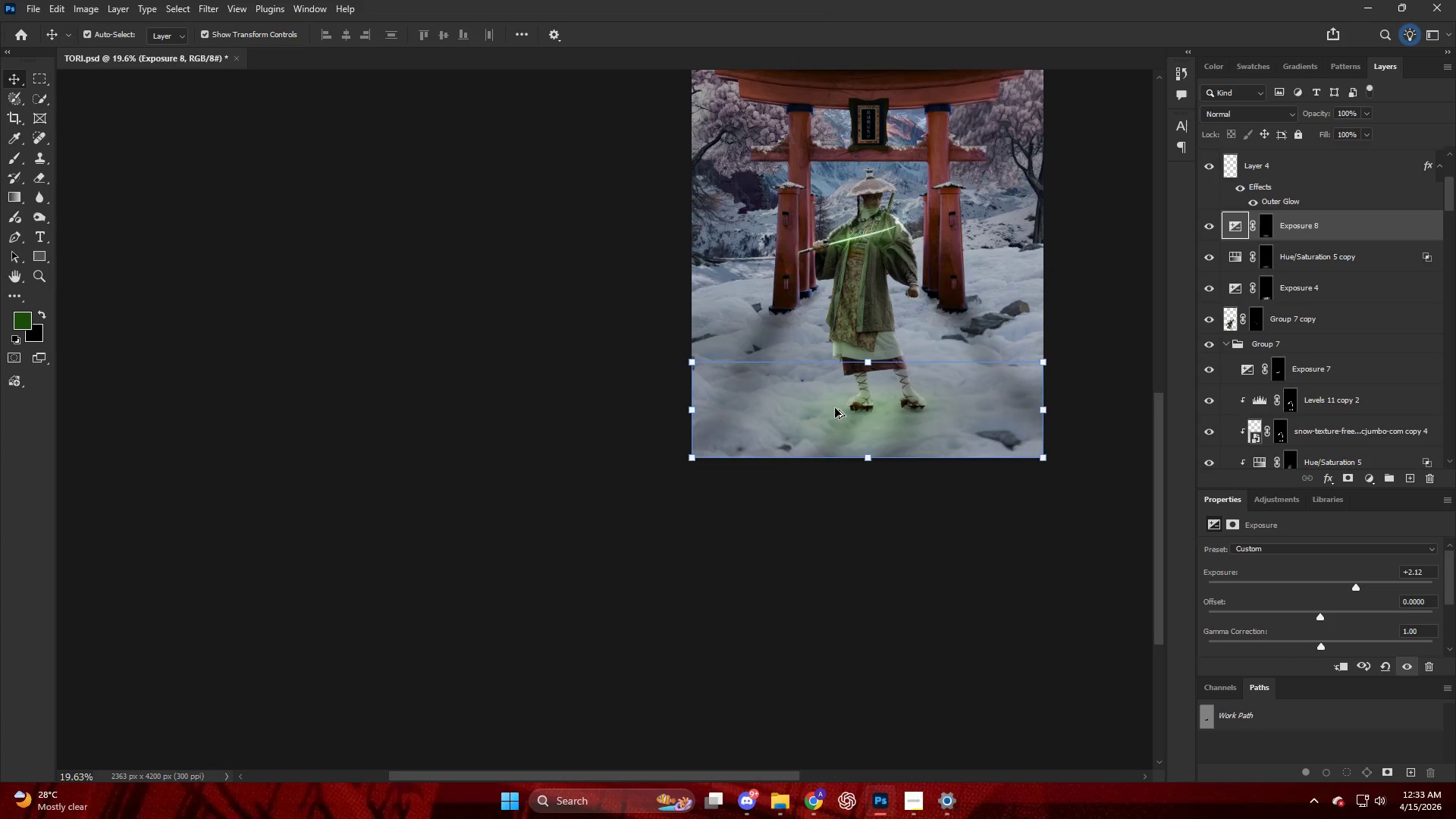 
key(Alt+AltLeft)
 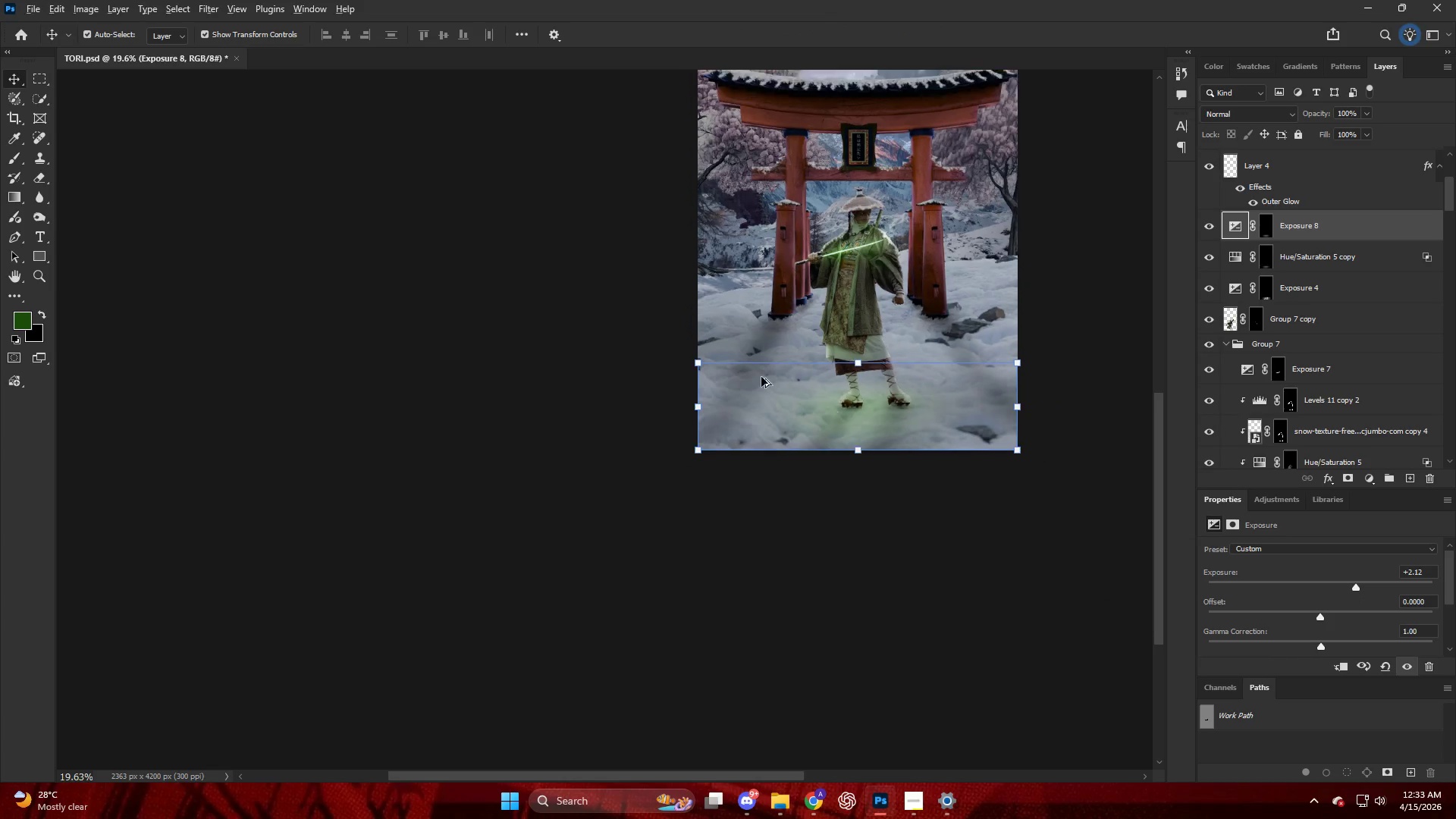 
key(Control+ControlLeft)
 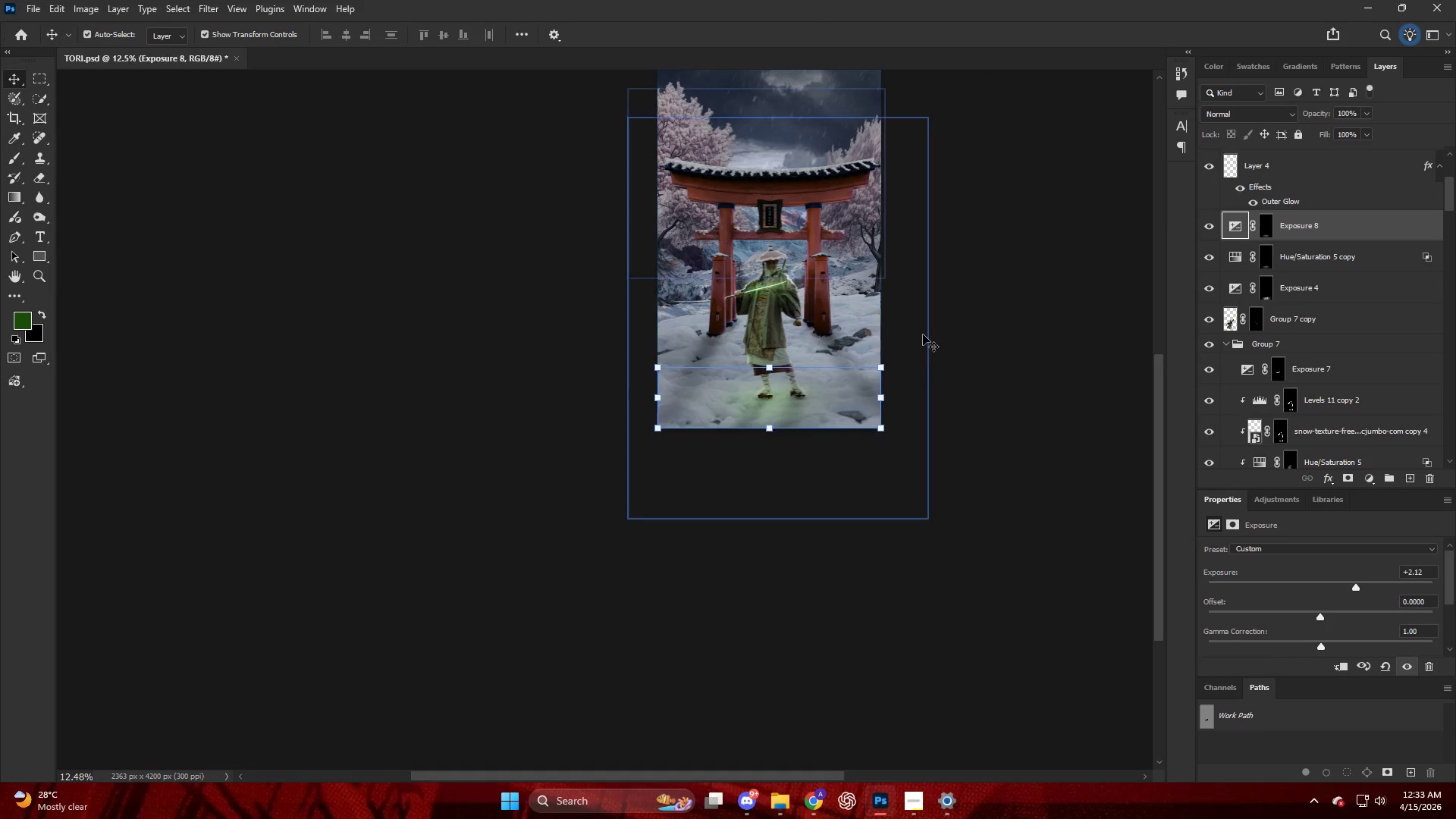 
hold_key(key=AltLeft, duration=0.52)
scroll: coordinate [947, 330], scroll_direction: up, amount: 7.0
 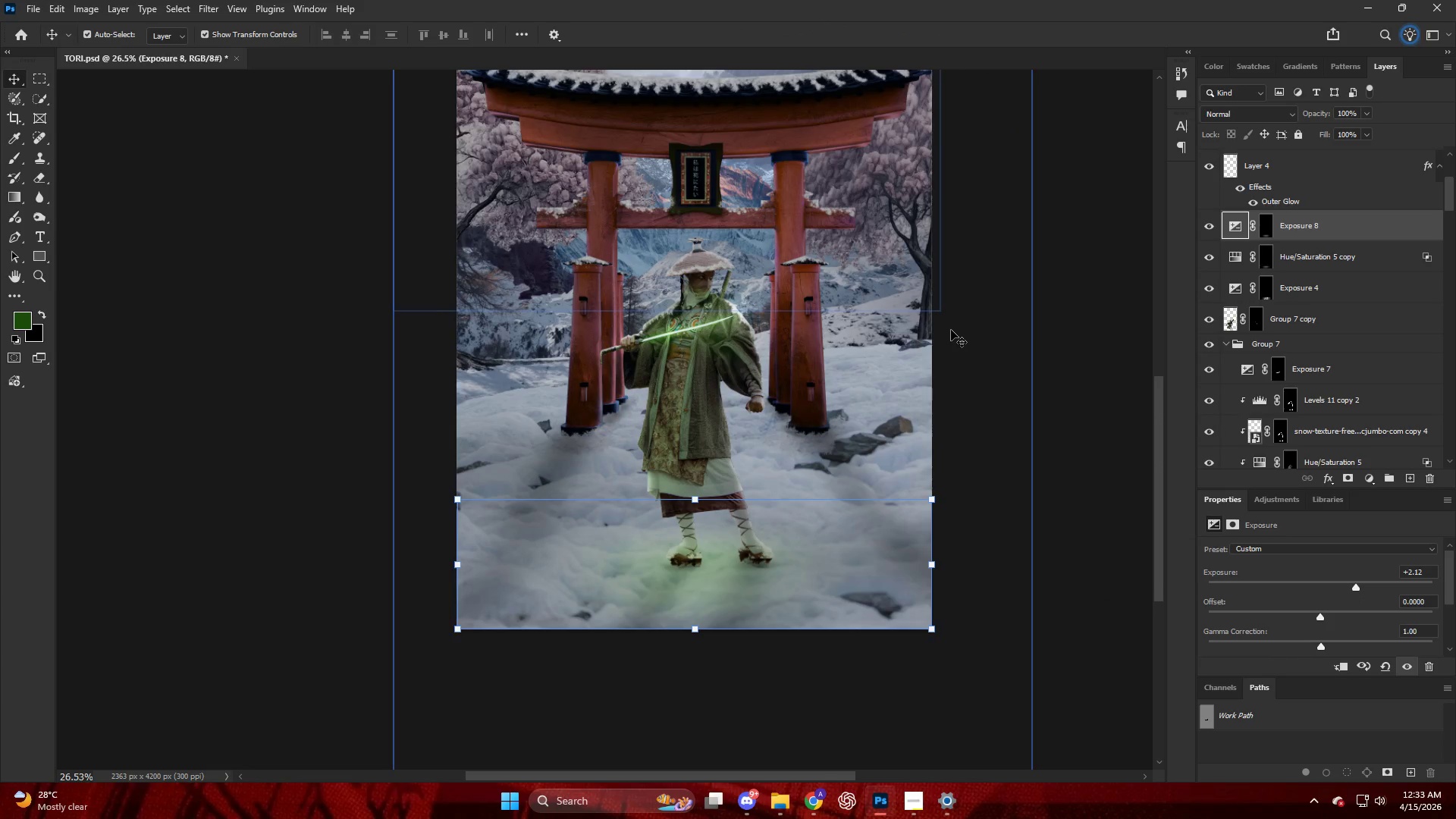 
wait(79.82)
 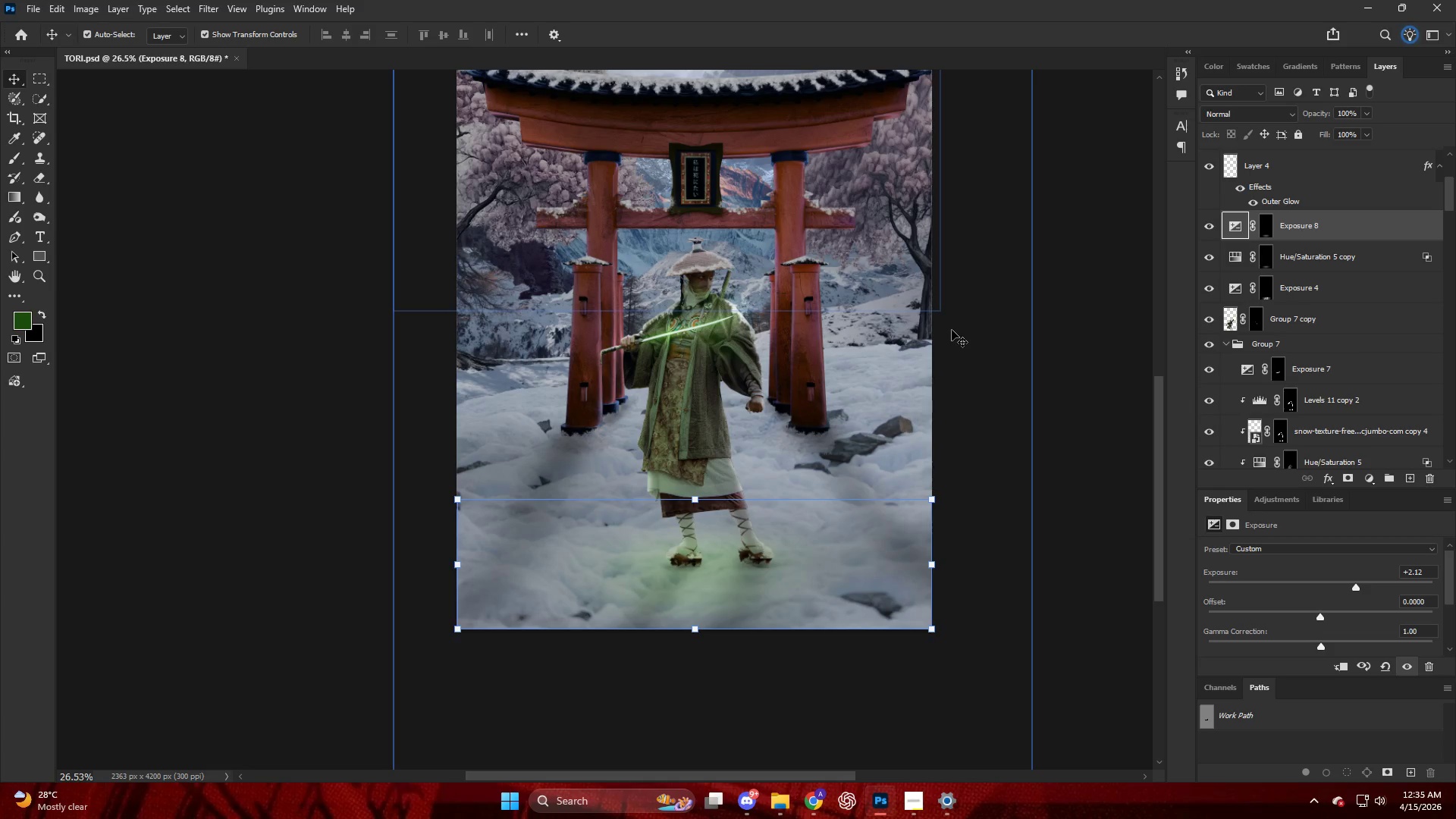 
left_click([1321, 260])
 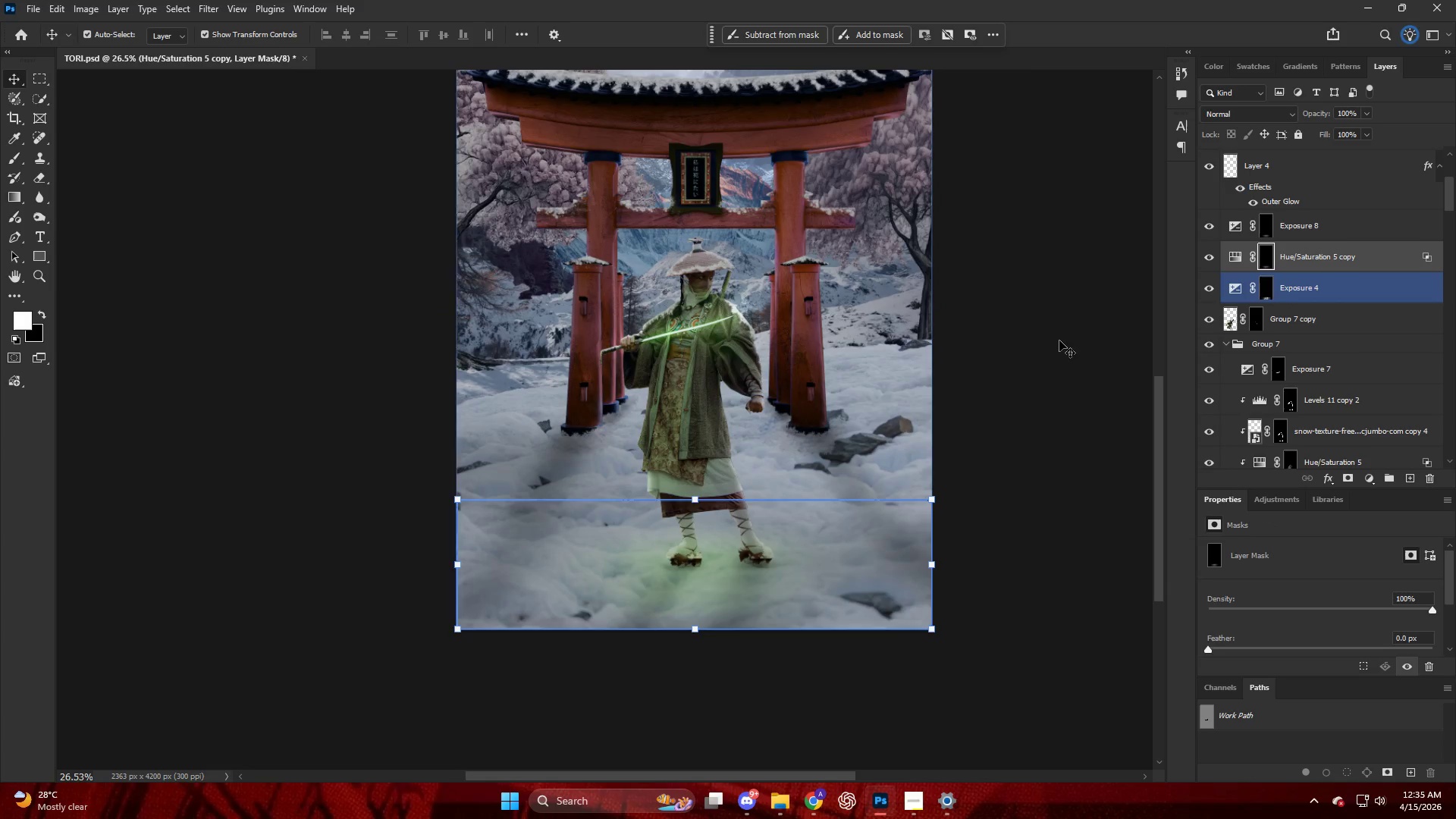 
key(Alt+AltLeft)
 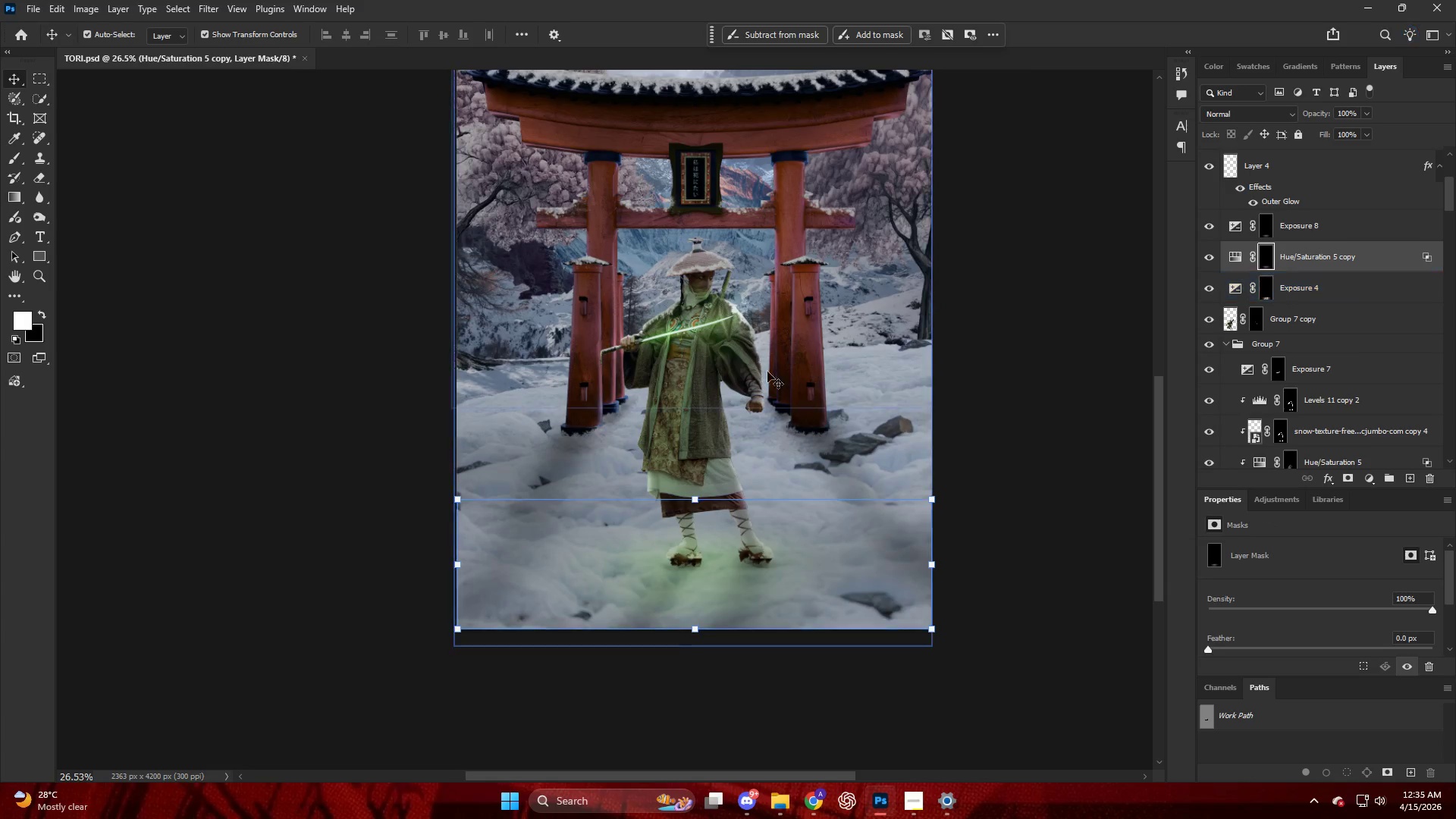 
scroll: coordinate [752, 370], scroll_direction: down, amount: 6.0
 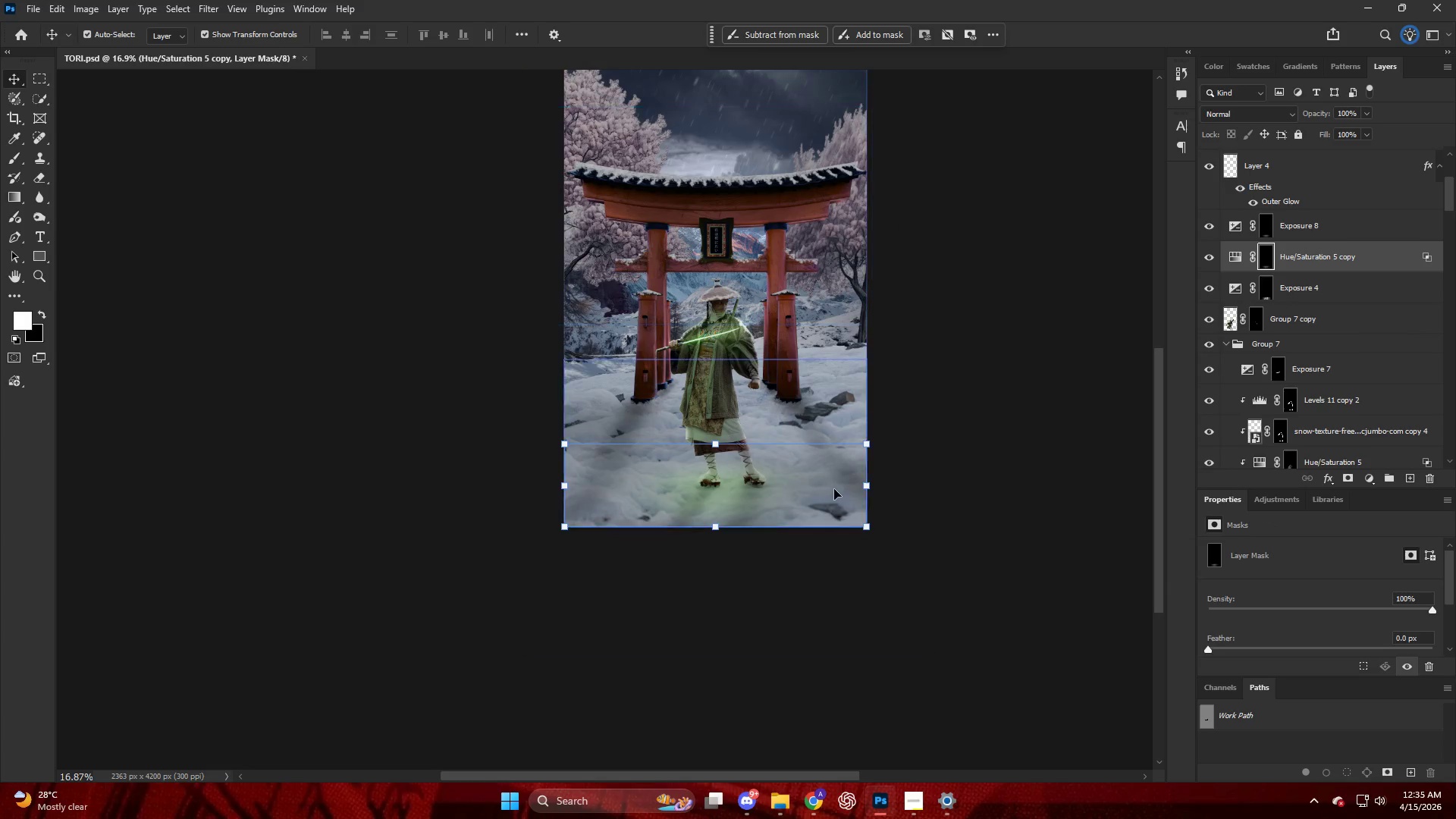 
key(Alt+AltLeft)
 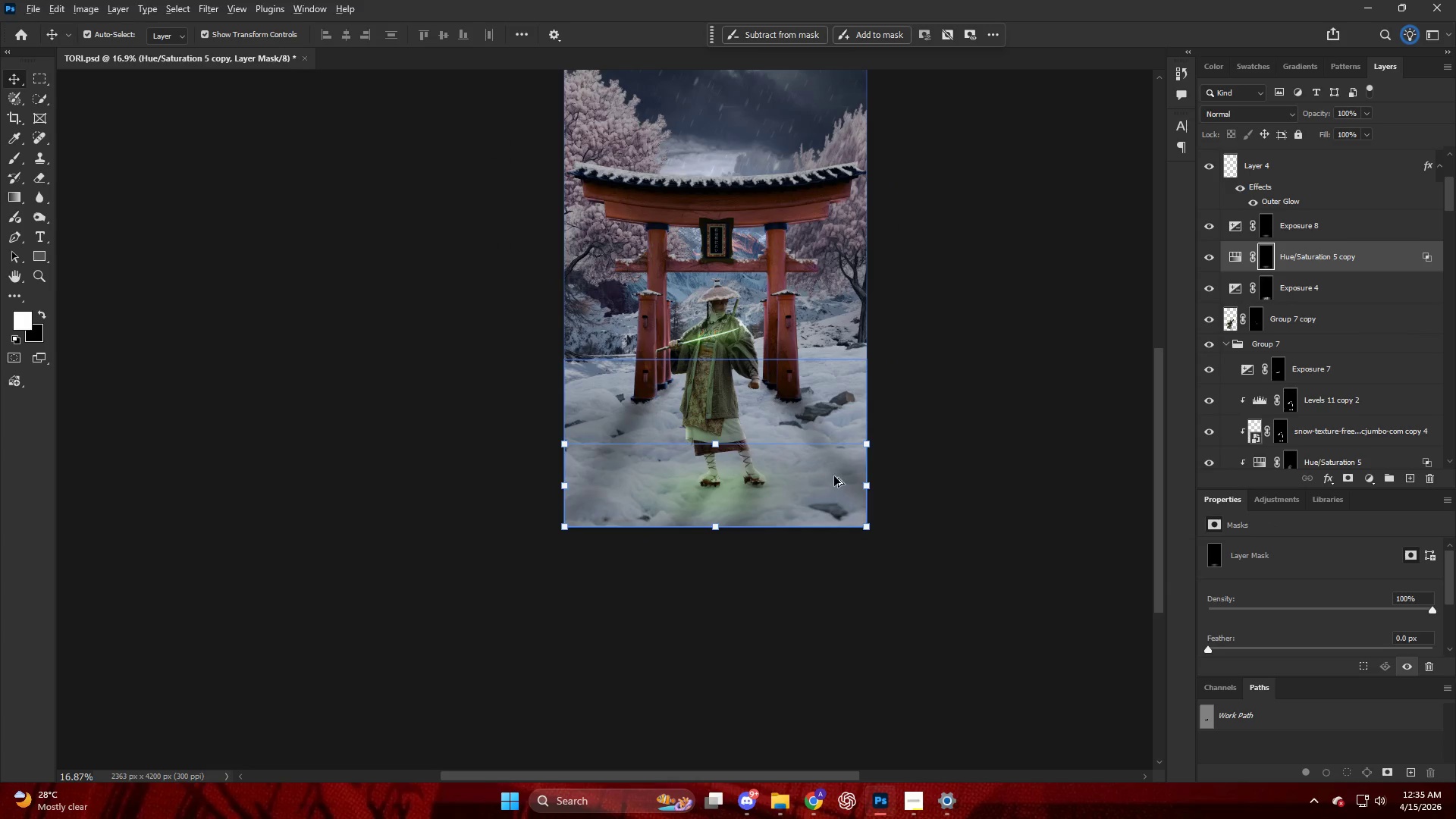 
scroll: coordinate [831, 475], scroll_direction: down, amount: 5.0
 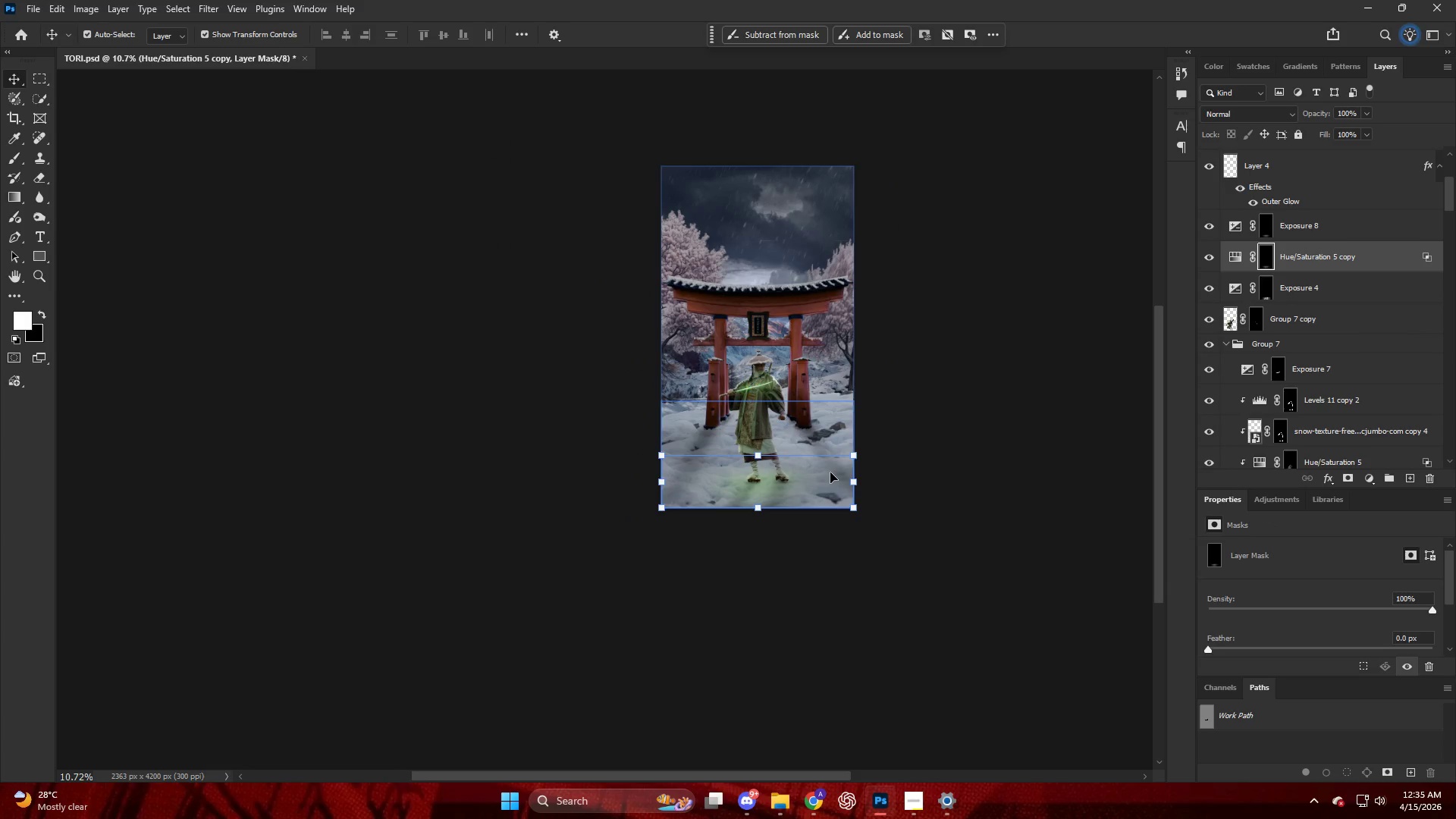 
hold_key(key=AltLeft, duration=0.52)
 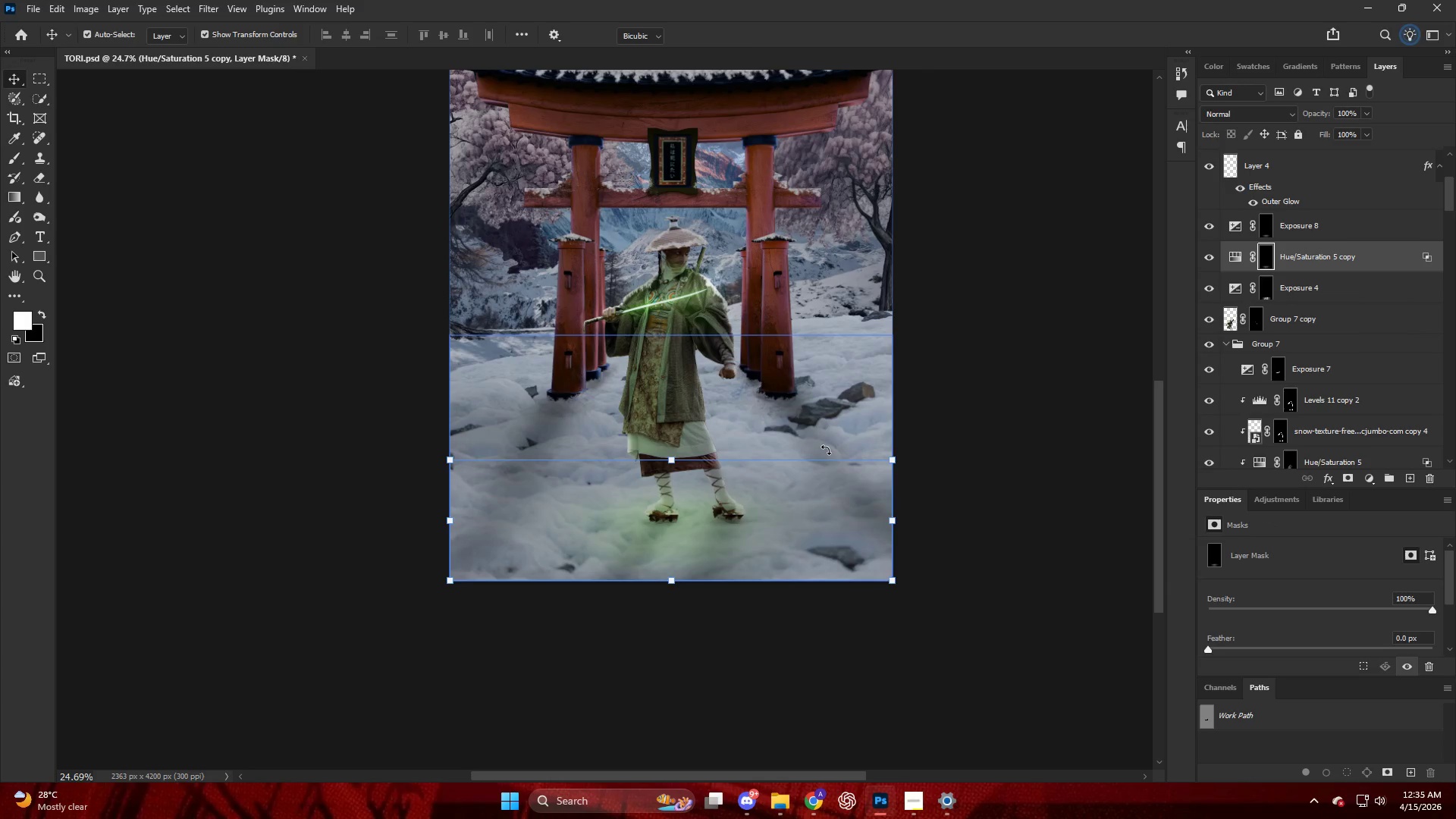 
key(V)
 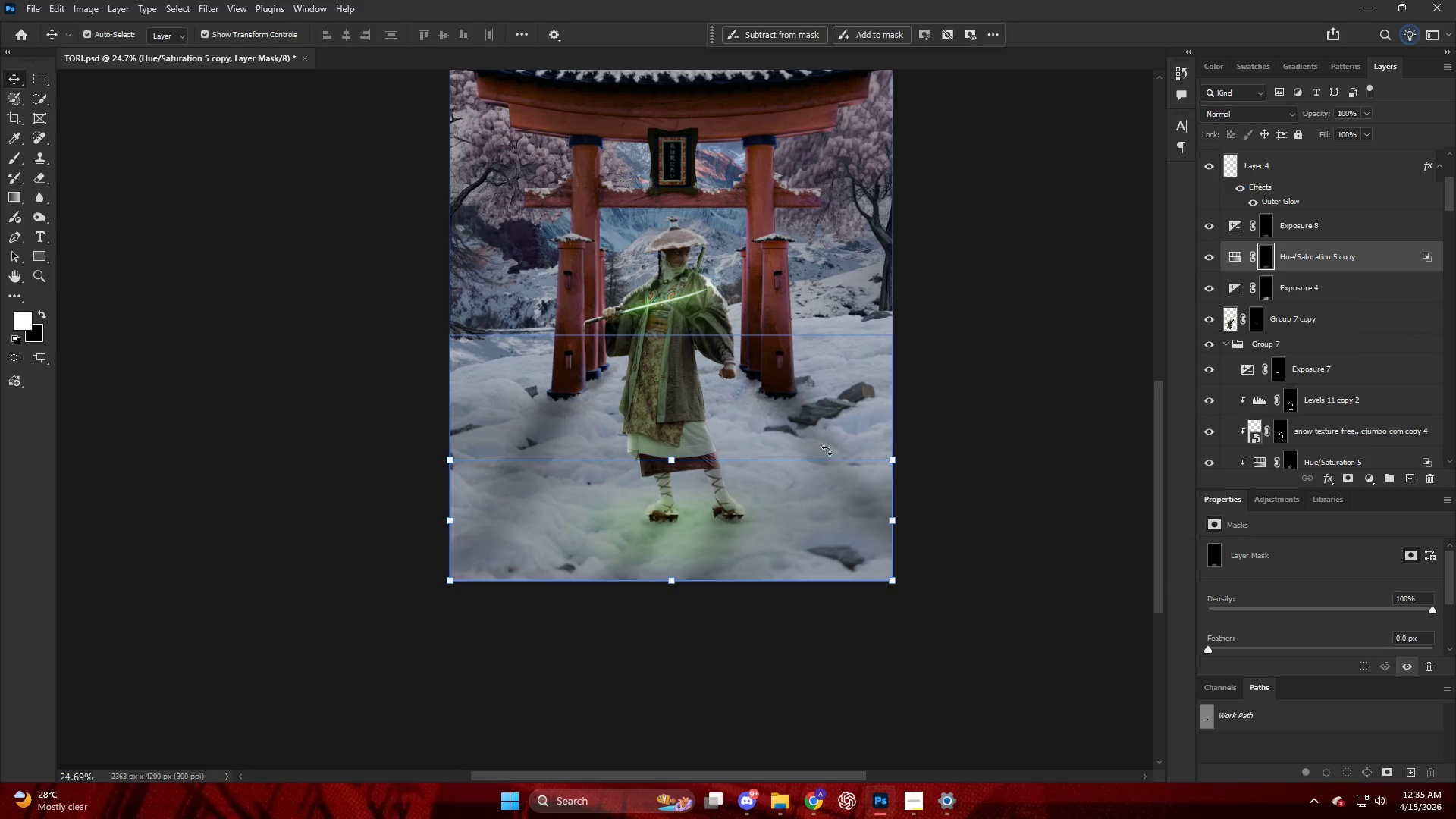 
scroll: coordinate [839, 455], scroll_direction: up, amount: 9.0
 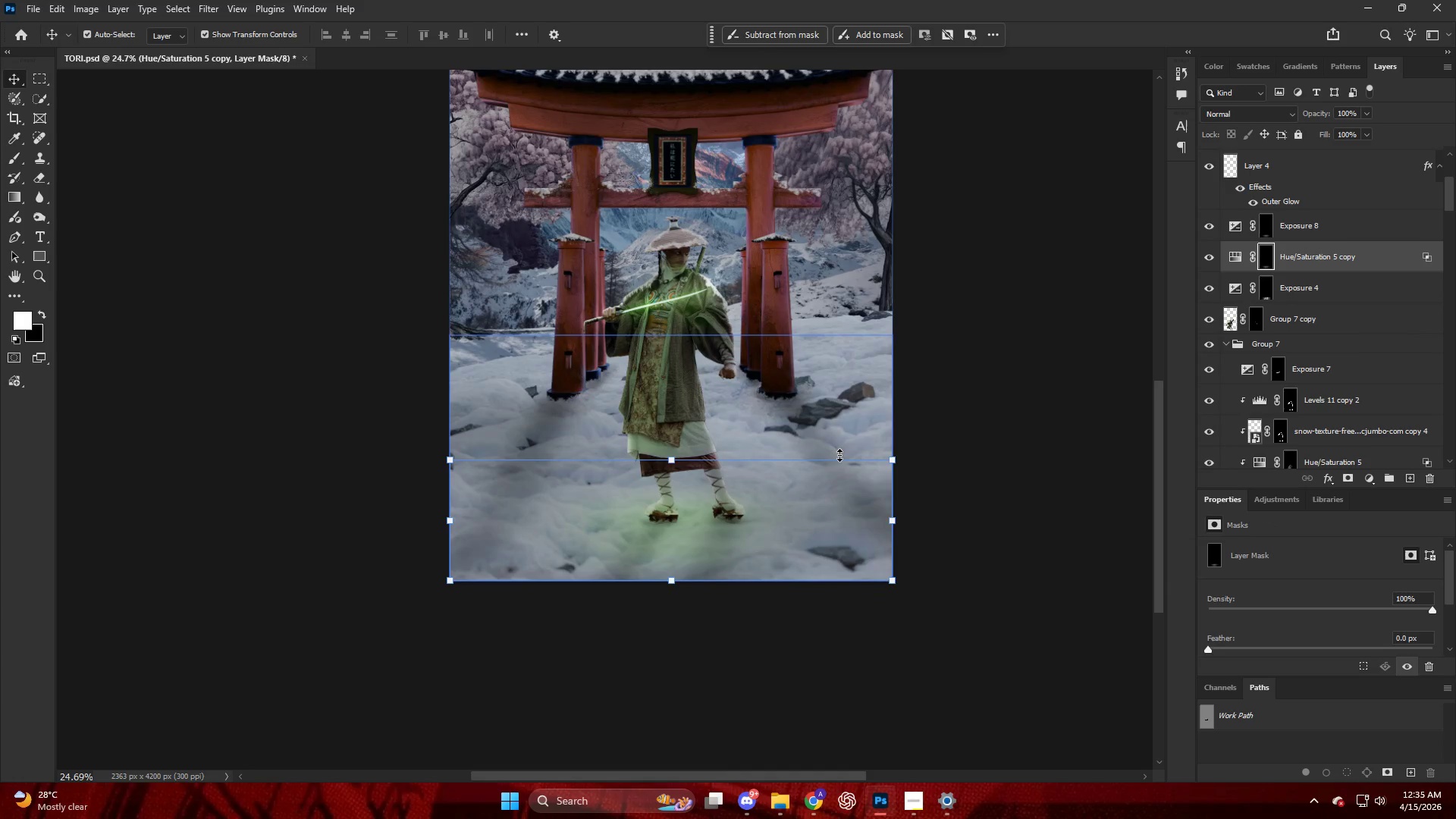 
left_click([826, 450])
 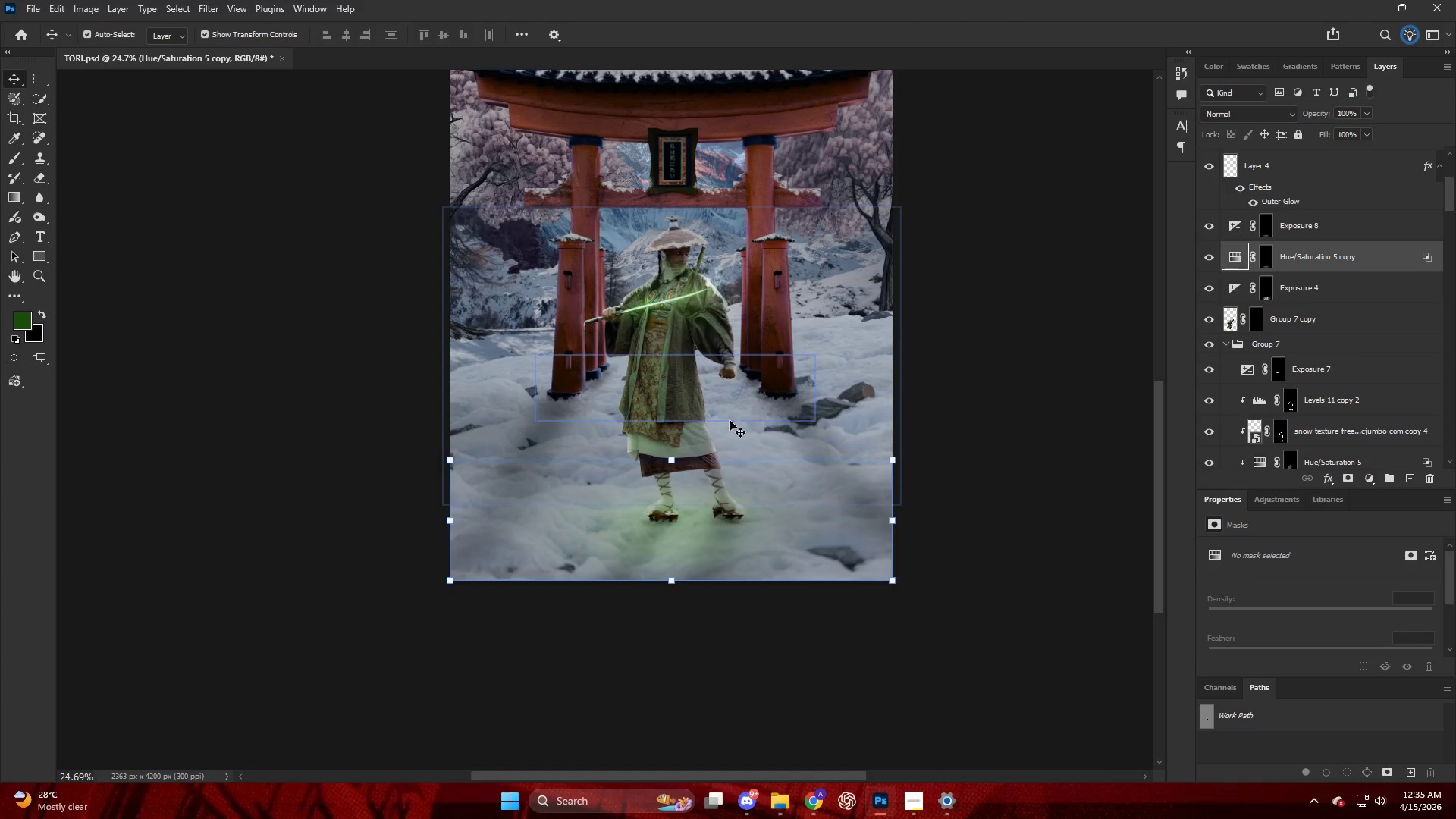 
left_click([796, 428])
 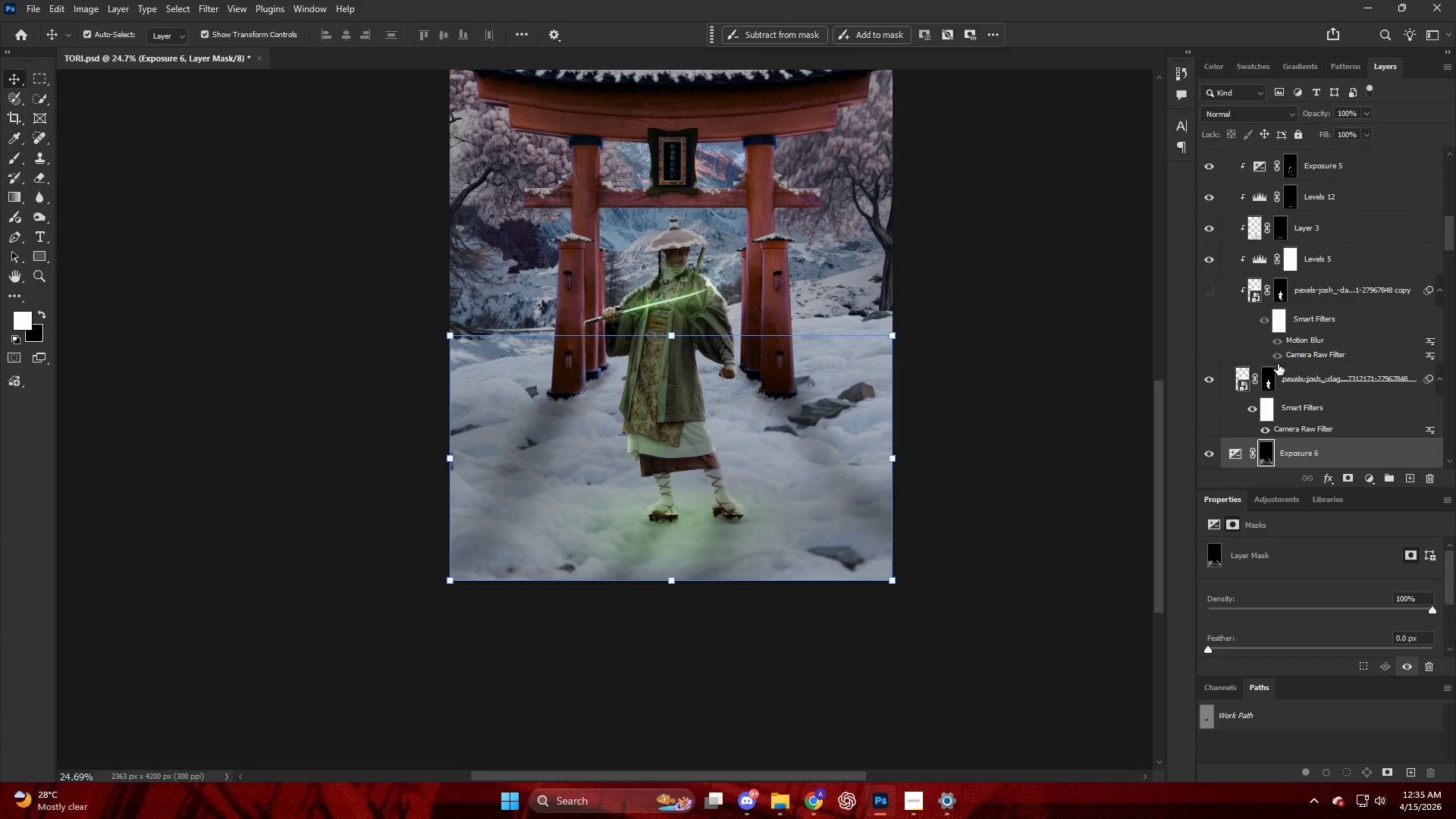 
scroll: coordinate [1274, 389], scroll_direction: down, amount: 3.0
 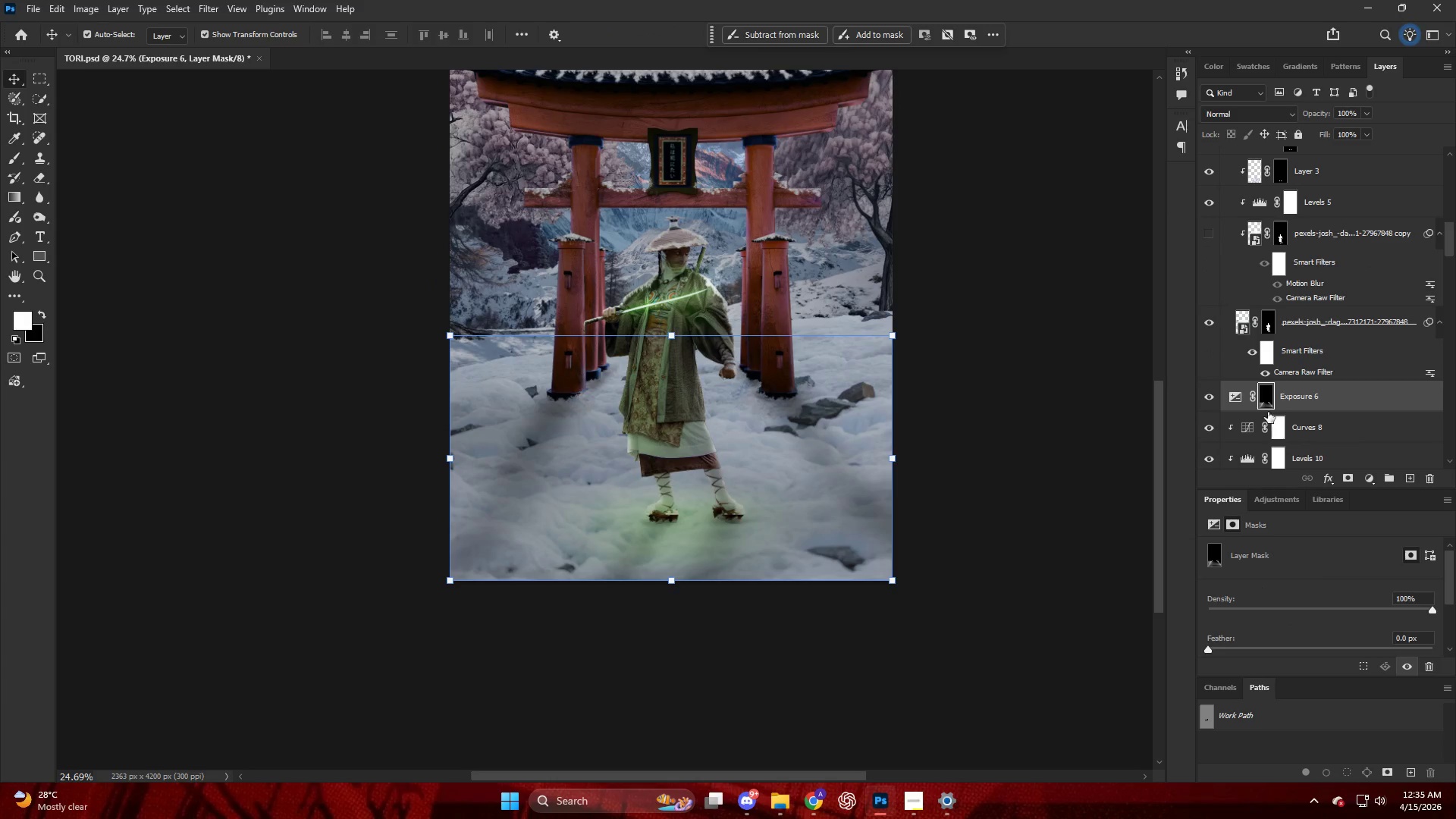 
left_click([1240, 392])
 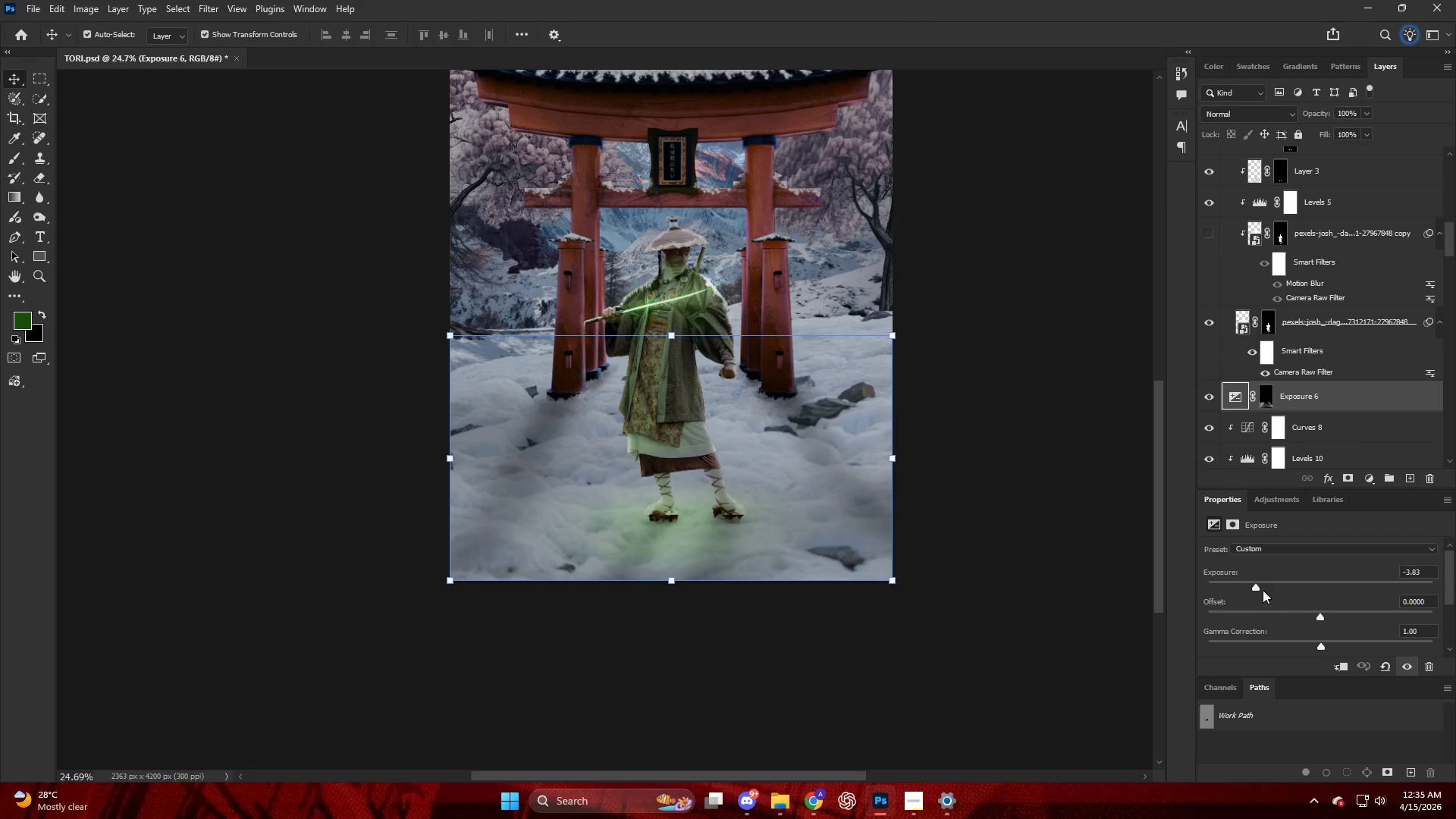 
left_click_drag(start_coordinate=[1251, 581], to_coordinate=[1276, 592])
 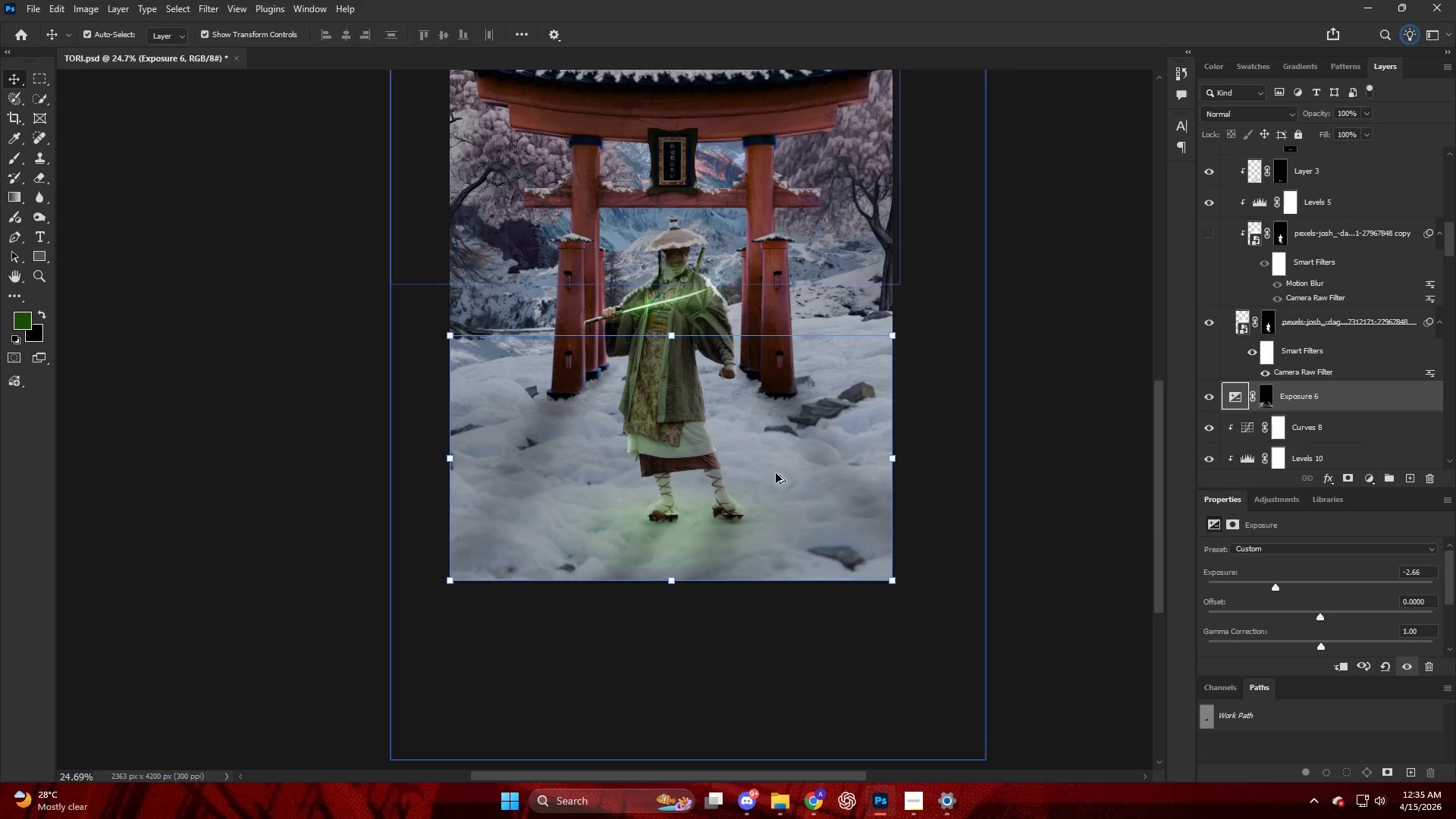 
hold_key(key=AltLeft, duration=0.38)
hold_key(key=AltLeft, duration=0.53)
scroll: coordinate [908, 476], scroll_direction: up, amount: 3.0
 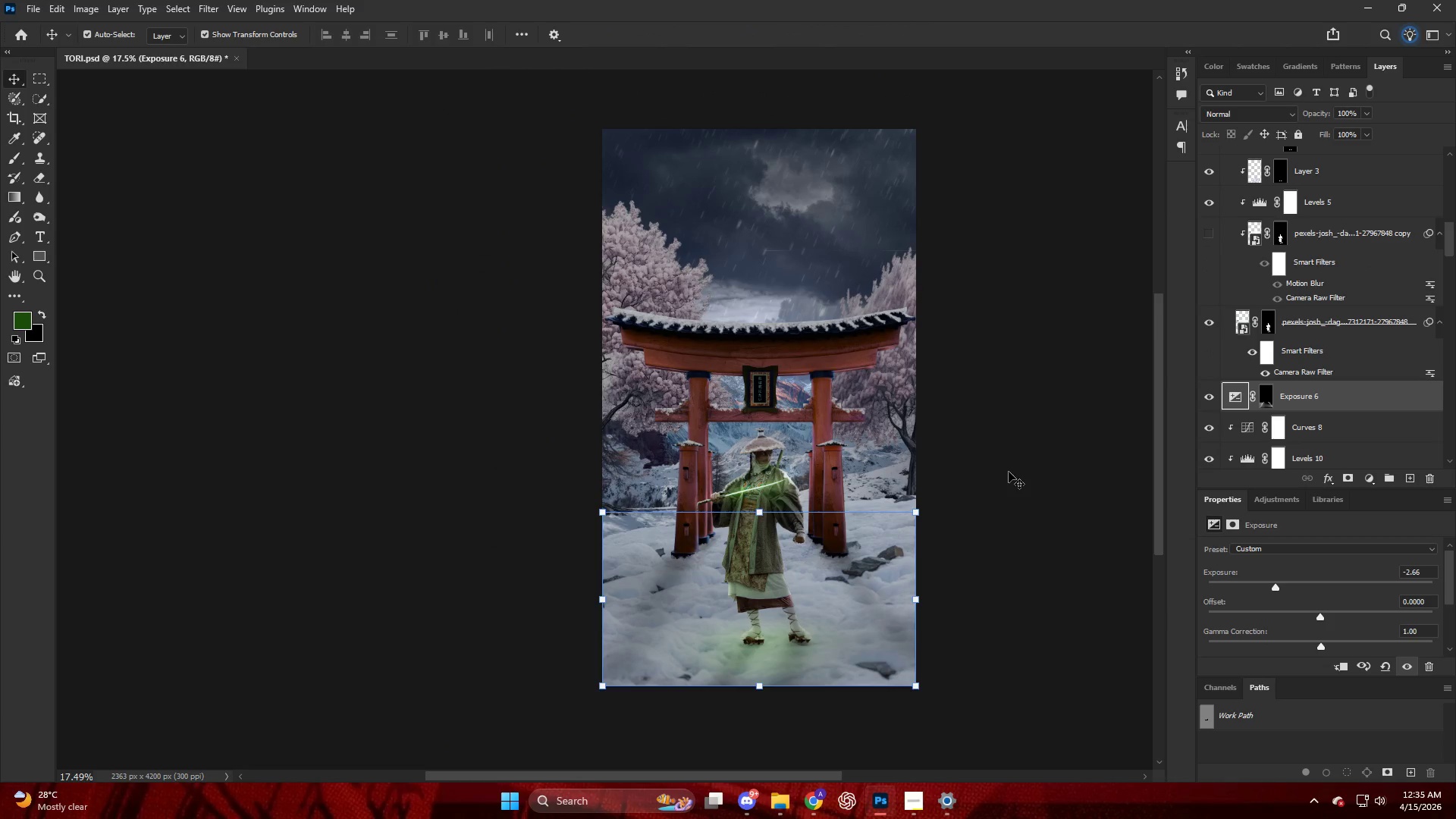 
key(Alt+AltLeft)
 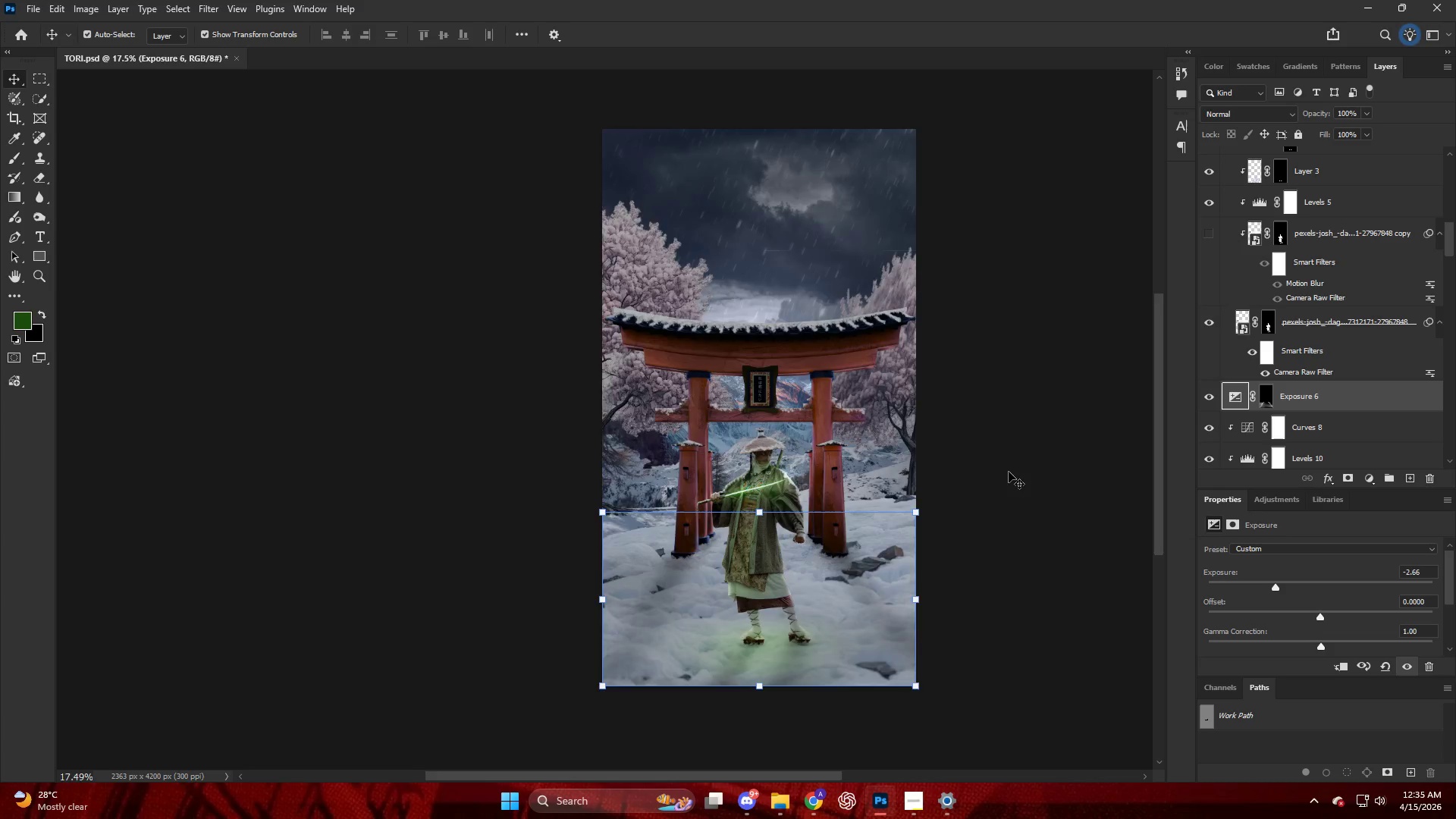 
scroll: coordinate [1008, 475], scroll_direction: down, amount: 4.0
 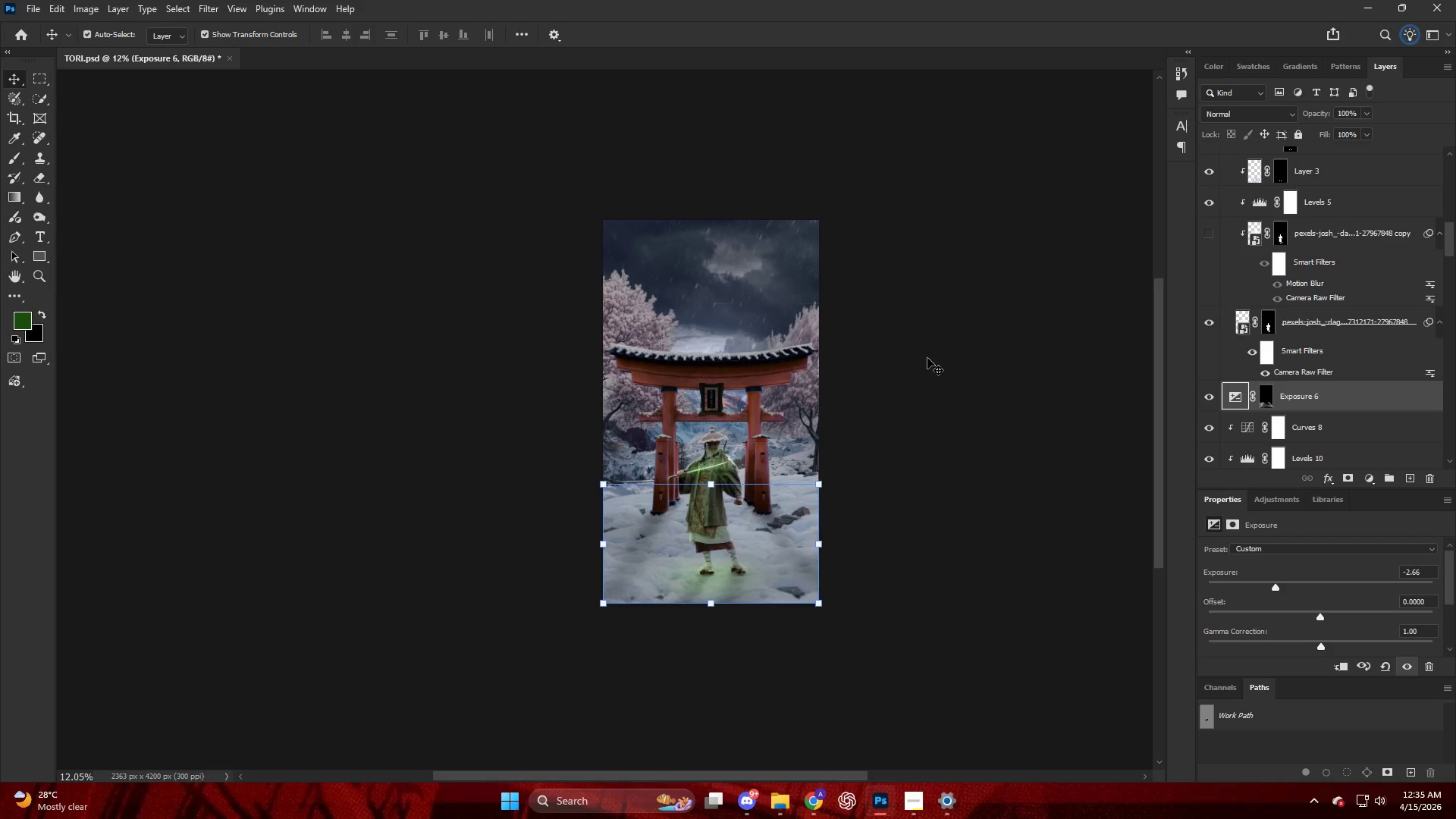 
wait(26.52)
 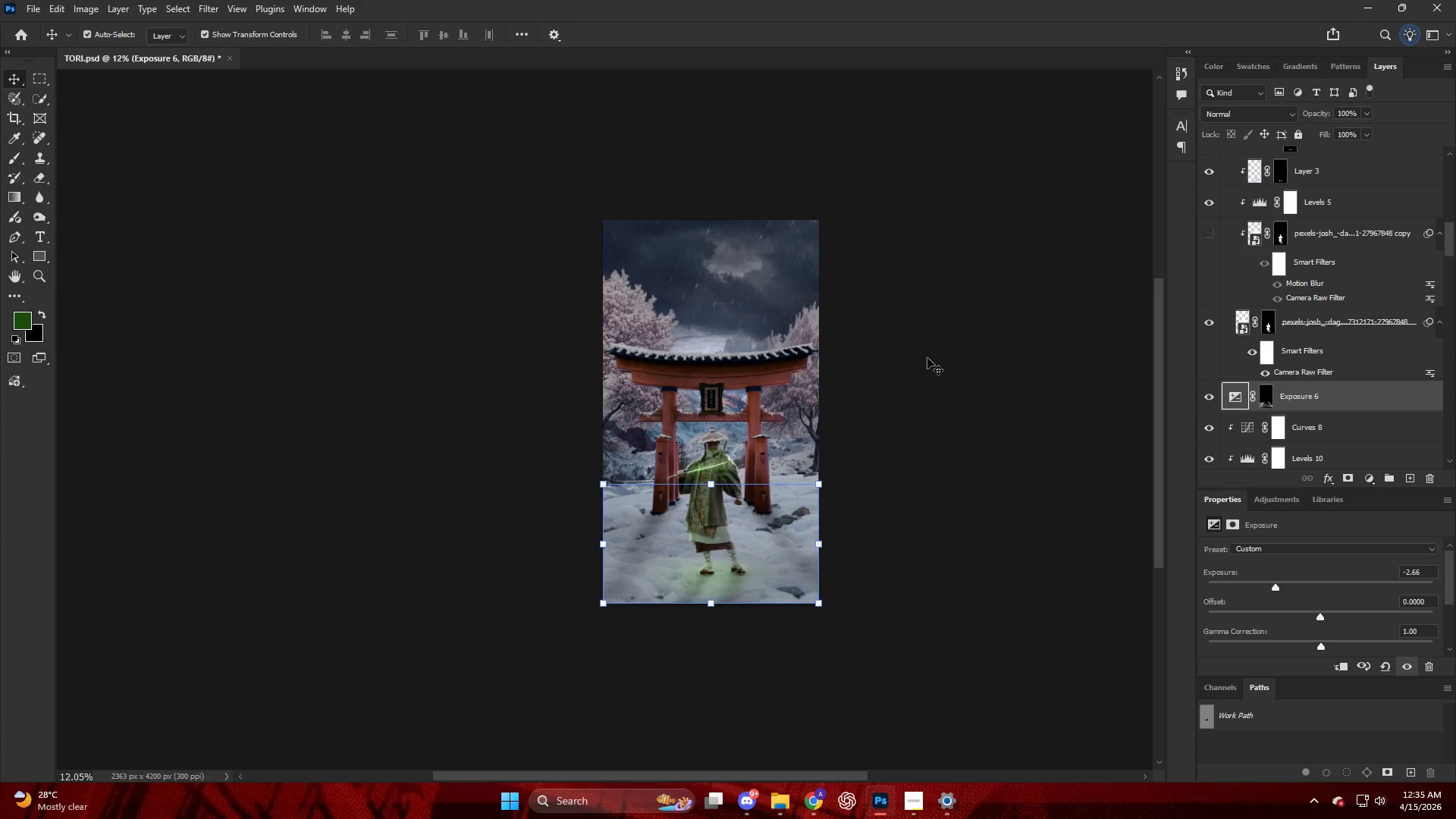 
hold_key(key=AltLeft, duration=0.48)
scroll: coordinate [733, 375], scroll_direction: up, amount: 7.0
 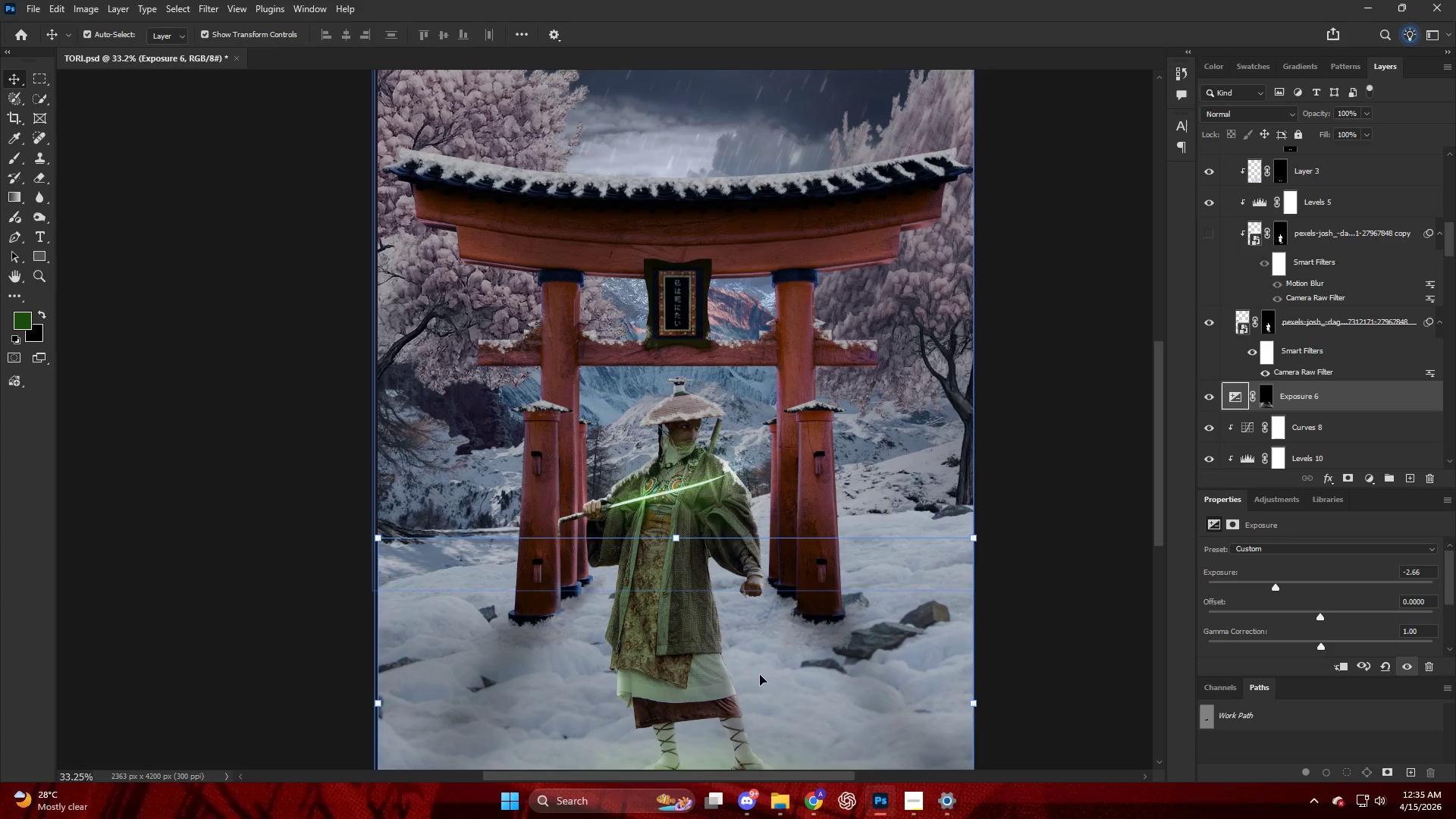 
scroll: coordinate [955, 453], scroll_direction: down, amount: 8.0
 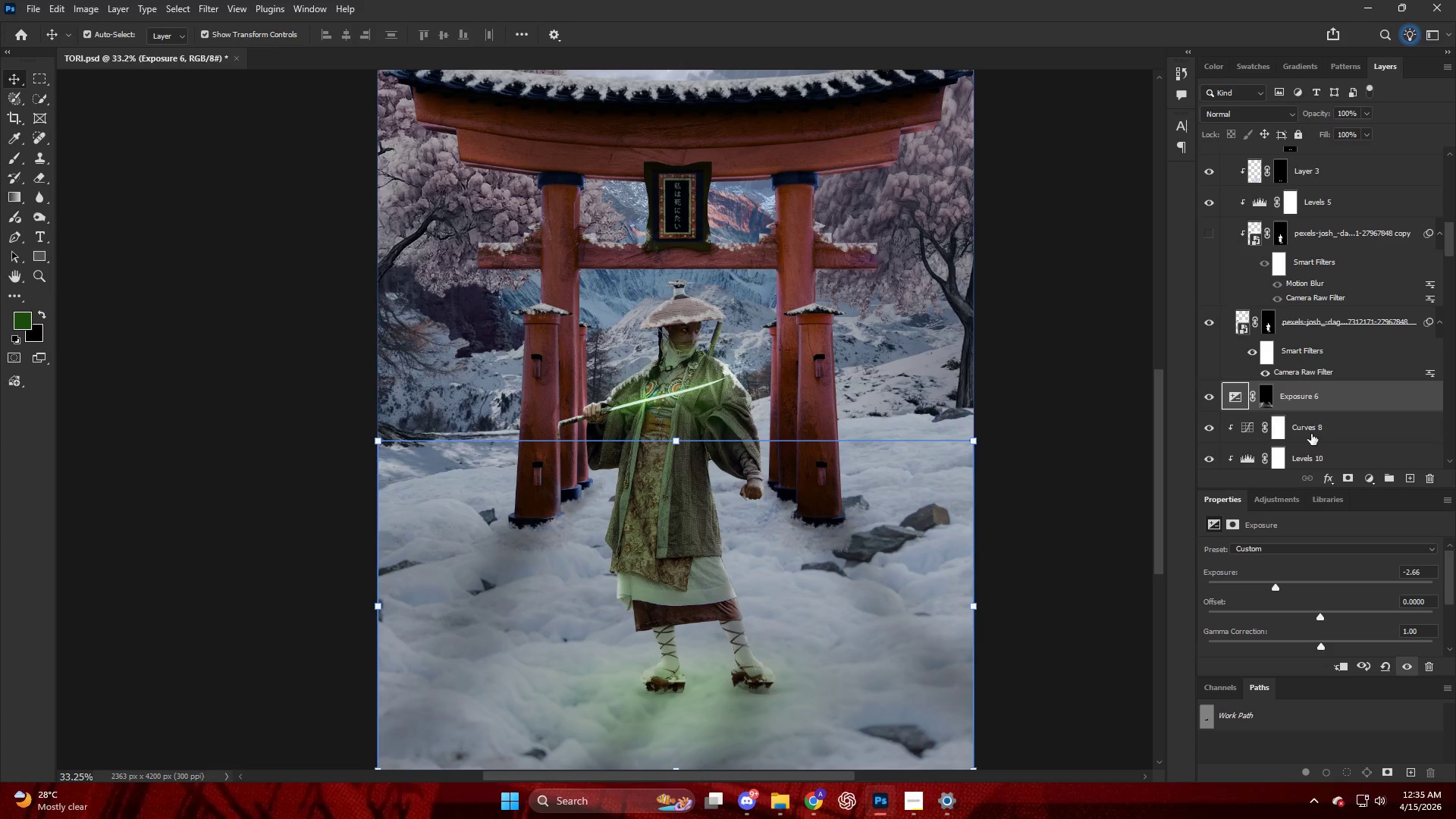 
hold_key(key=AltLeft, duration=0.42)
scroll: coordinate [790, 431], scroll_direction: down, amount: 6.0
 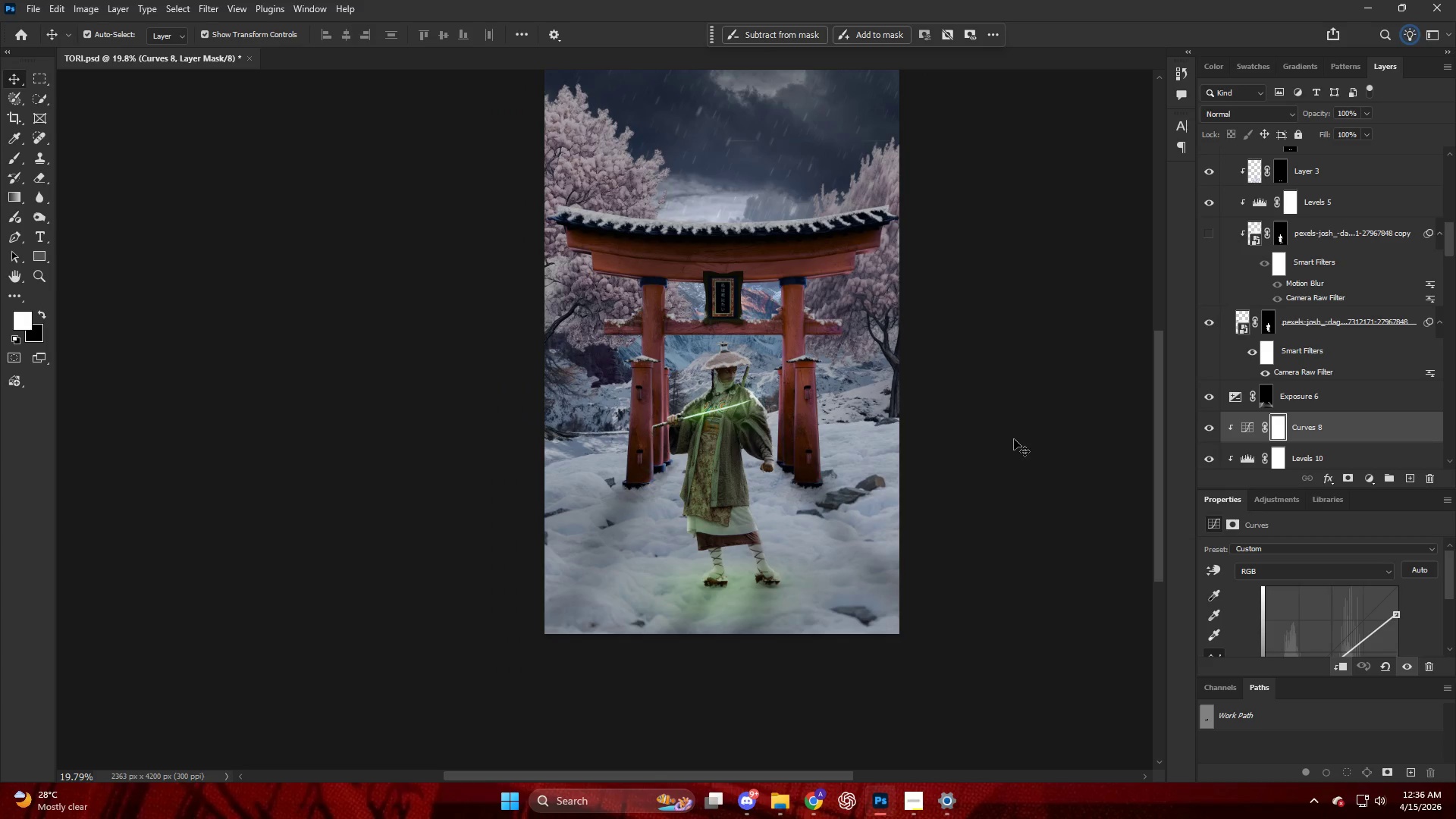 
key(Alt+AltLeft)
 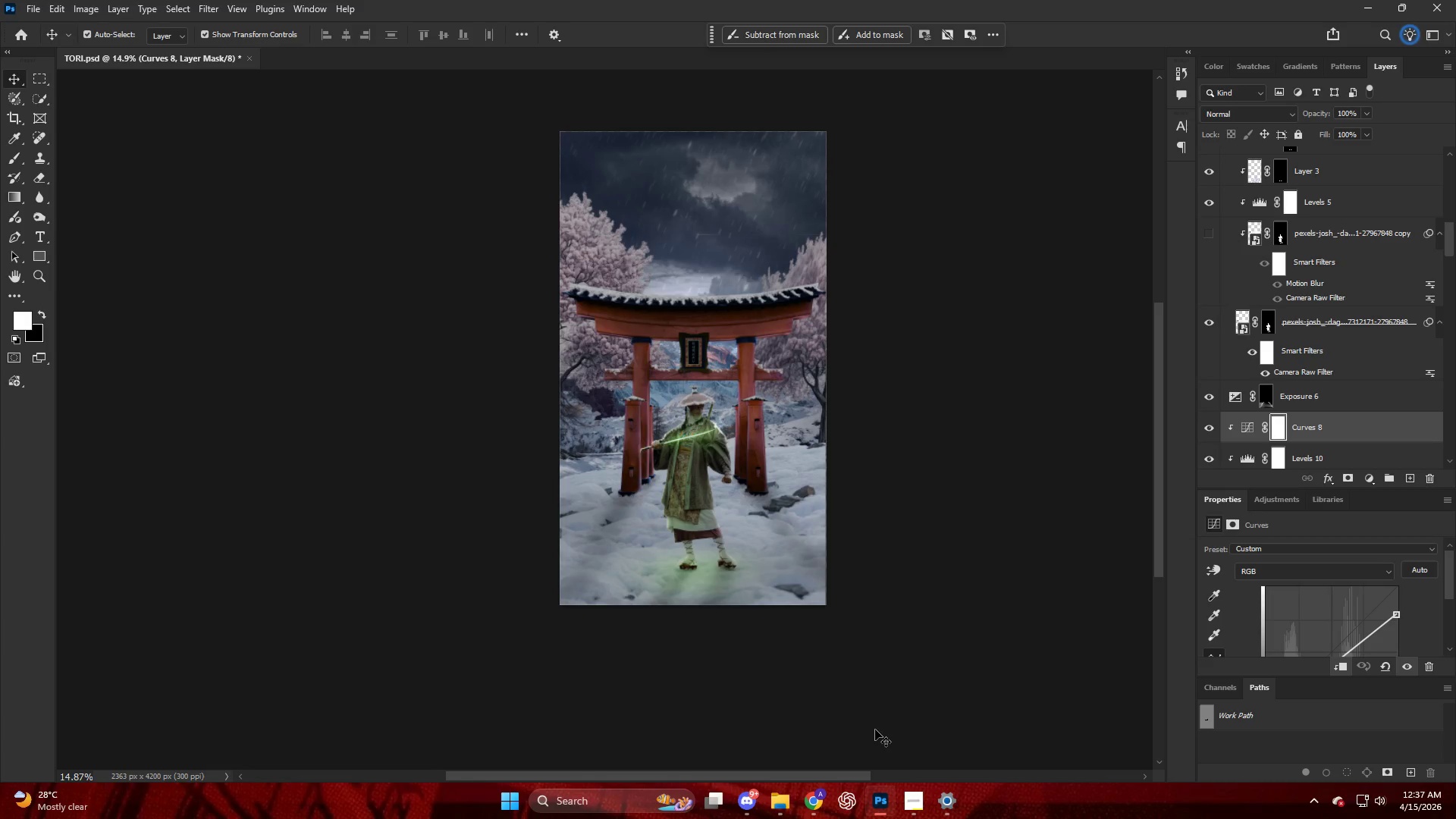 
scroll: coordinate [1013, 431], scroll_direction: none, amount: 0.0
 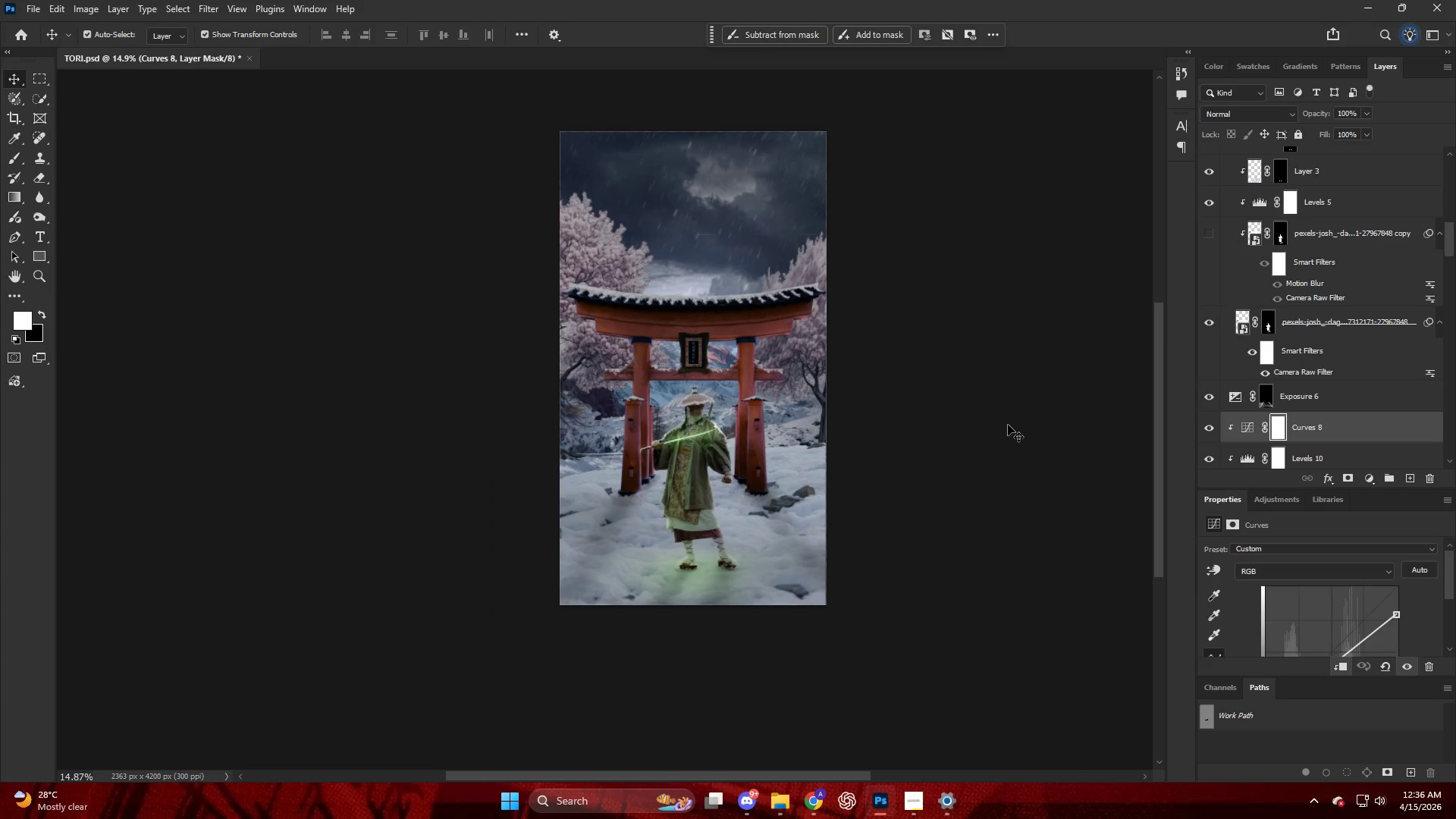 
wait(87.46)
 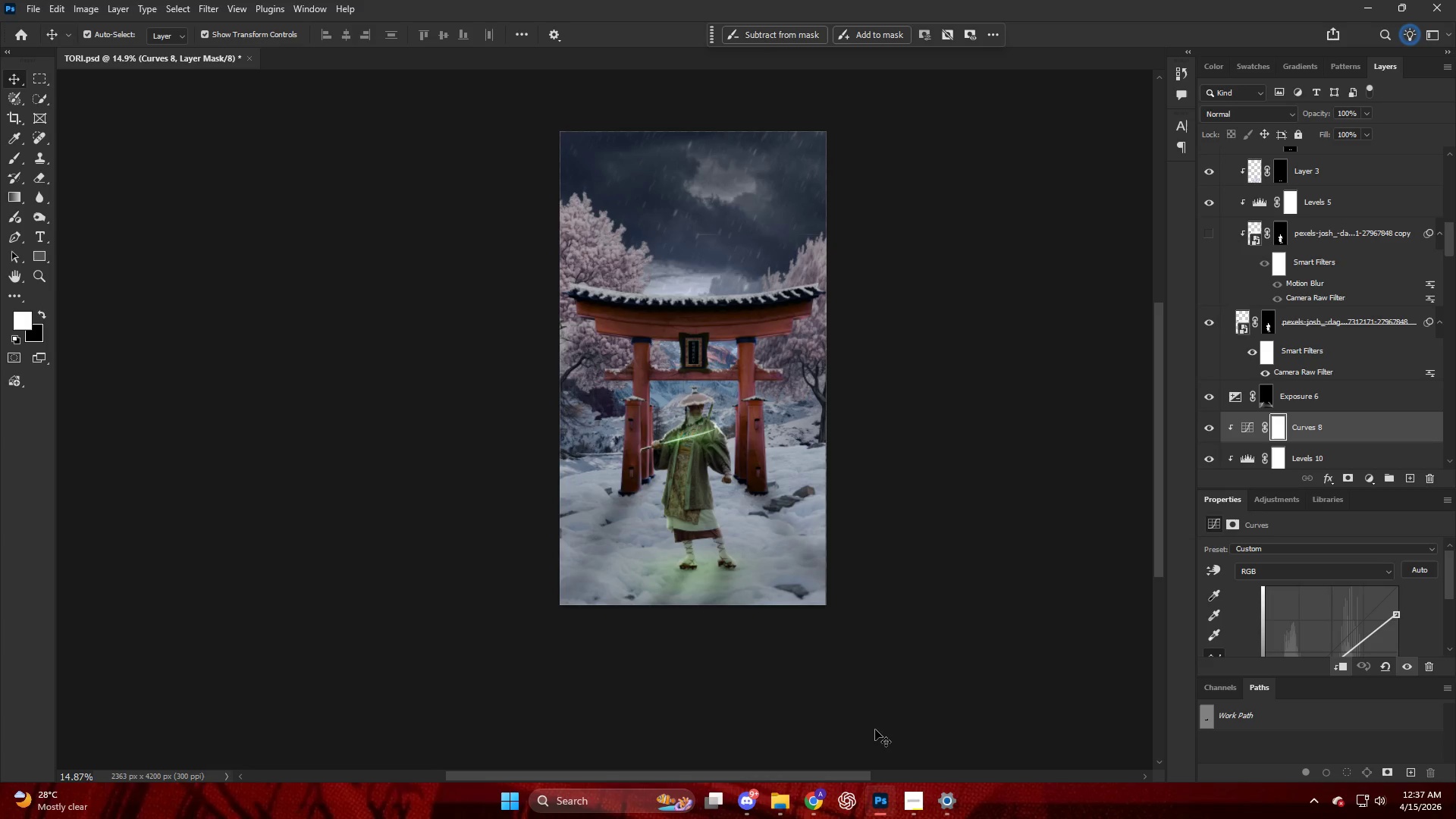 
hold_key(key=AltLeft, duration=0.77)
 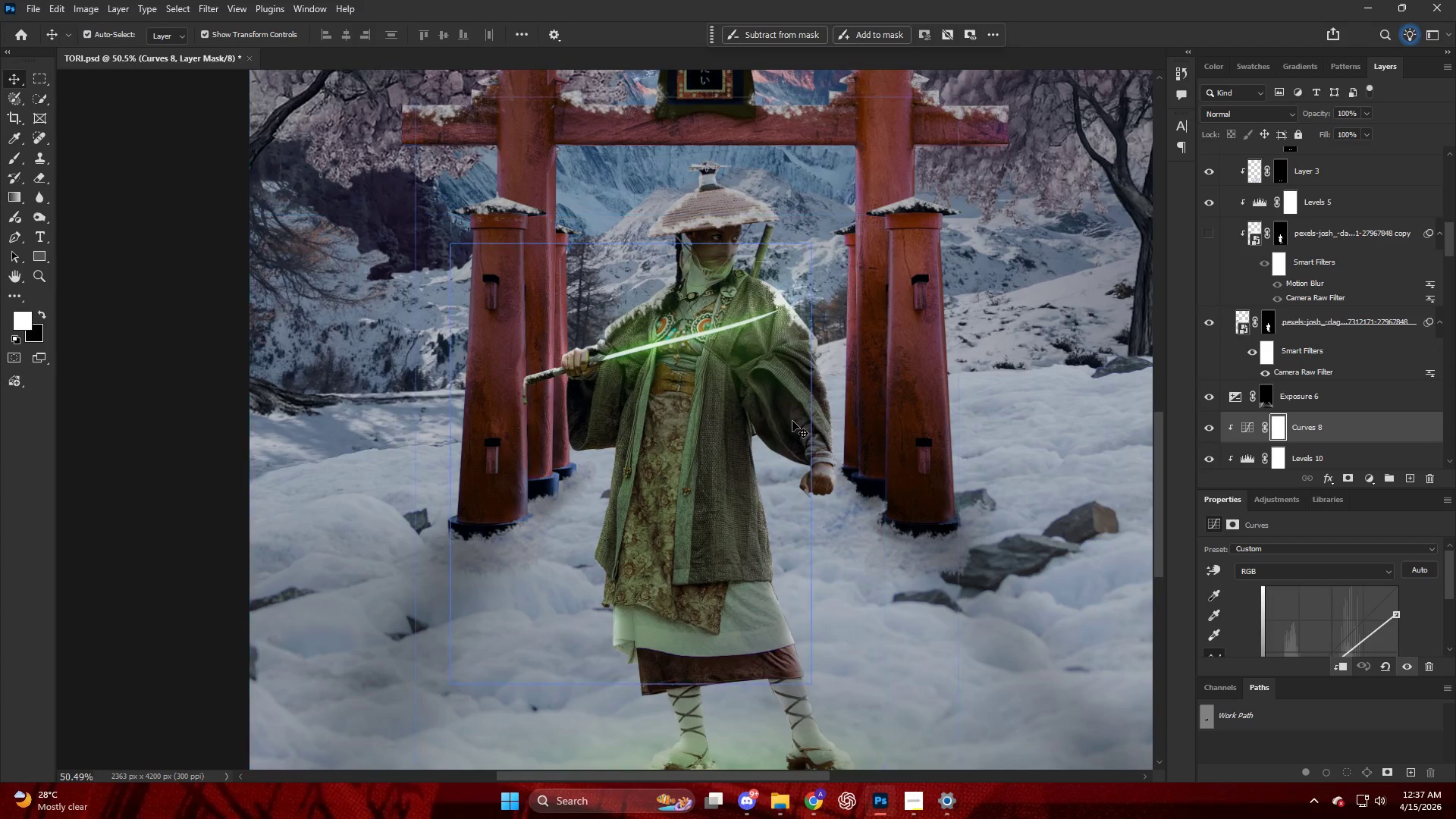 
key(CapsLock)
 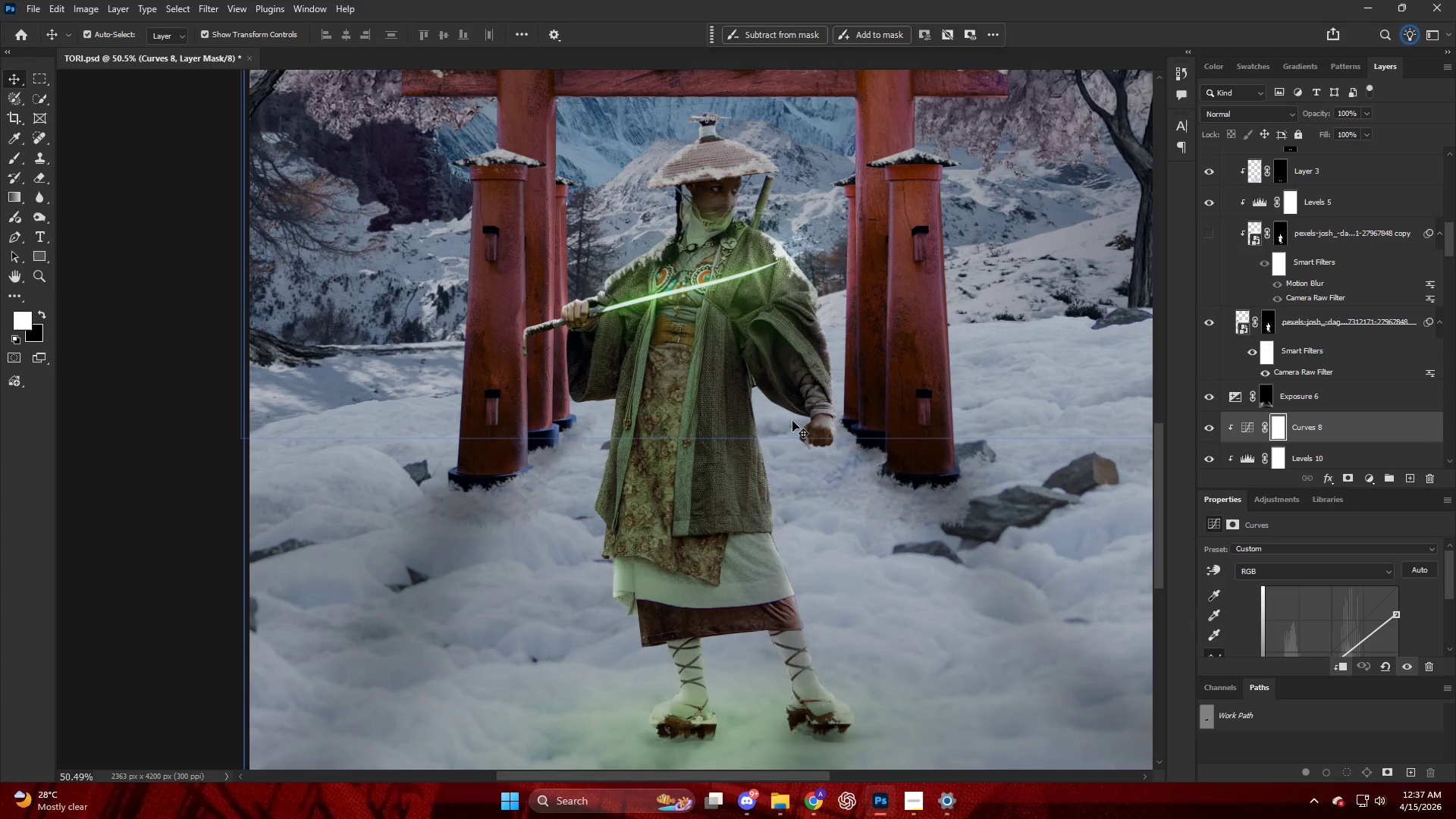 
scroll: coordinate [792, 421], scroll_direction: up, amount: 9.0
 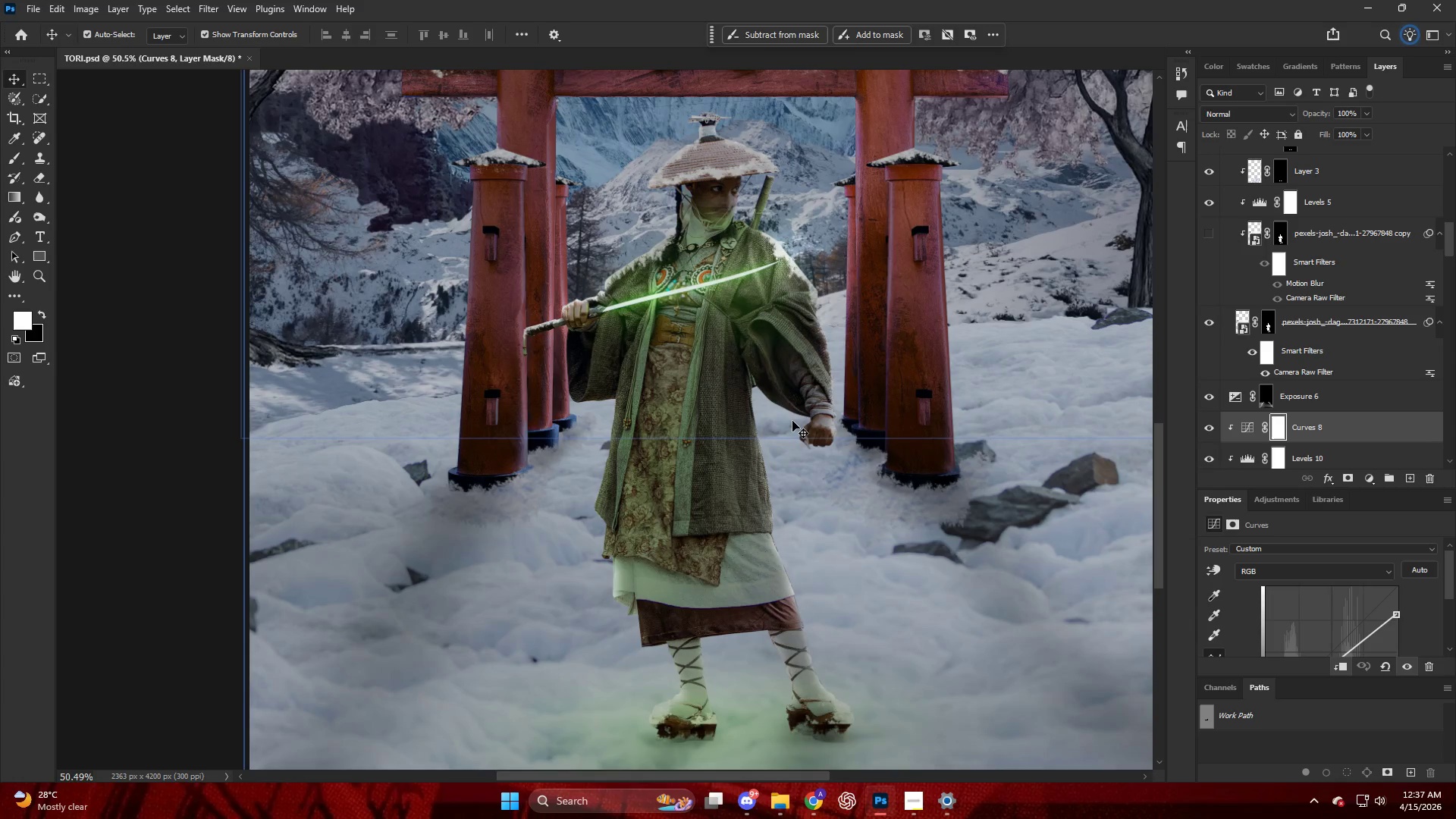 
key(CapsLock)
 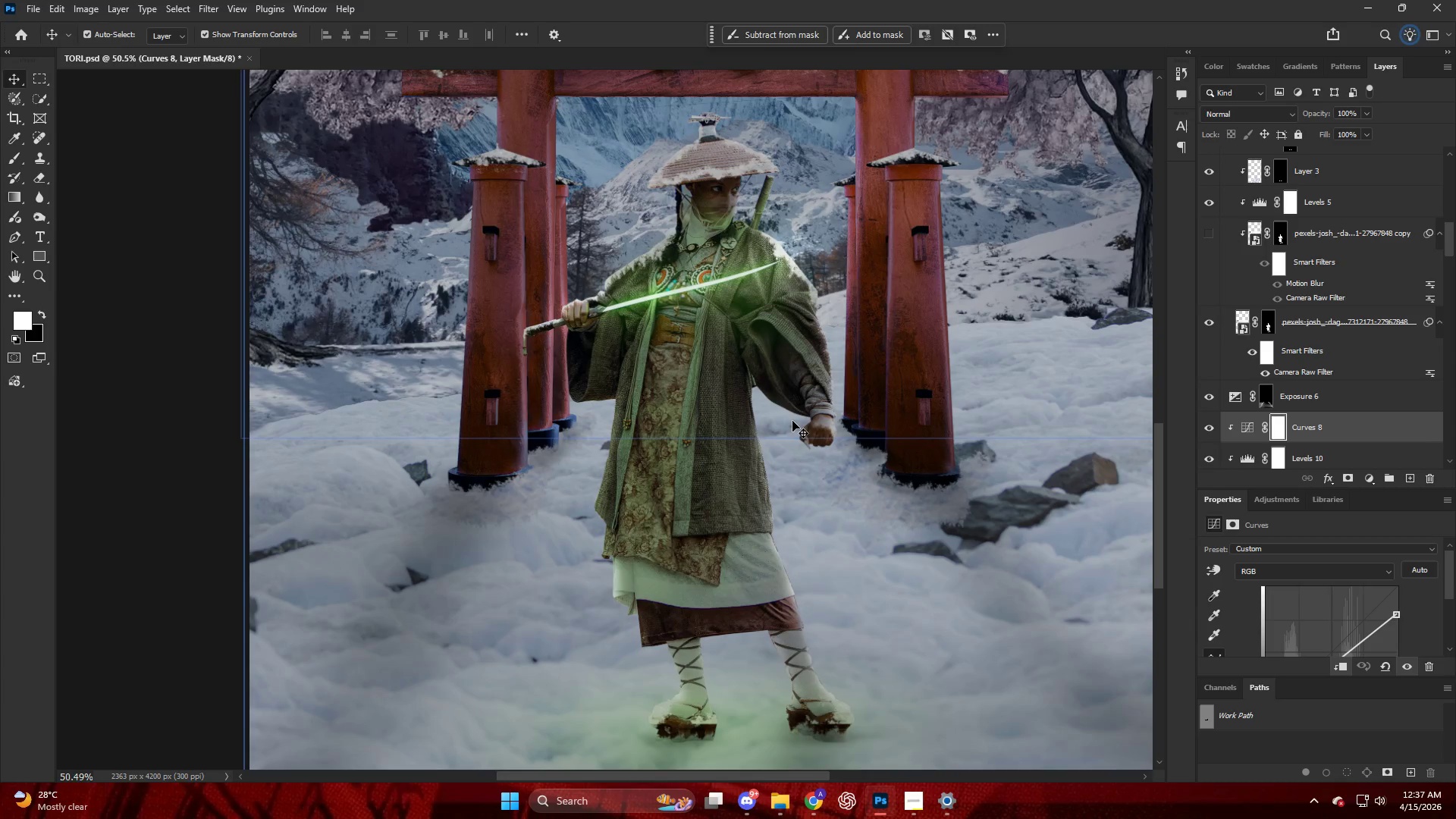 
key(Alt+AltLeft)
 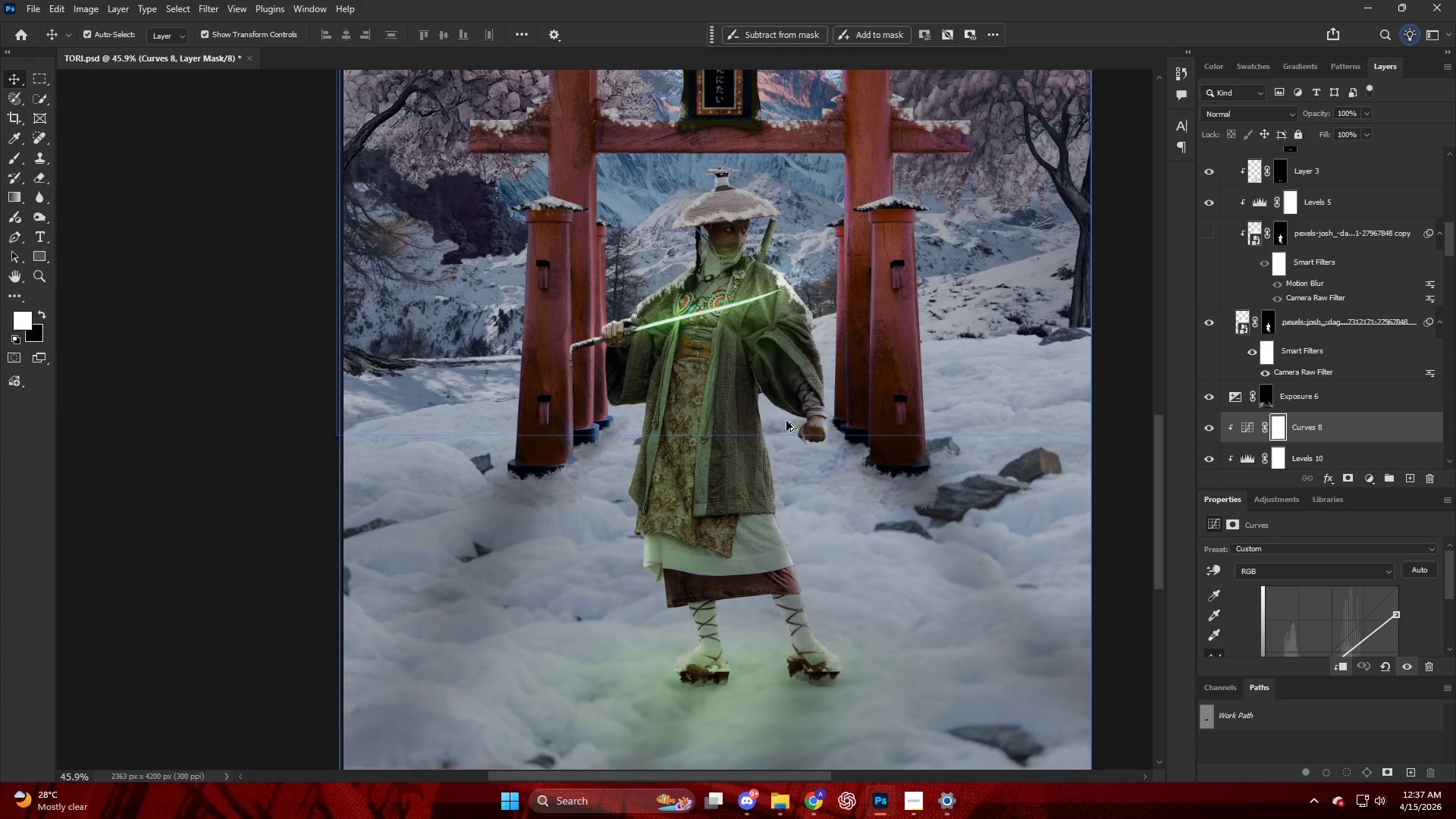 
hold_key(key=ControlLeft, duration=0.33)
scroll: coordinate [786, 406], scroll_direction: down, amount: 8.0
 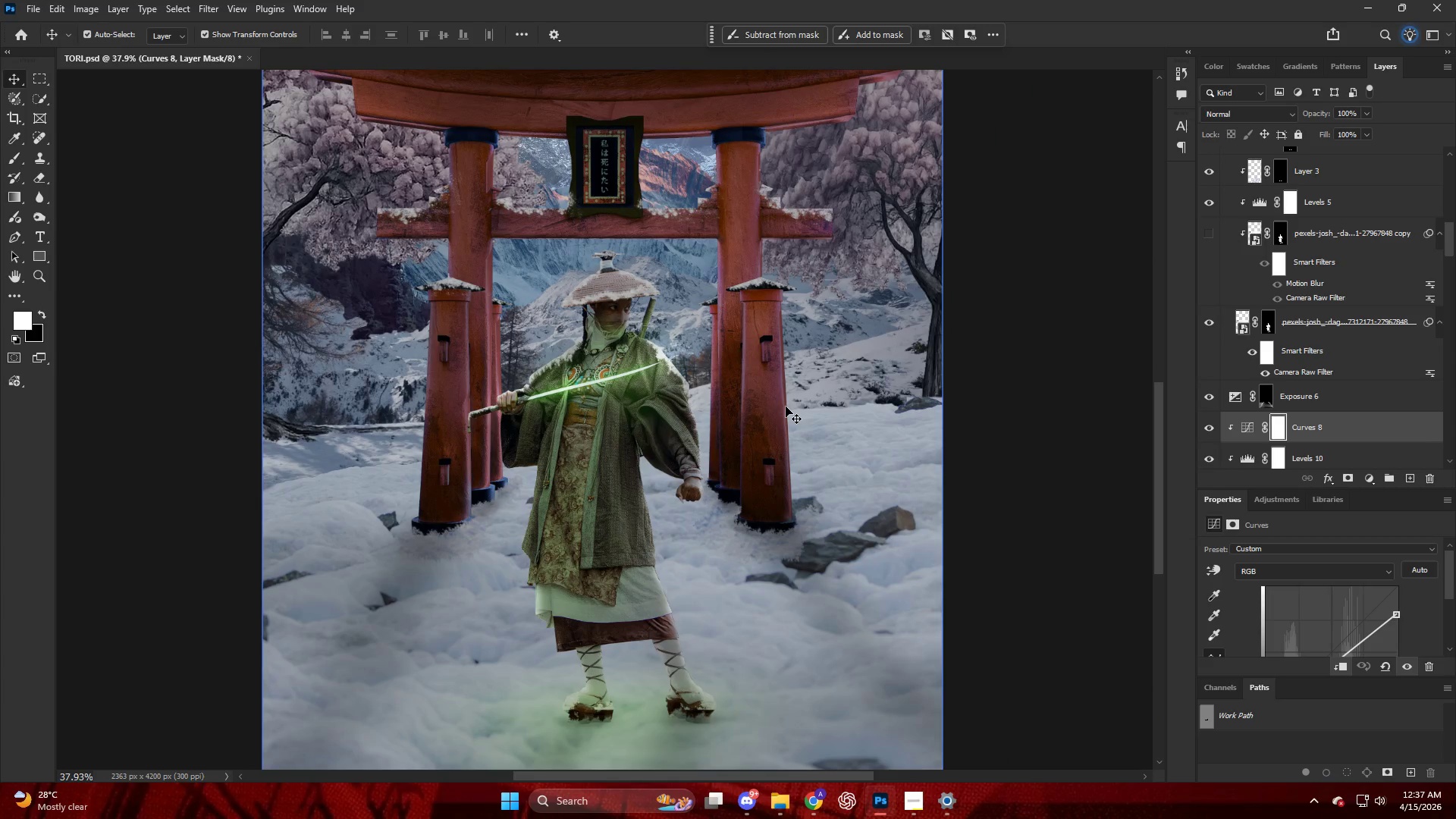 
key(Alt+AltLeft)
 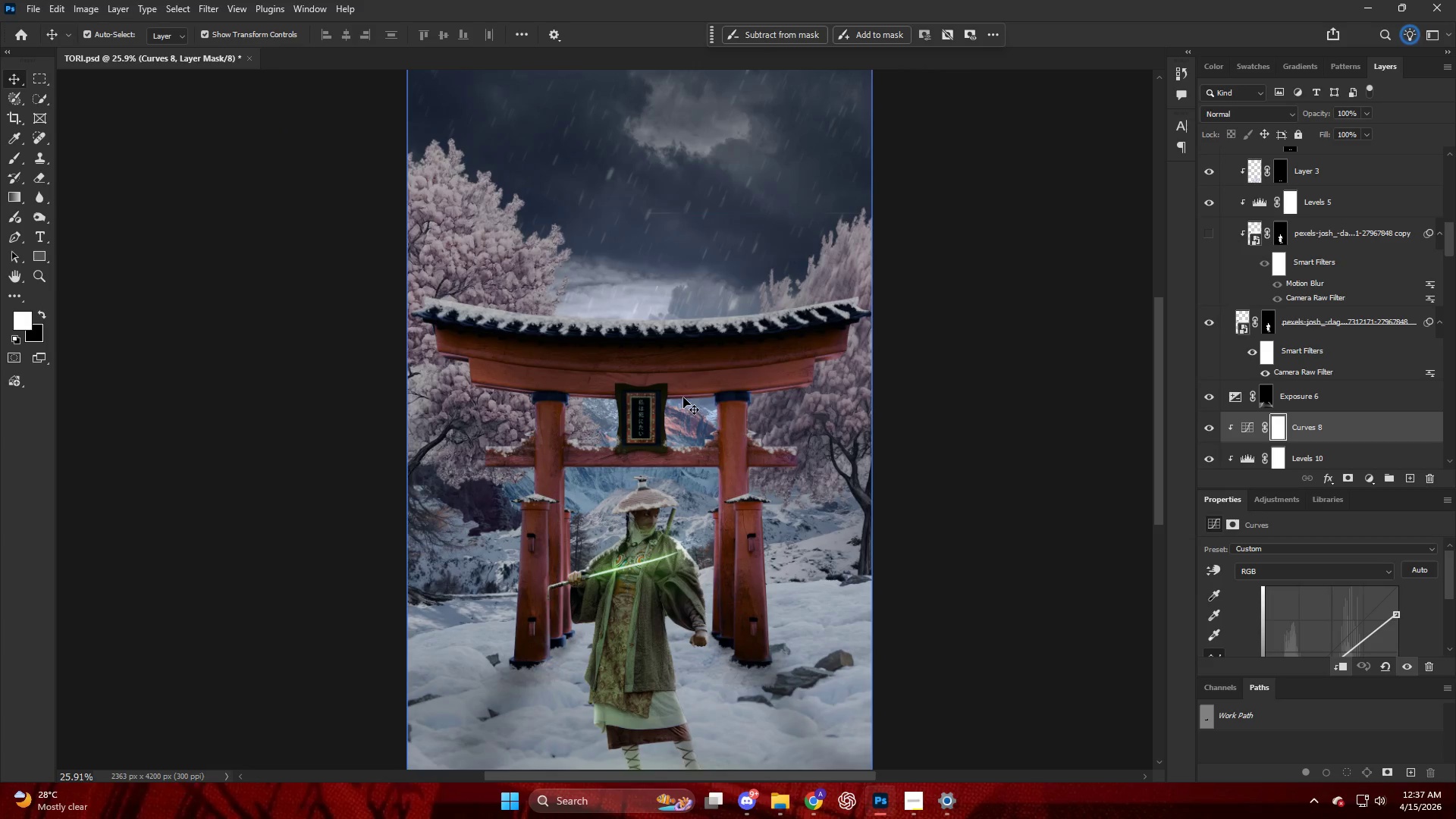 
scroll: coordinate [682, 397], scroll_direction: up, amount: 12.0
 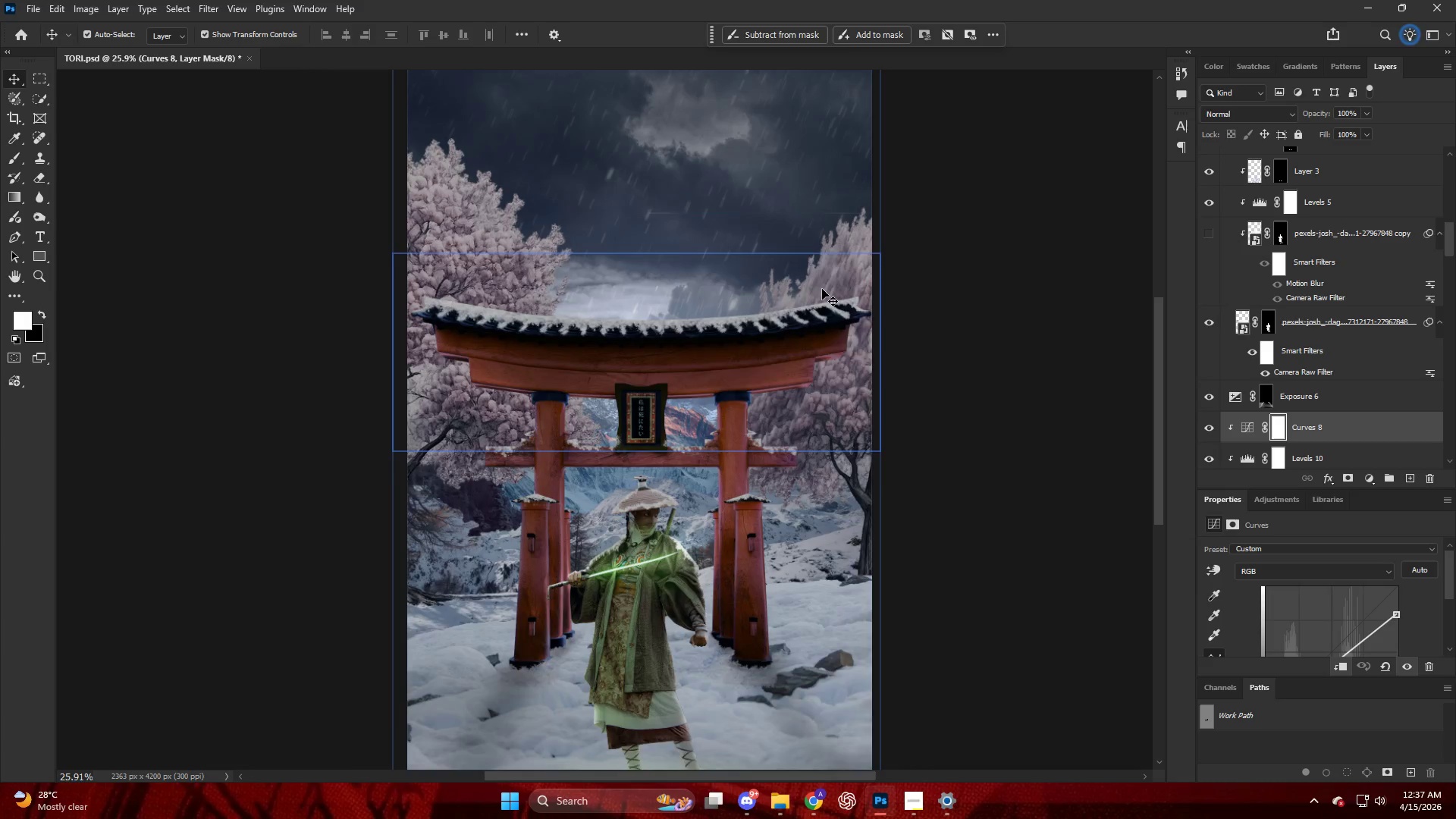 
hold_key(key=AltLeft, duration=0.94)
hold_key(key=AltLeft, duration=0.66)
scroll: coordinate [812, 309], scroll_direction: up, amount: 2.0
 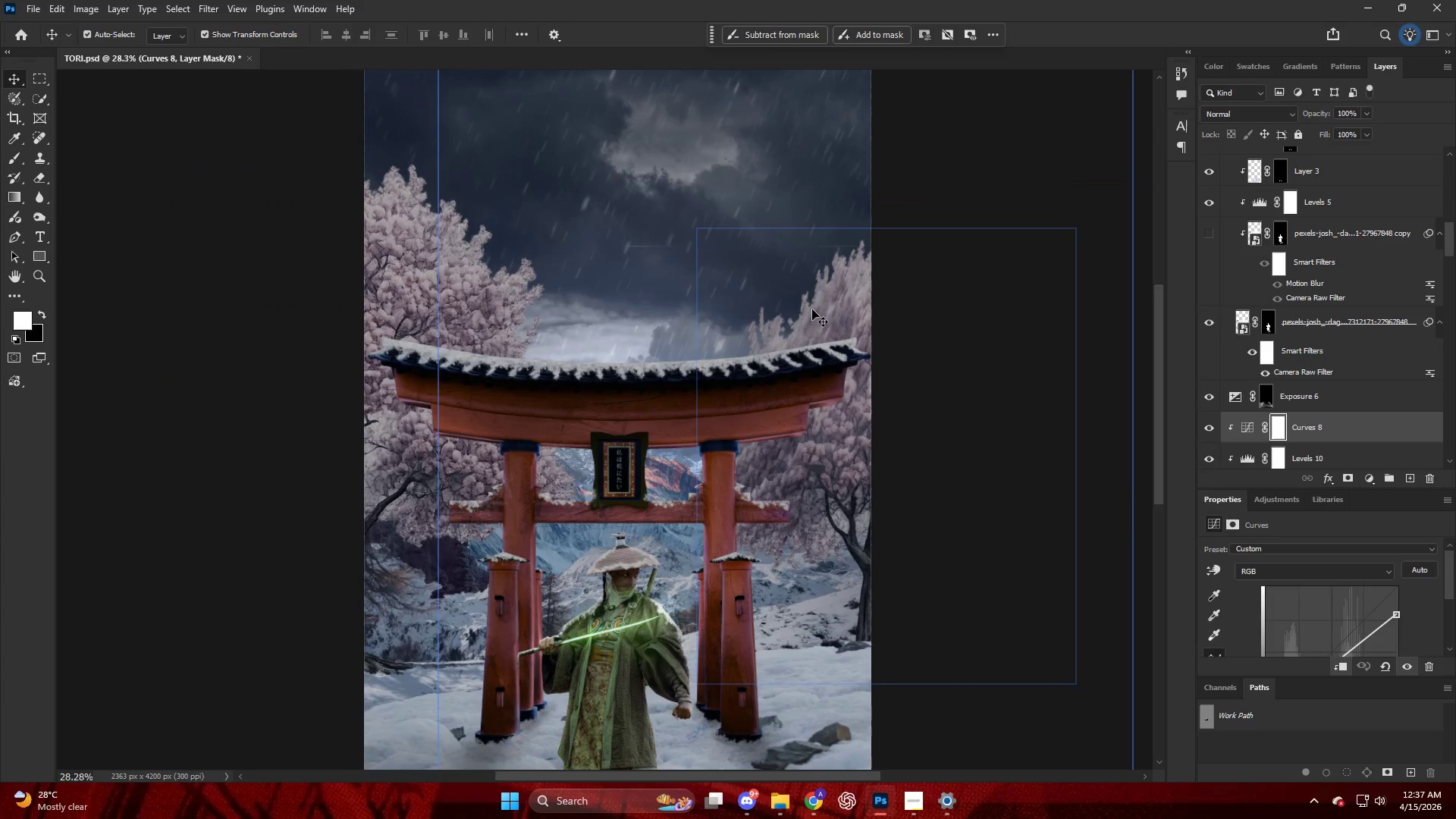 
key(Alt+AltLeft)
 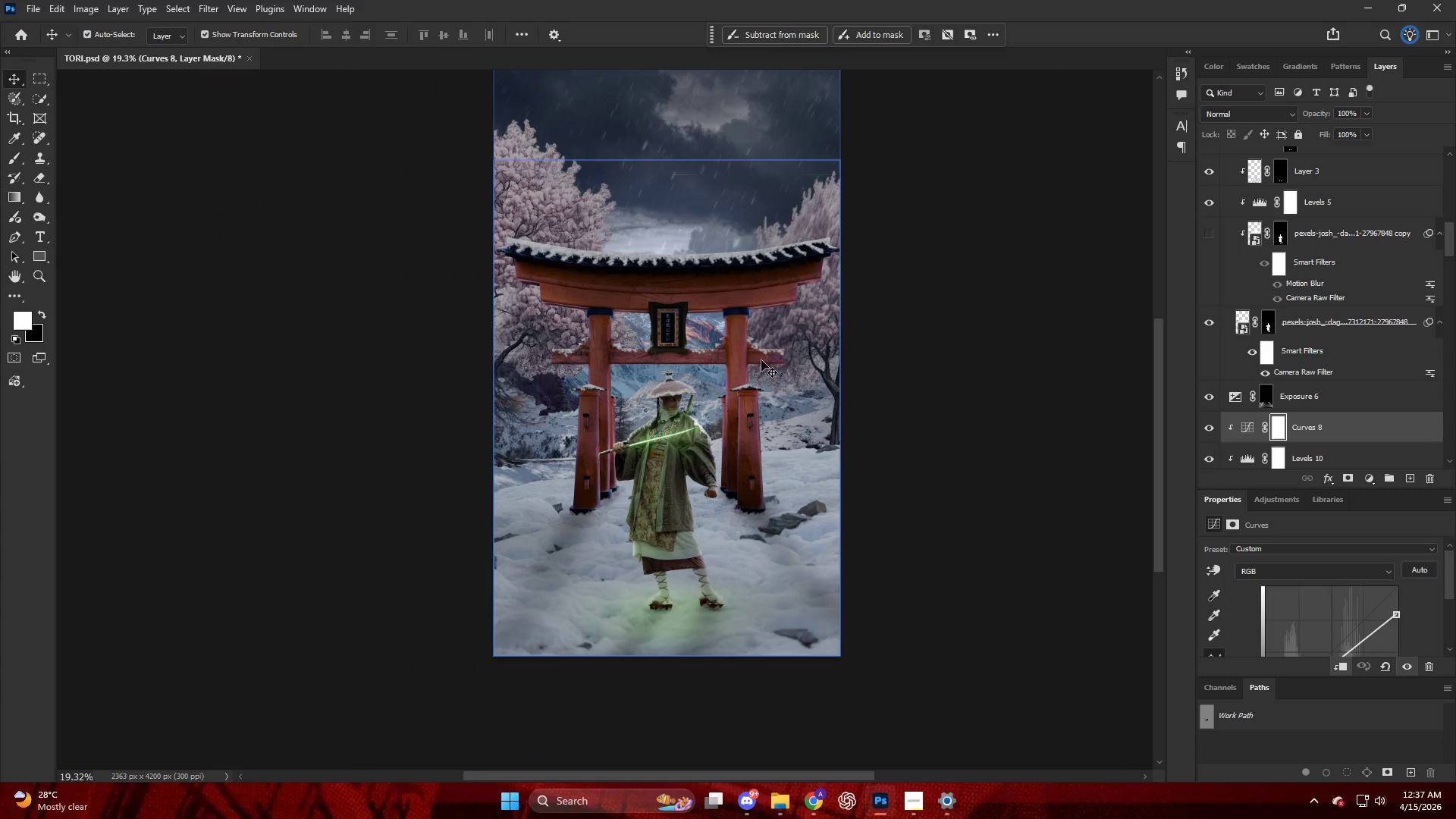 
scroll: coordinate [756, 361], scroll_direction: down, amount: 15.0
 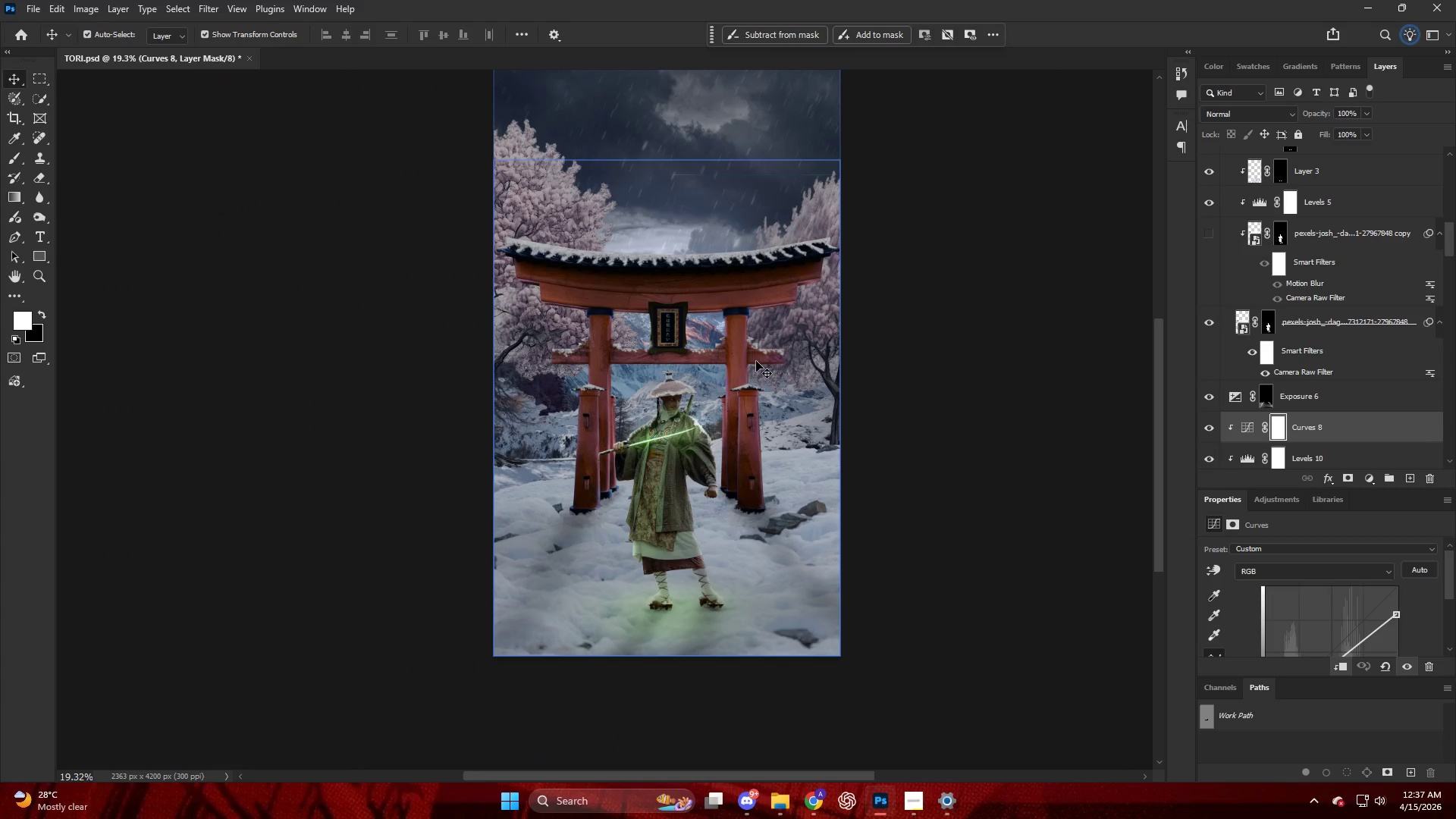 
scroll: coordinate [1323, 304], scroll_direction: up, amount: 39.0
 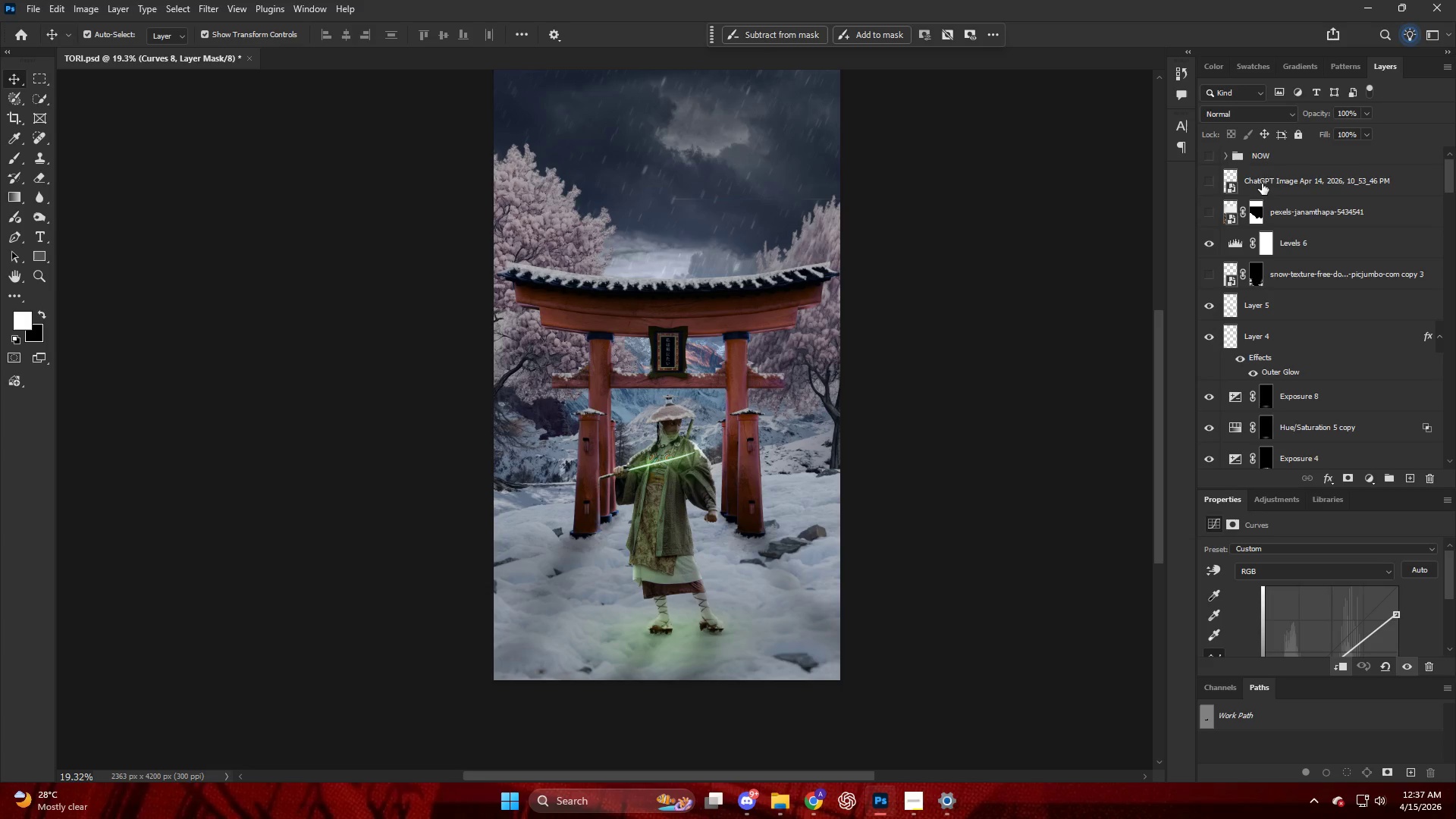 
left_click([1267, 175])
 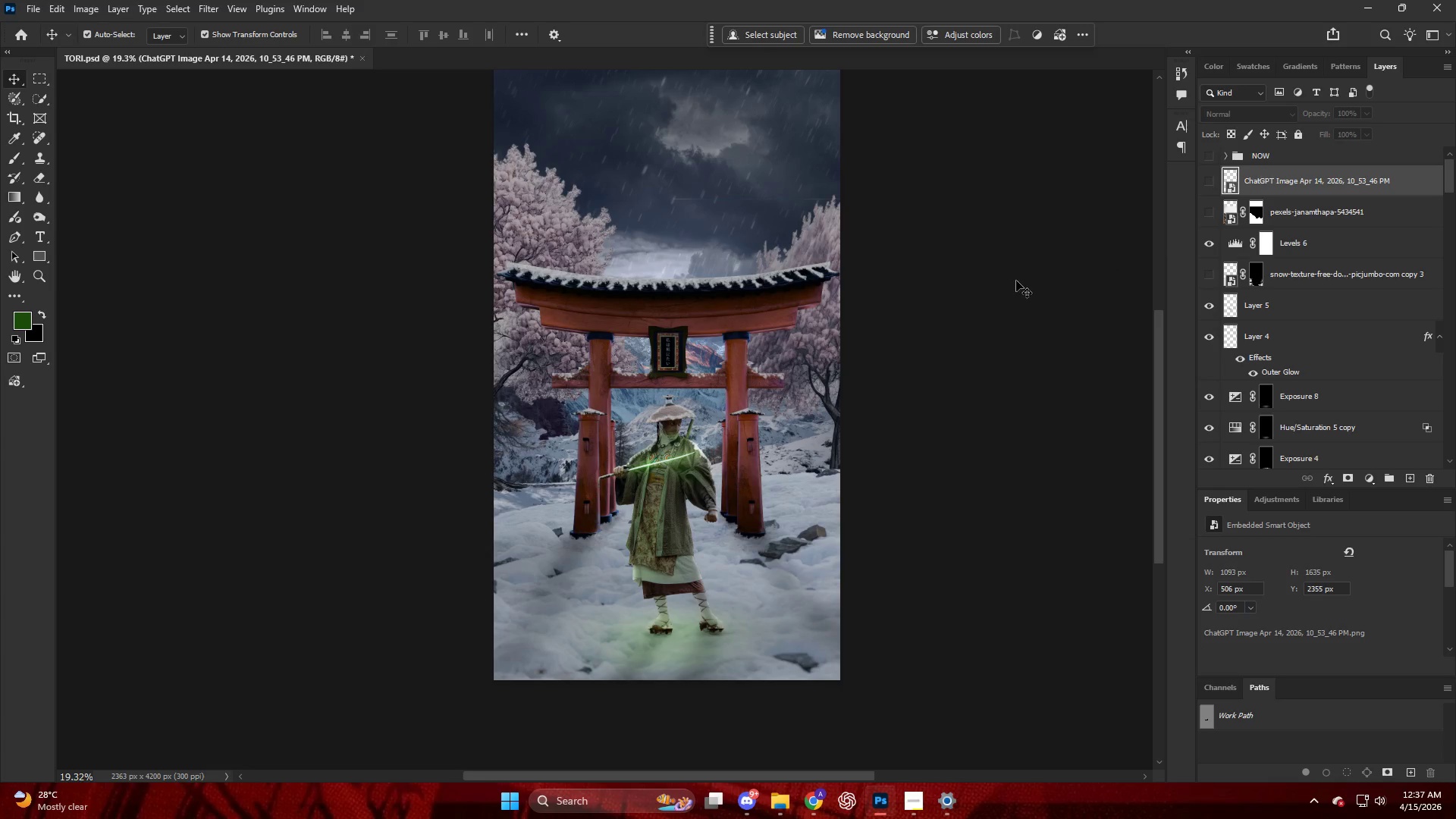 
hold_key(key=AltLeft, duration=1.3)
scroll: coordinate [789, 340], scroll_direction: up, amount: 20.0
 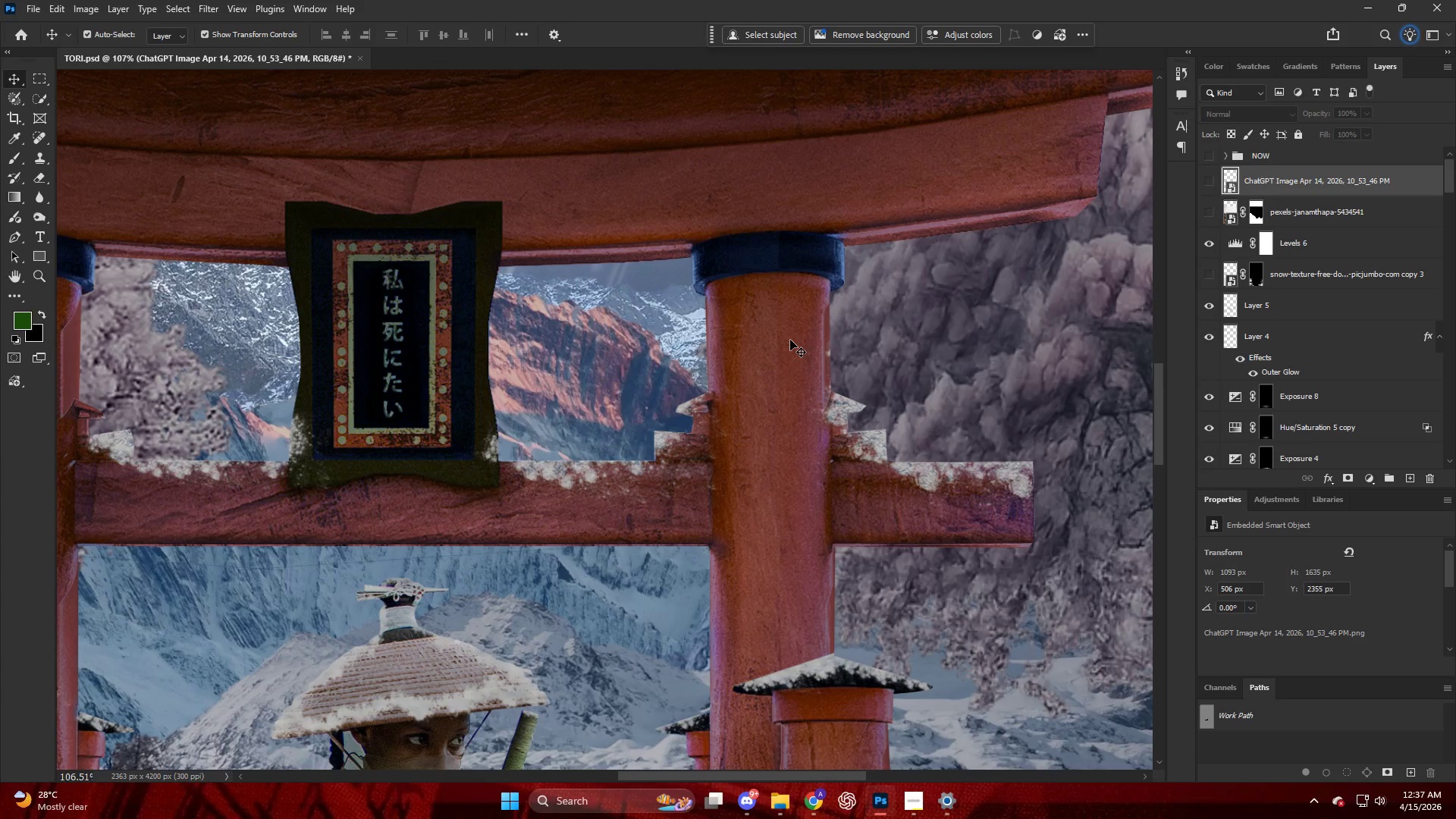 
wait(10.77)
 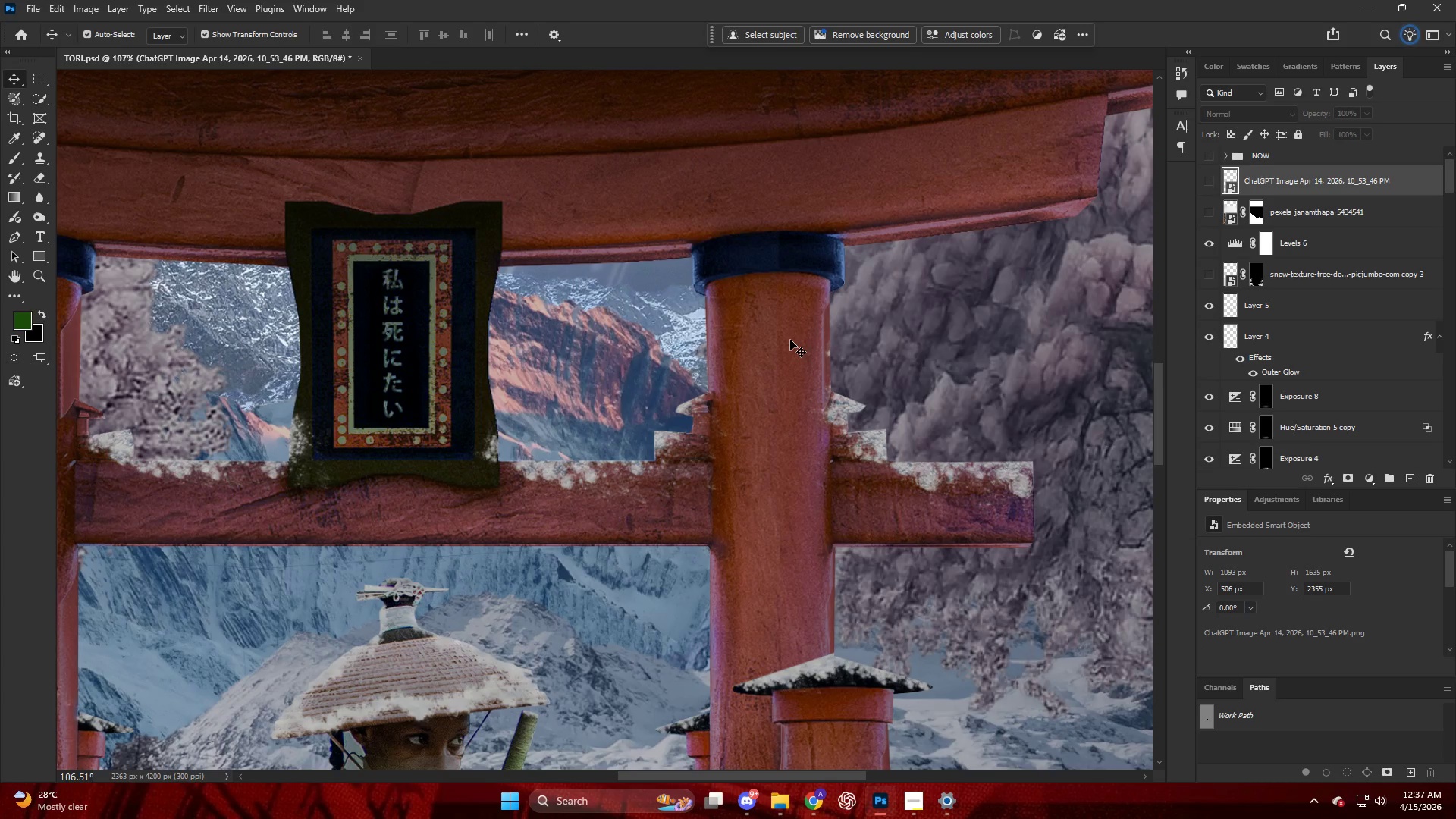 
hold_key(key=AltLeft, duration=0.88)
scroll: coordinate [793, 366], scroll_direction: down, amount: 16.0
 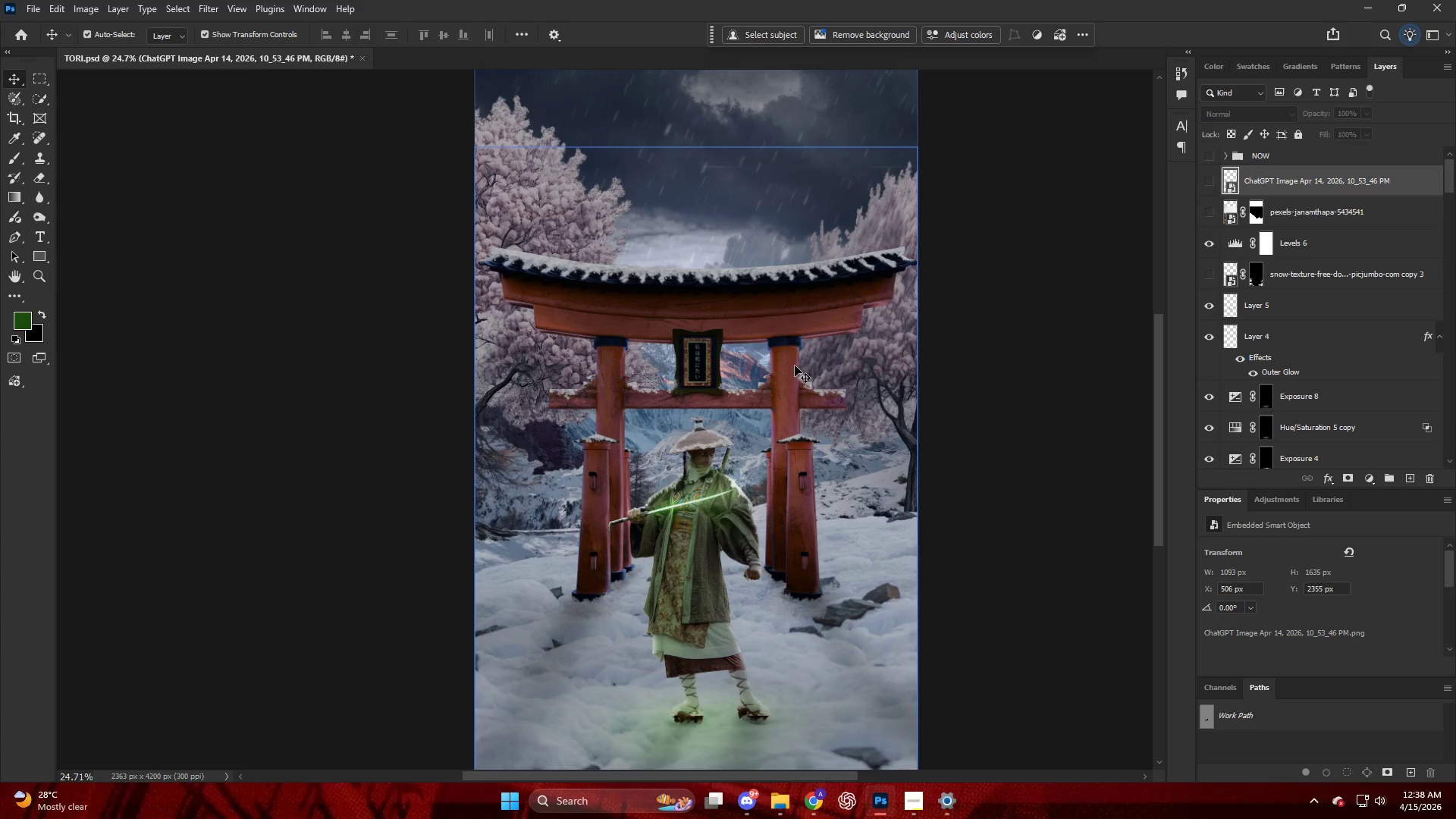 
scroll: coordinate [795, 366], scroll_direction: up, amount: 3.0
 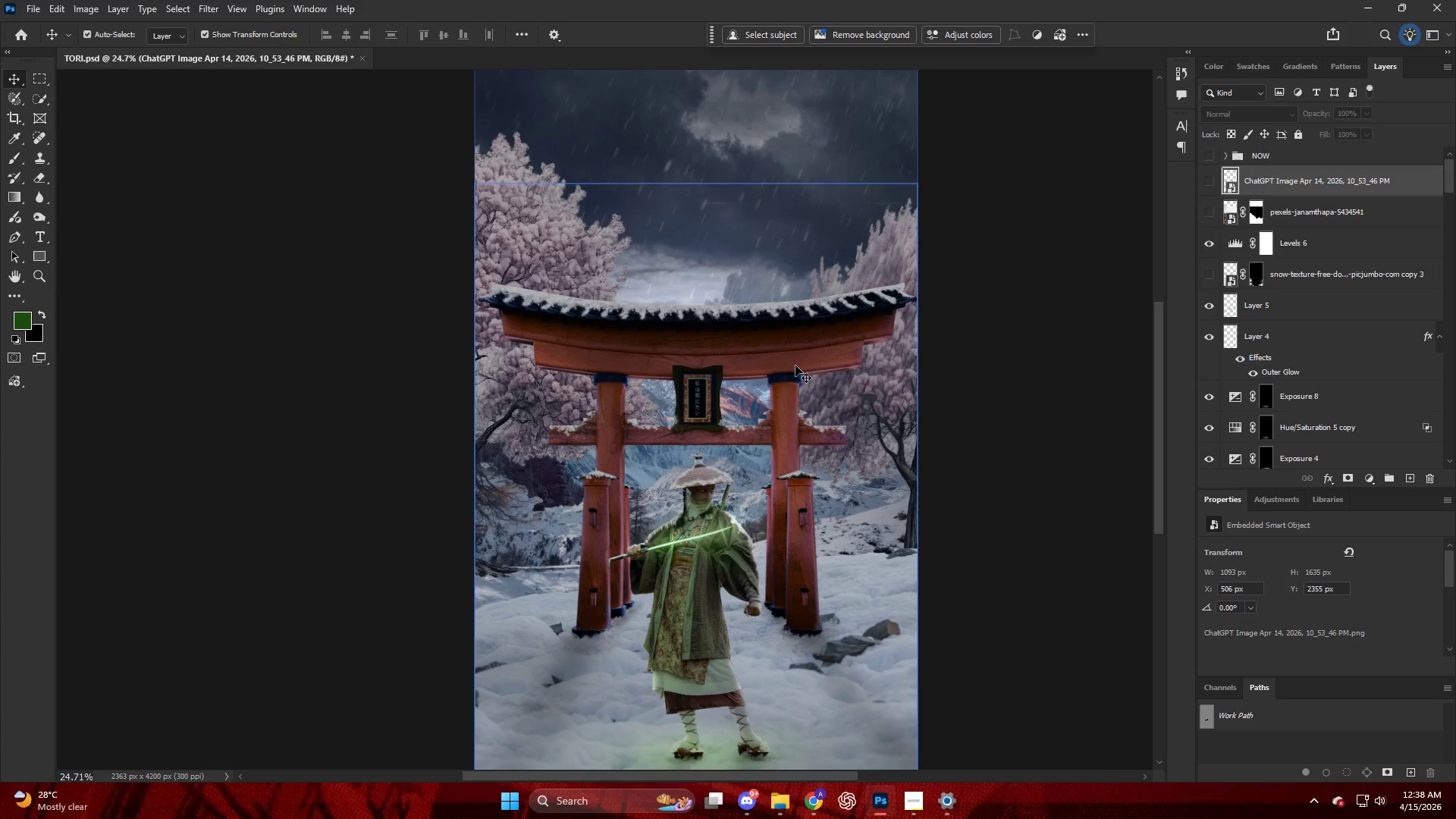 
mouse_move([832, 771])
 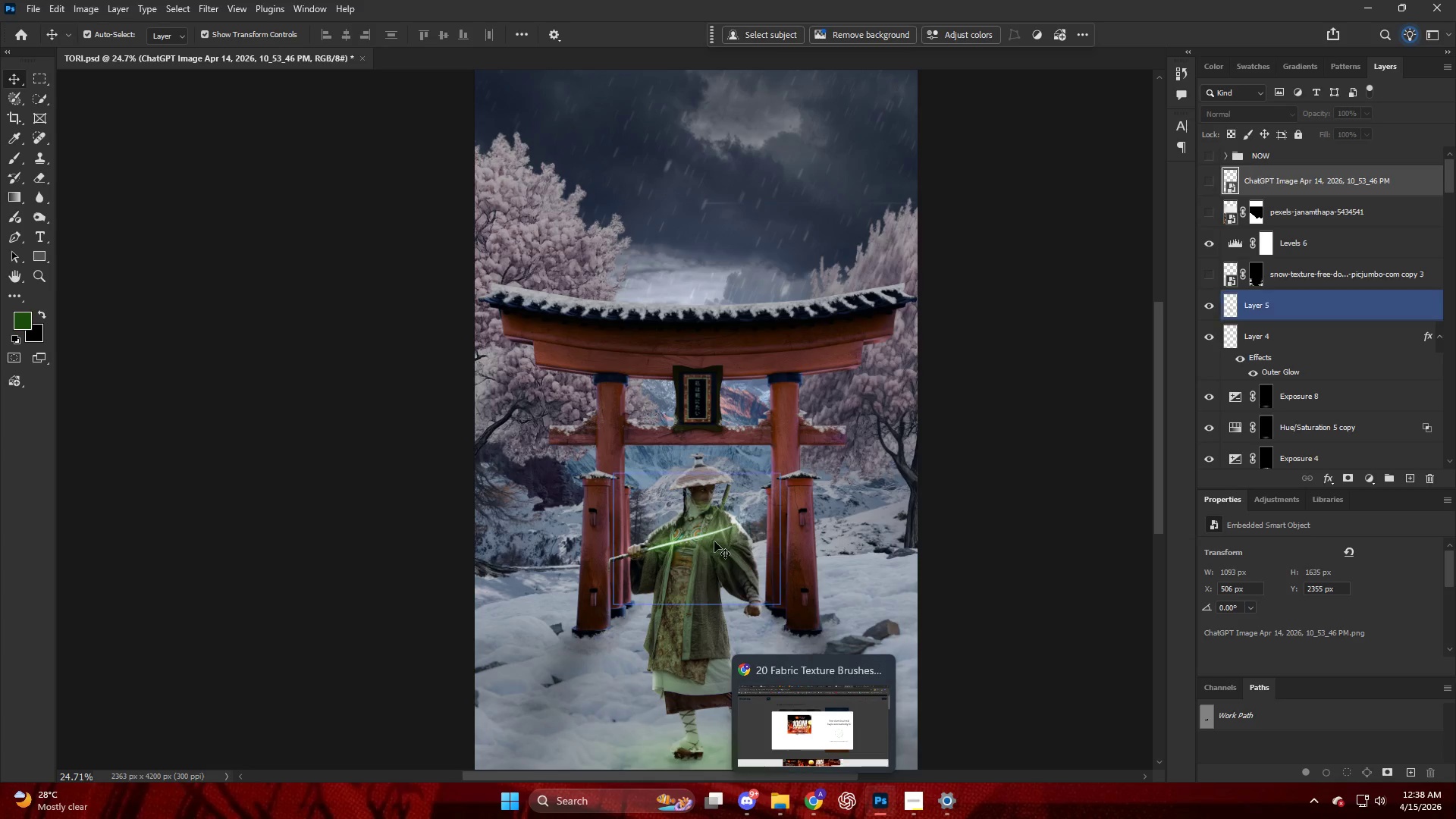 
hold_key(key=AltLeft, duration=1.06)
 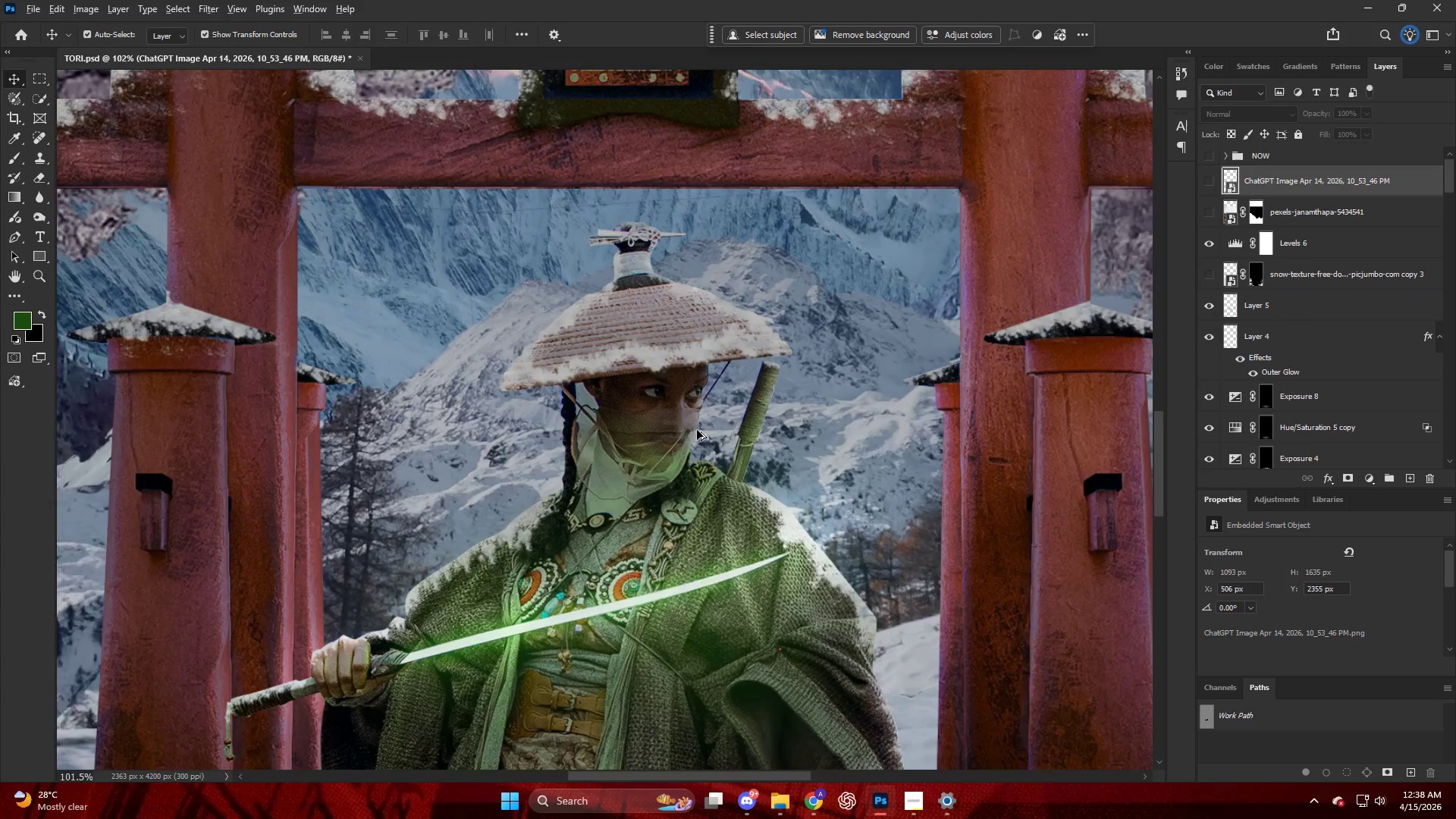 
hold_key(key=AltLeft, duration=0.98)
 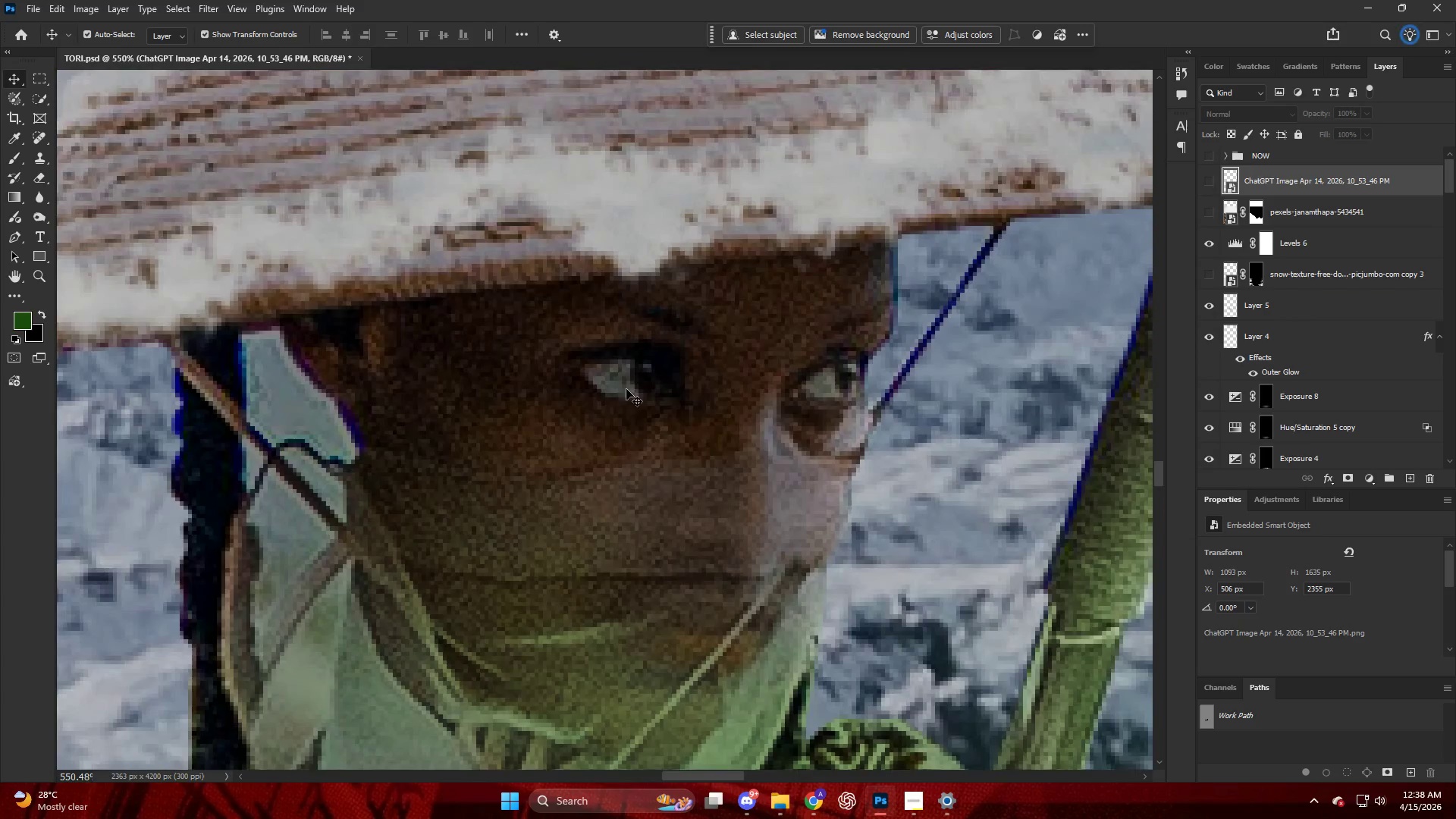 
key(V)
 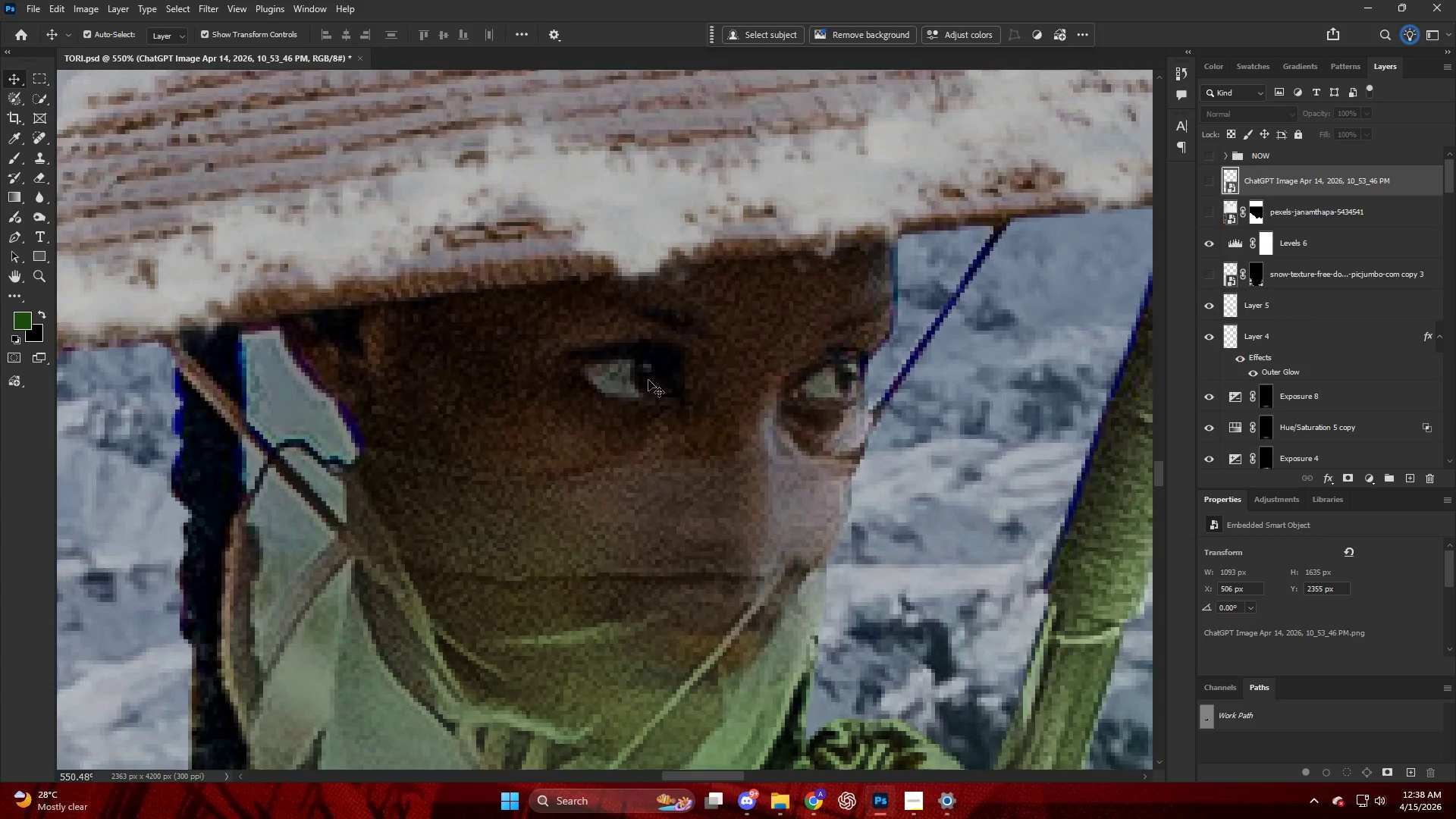 
left_click([648, 380])
 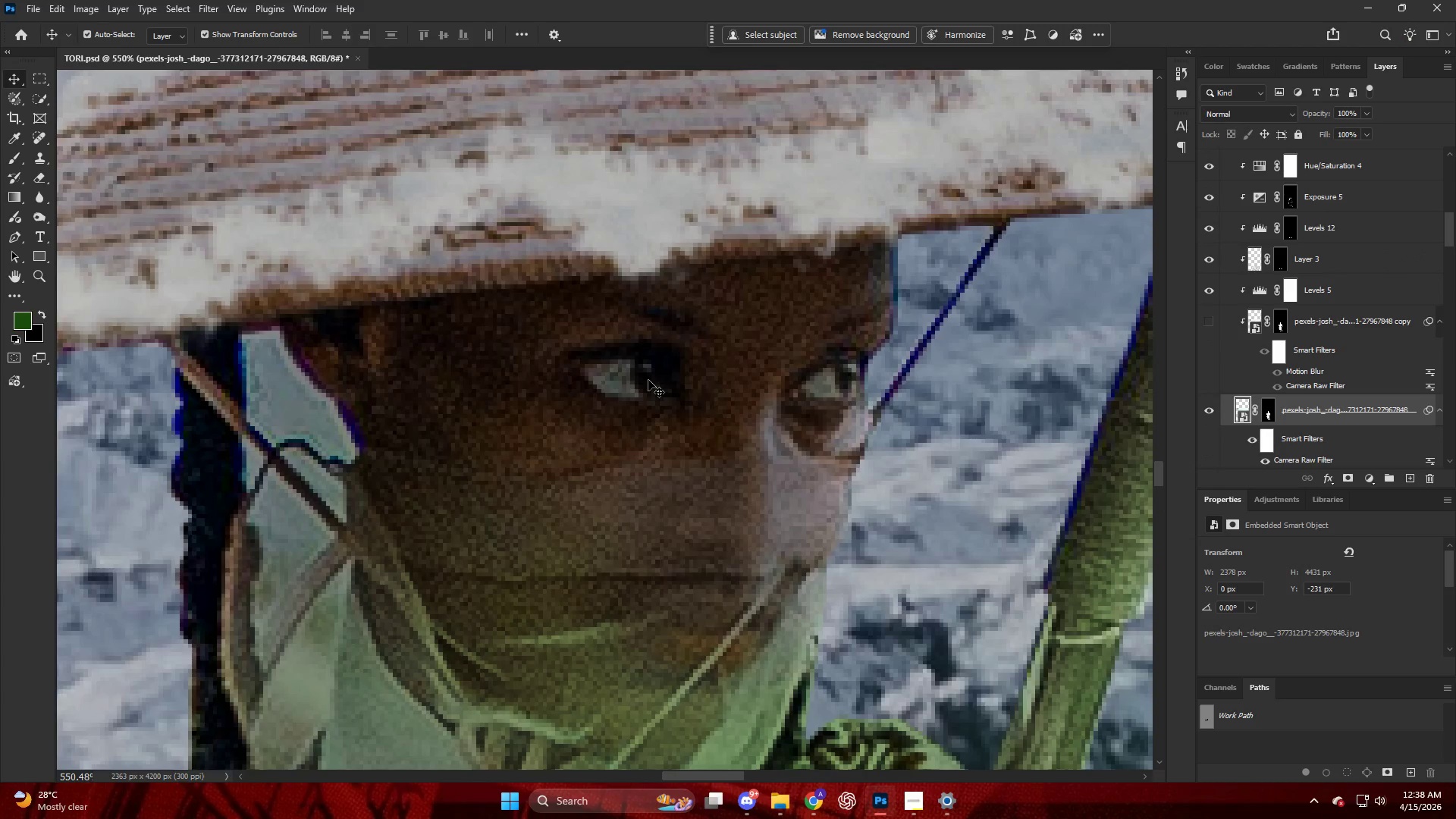 
scroll: coordinate [626, 390], scroll_direction: up, amount: 42.0
 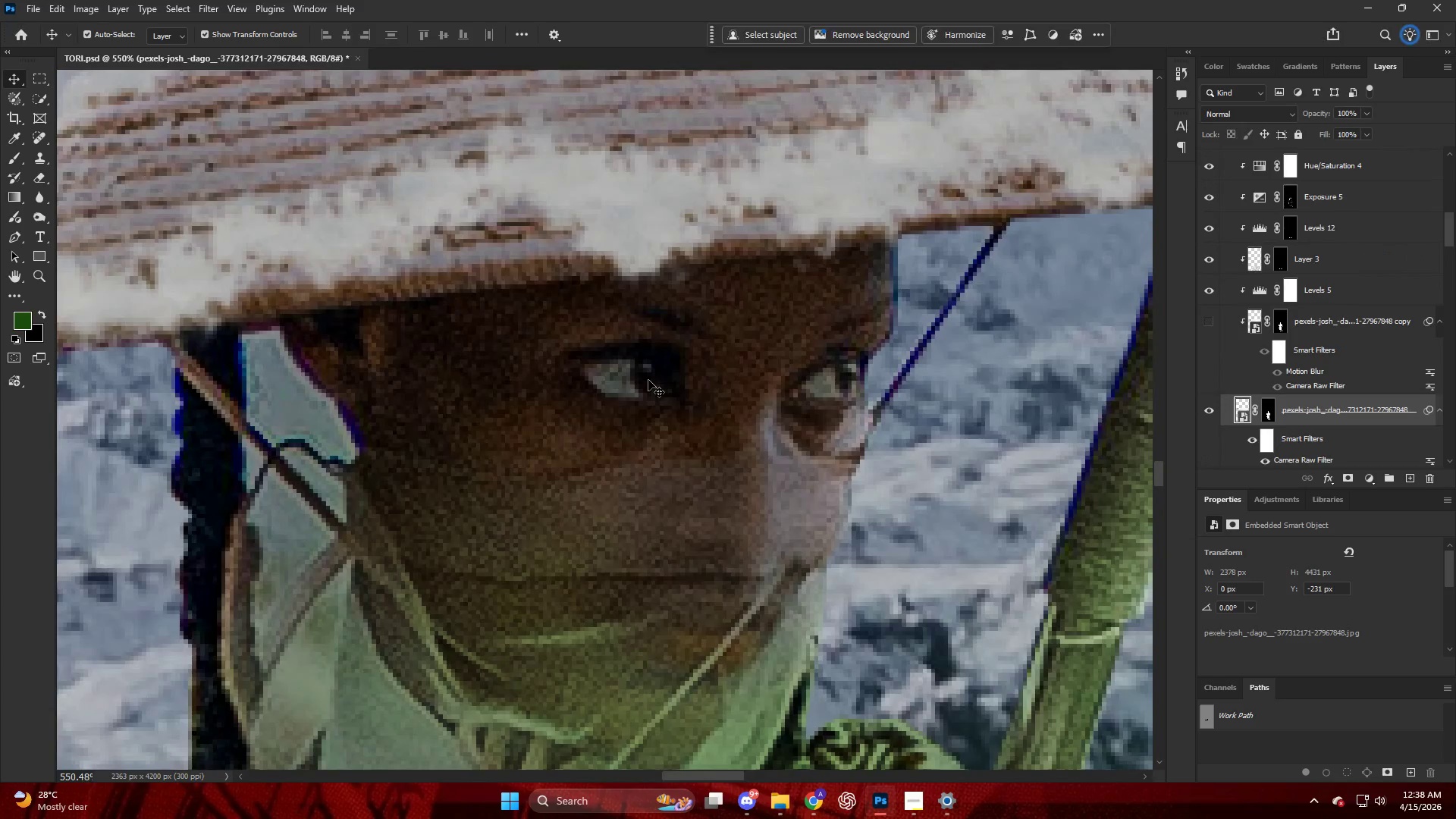 
hold_key(key=AltLeft, duration=0.47)
 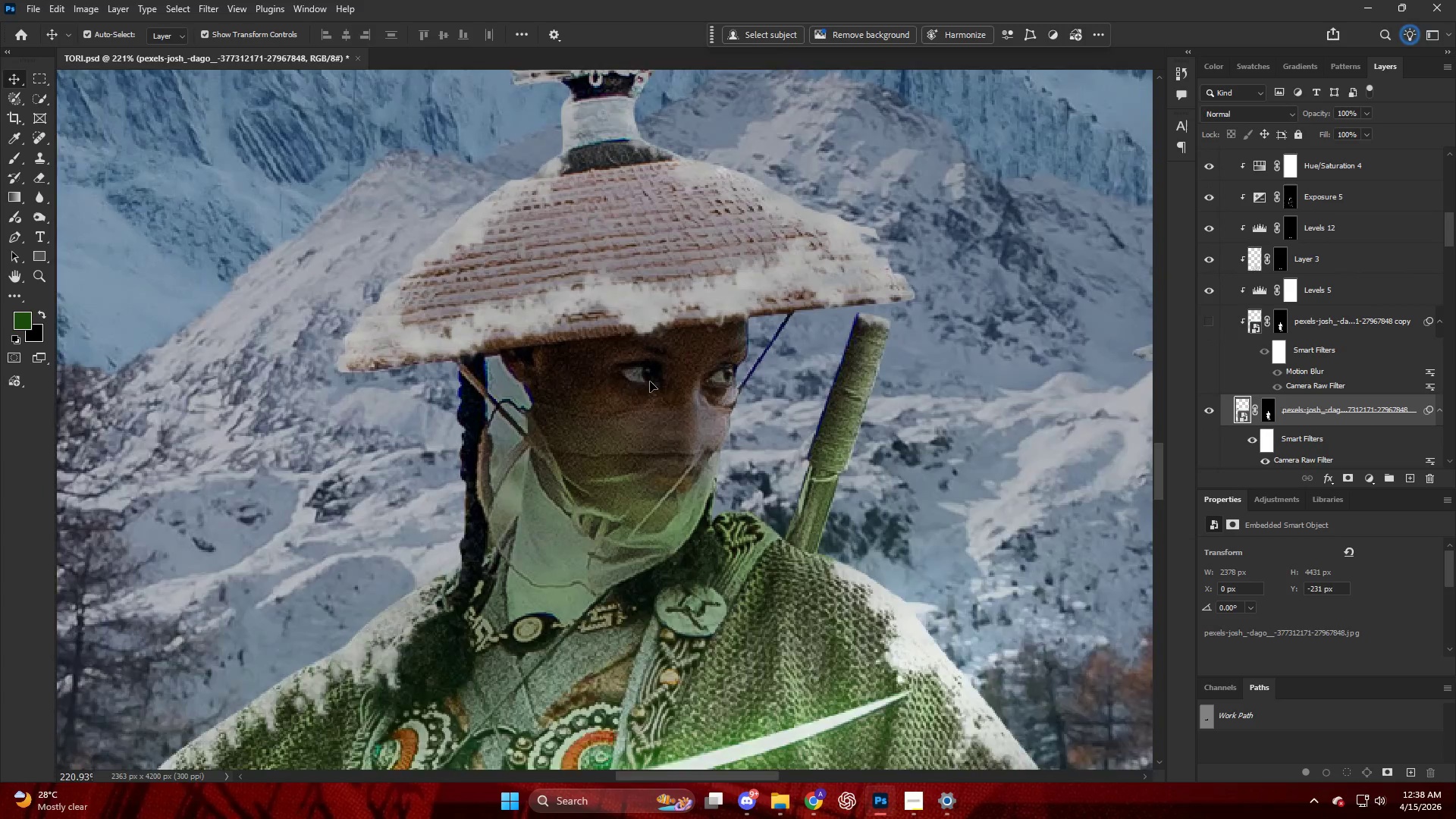 
key(Alt+AltLeft)
 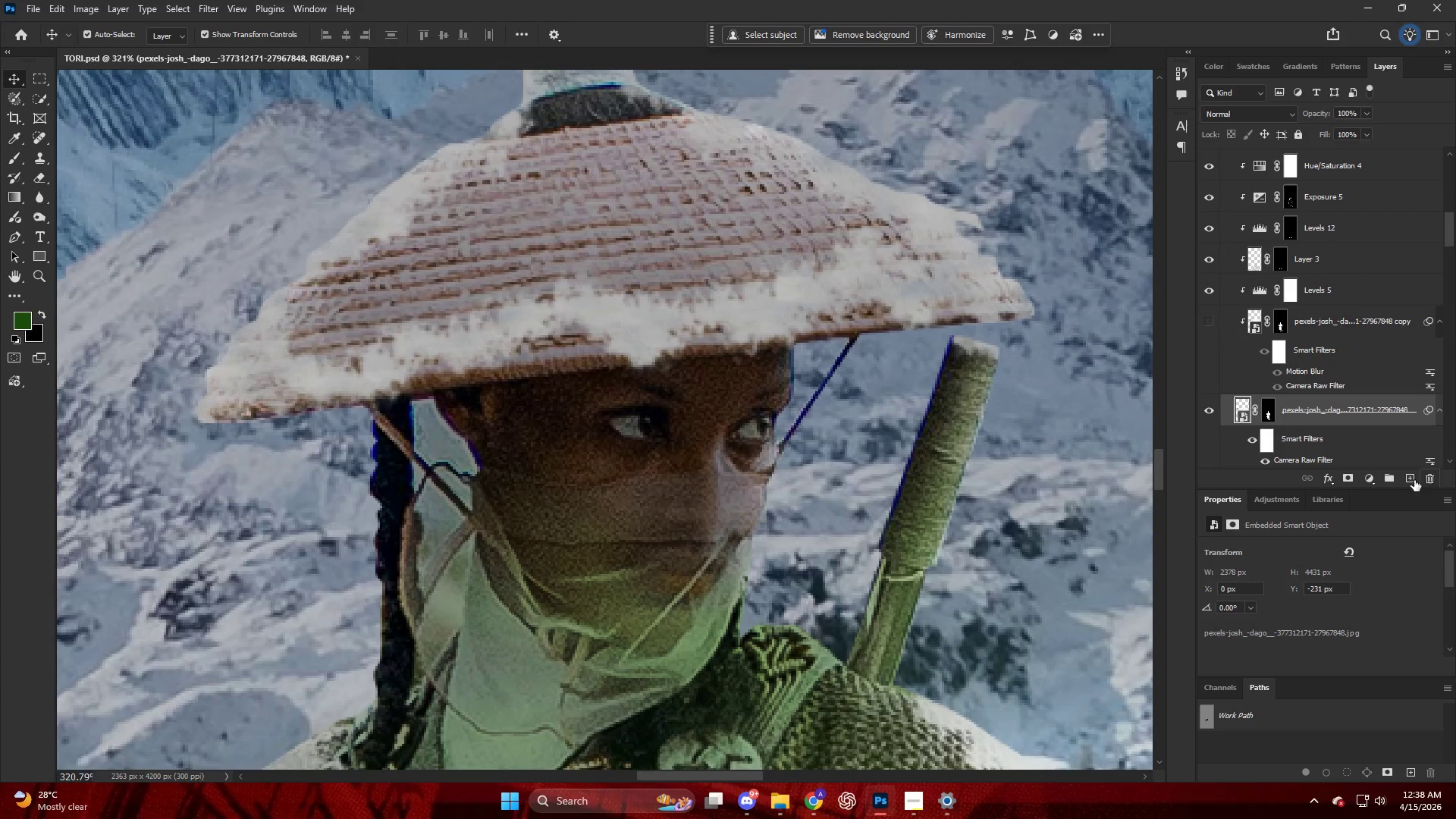 
scroll: coordinate [652, 385], scroll_direction: down, amount: 3.0
 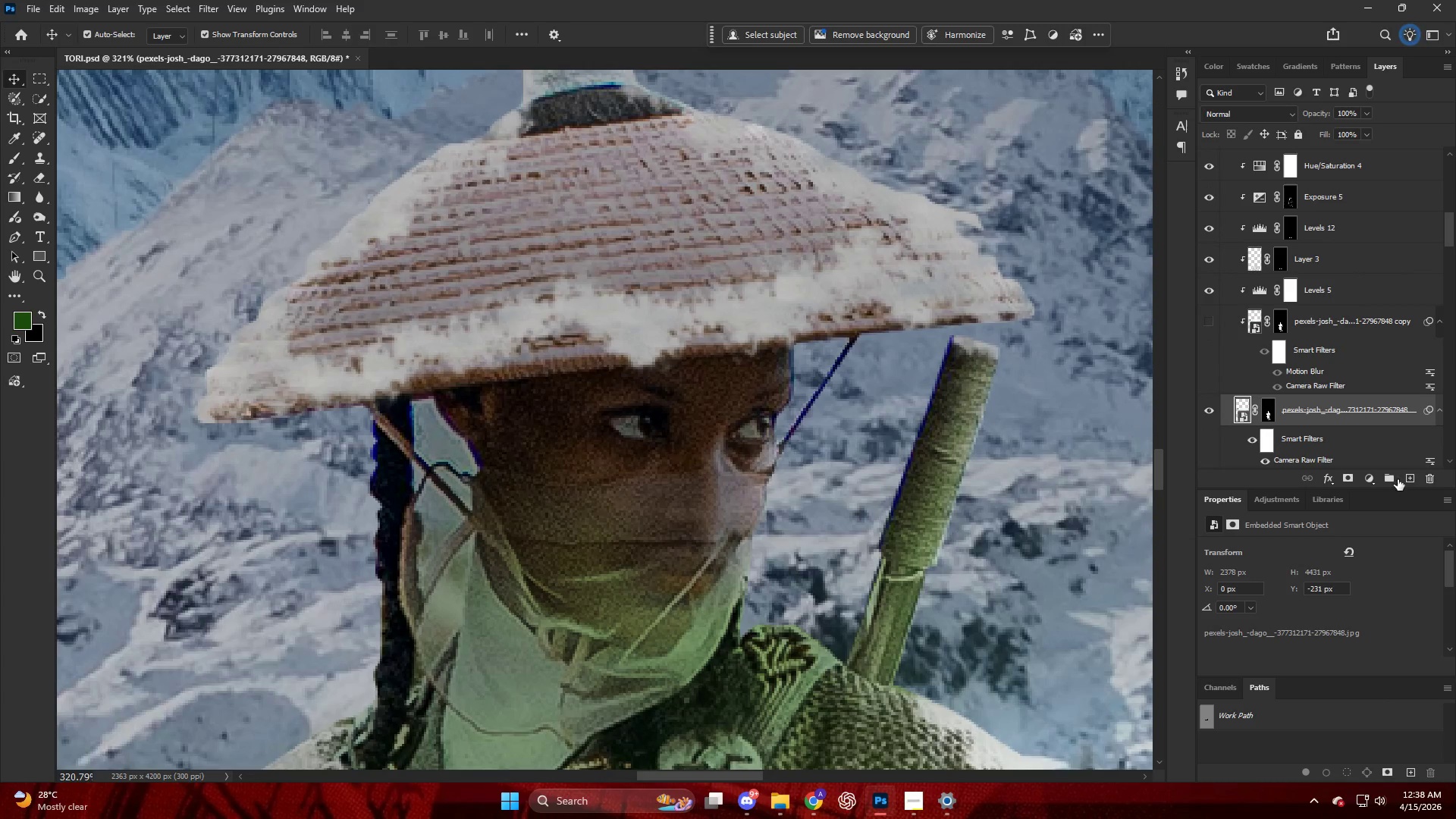 
left_click([1410, 476])
 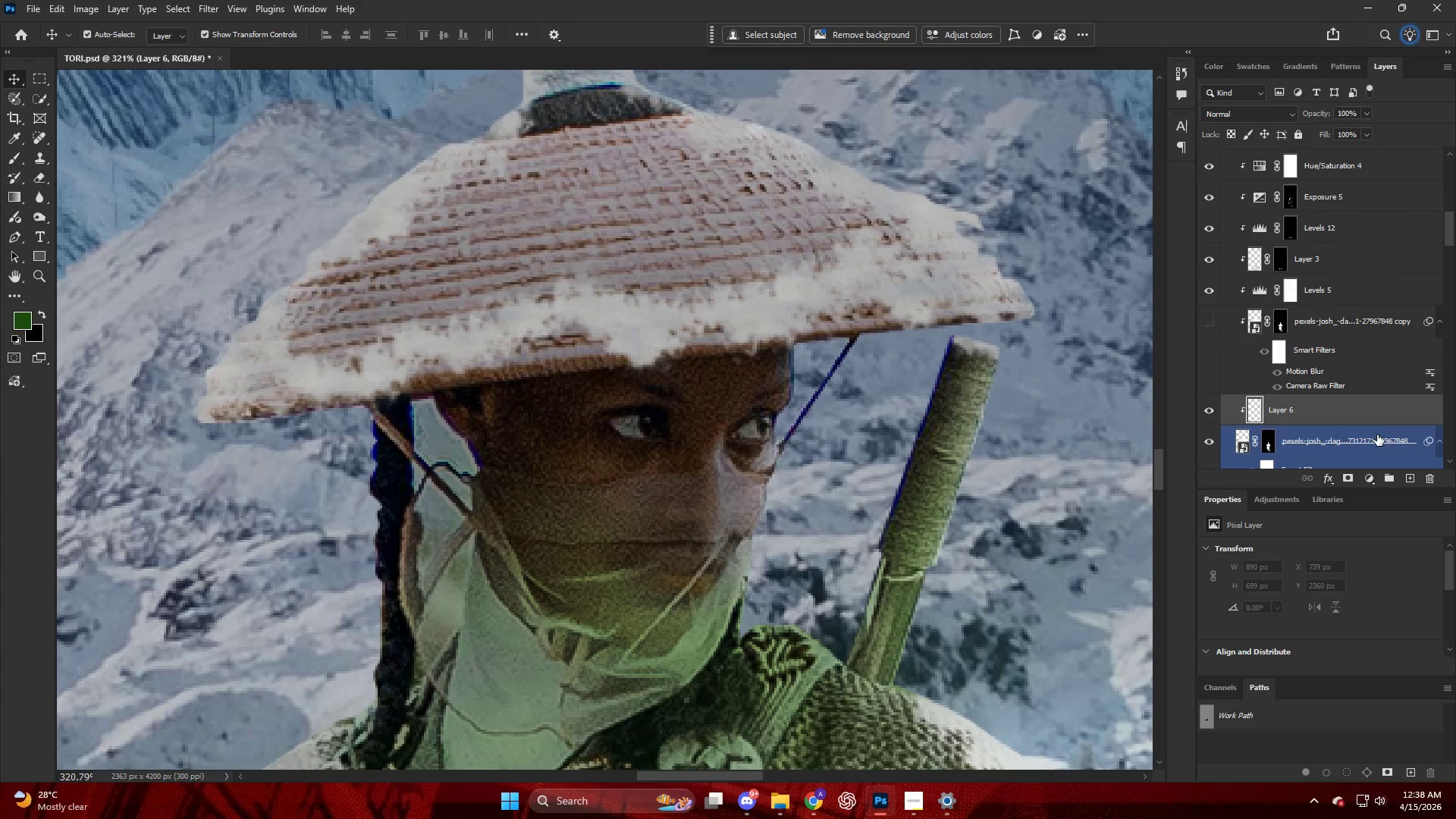 
left_click_drag(start_coordinate=[1345, 412], to_coordinate=[1302, 168])
 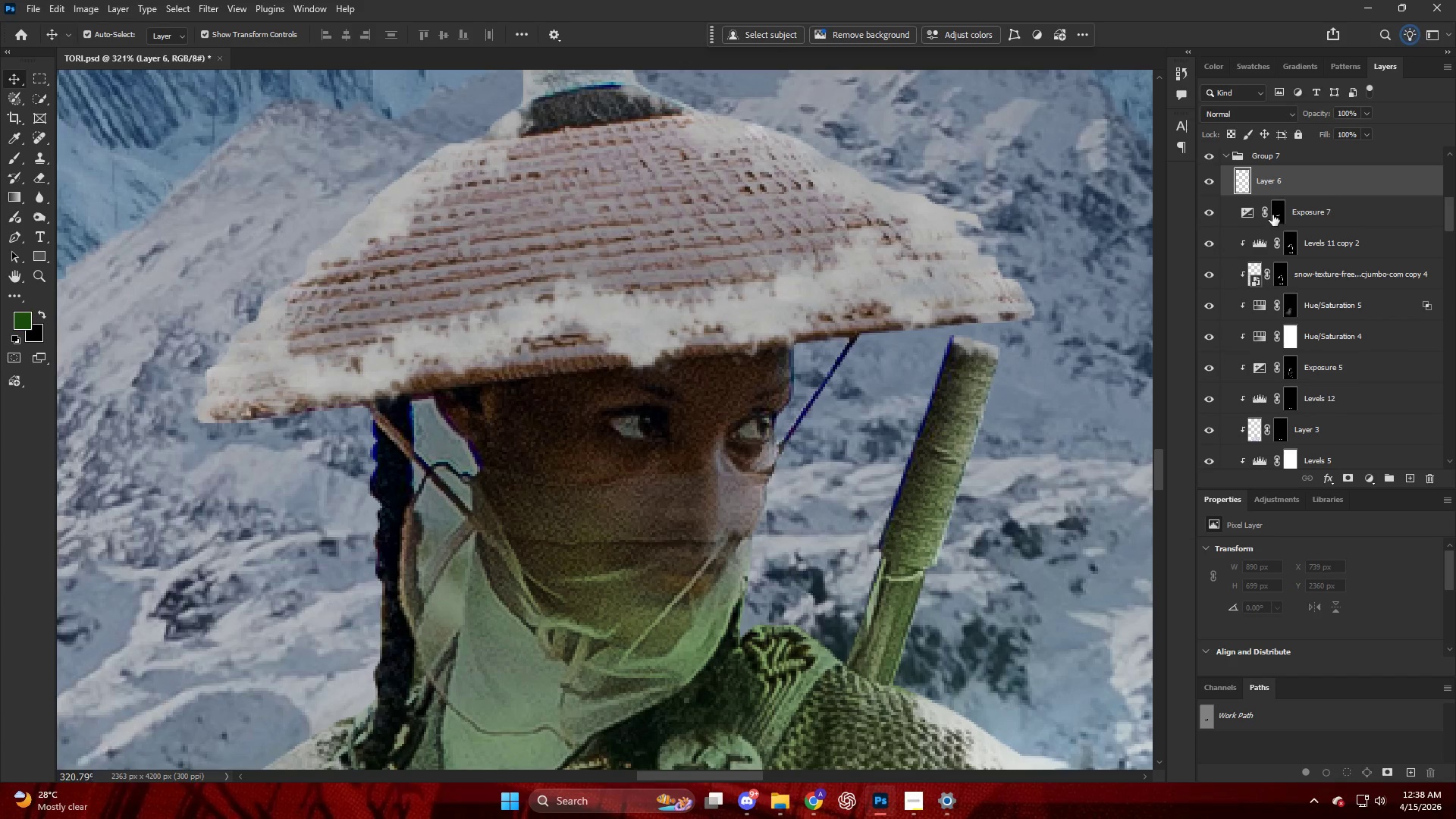 
hold_key(key=AltLeft, duration=1.03)
 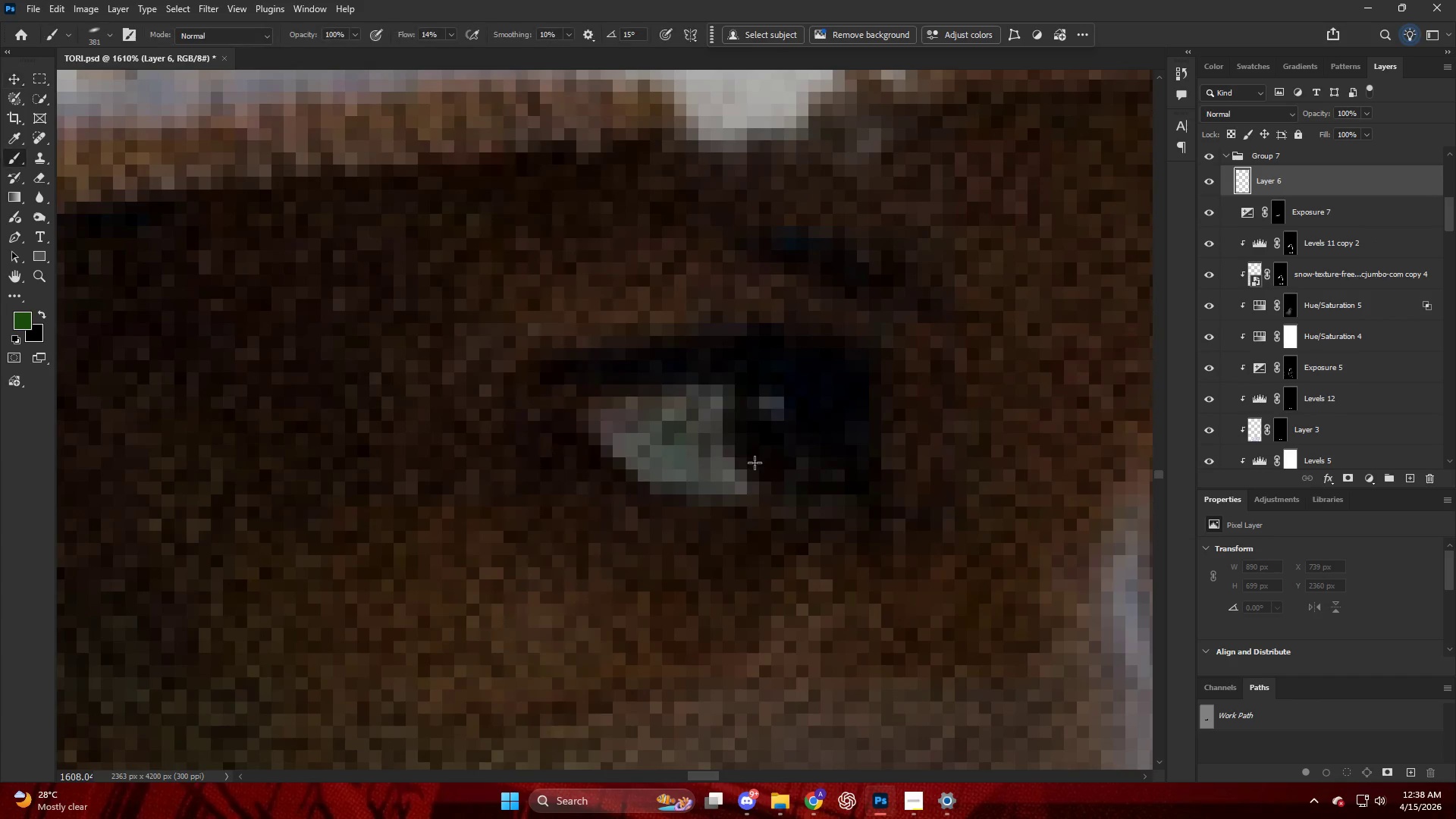 
key(B)
 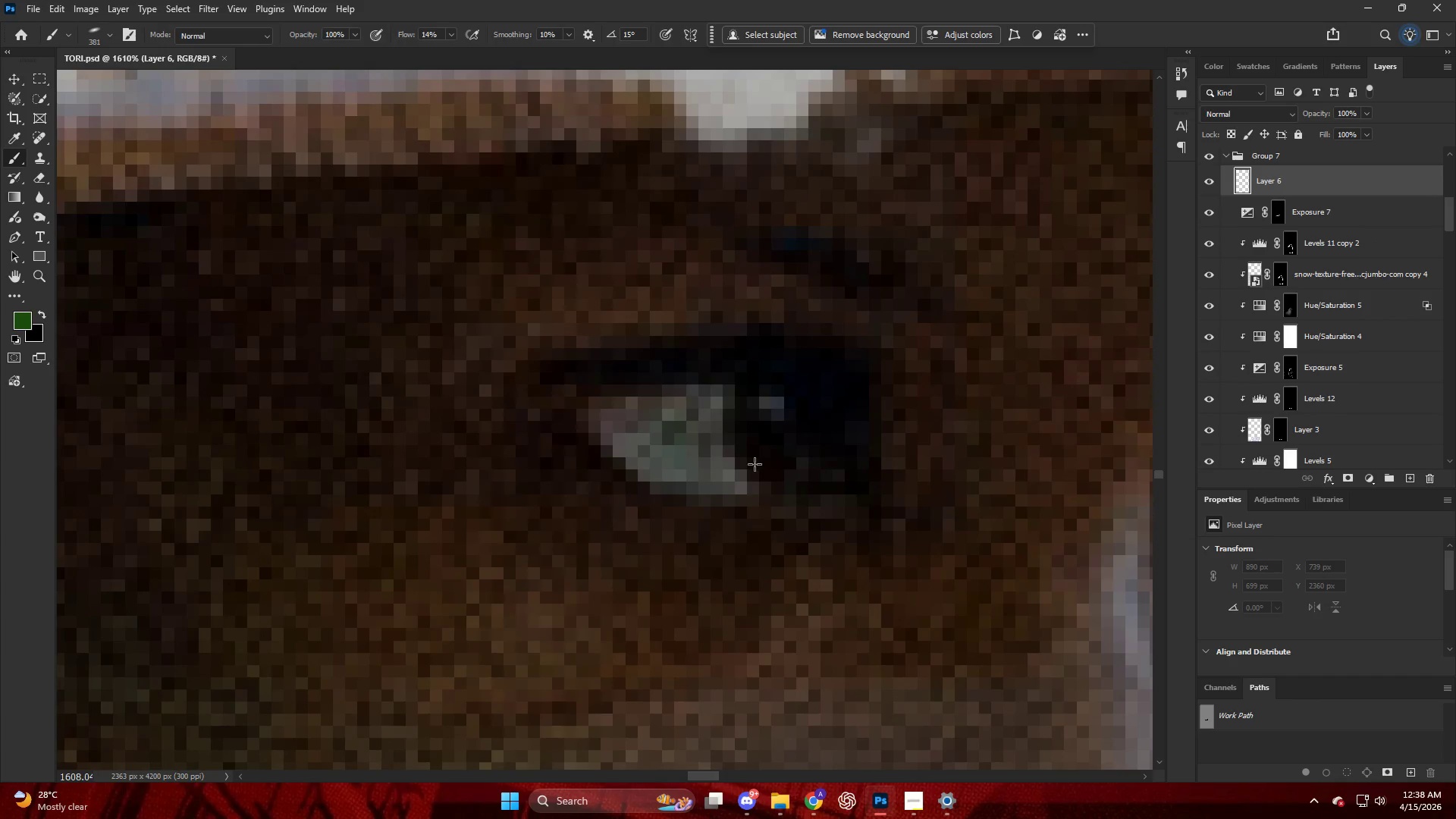 
scroll: coordinate [752, 460], scroll_direction: up, amount: 20.0
 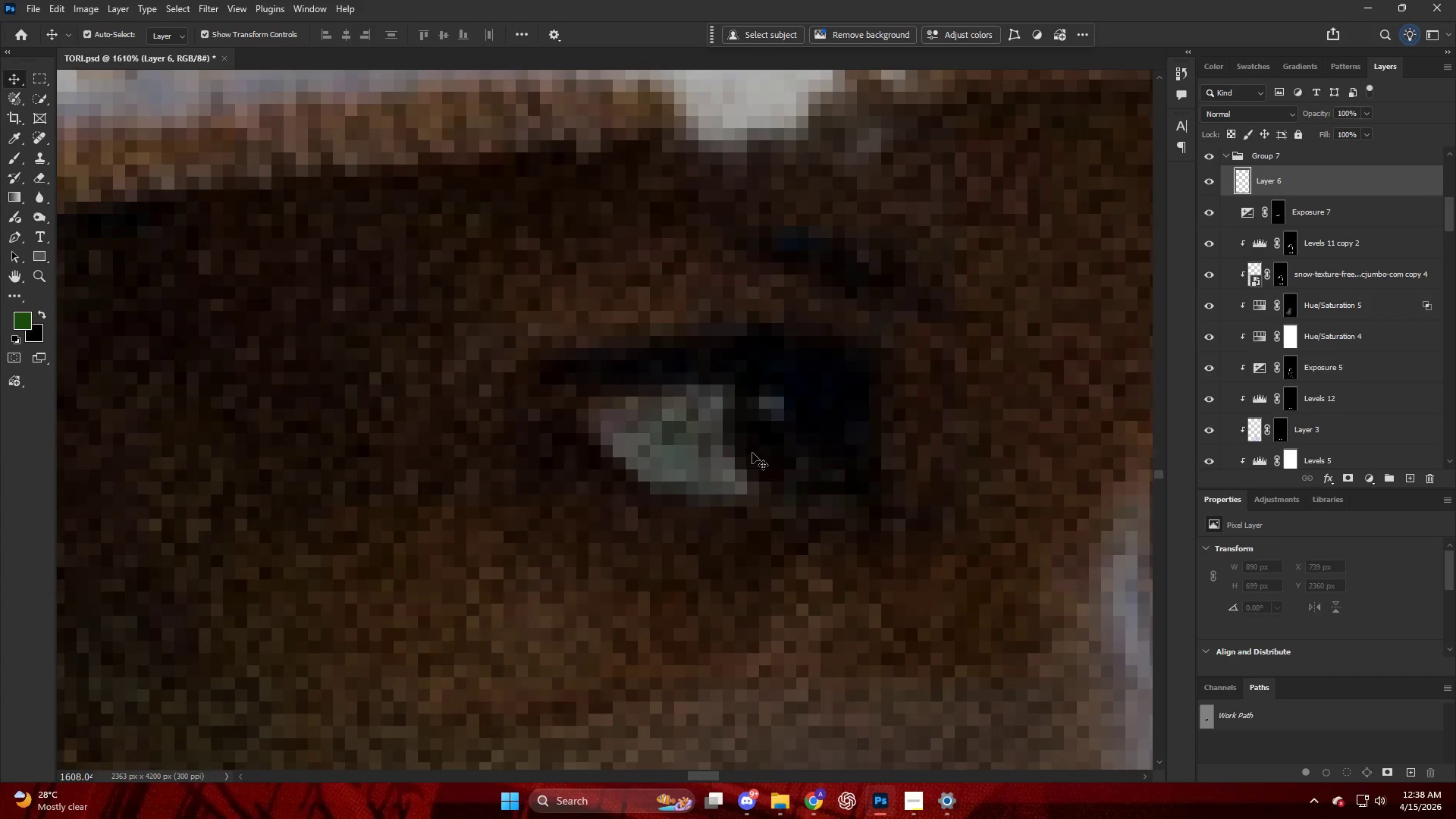 
hold_key(key=AltLeft, duration=1.59)
 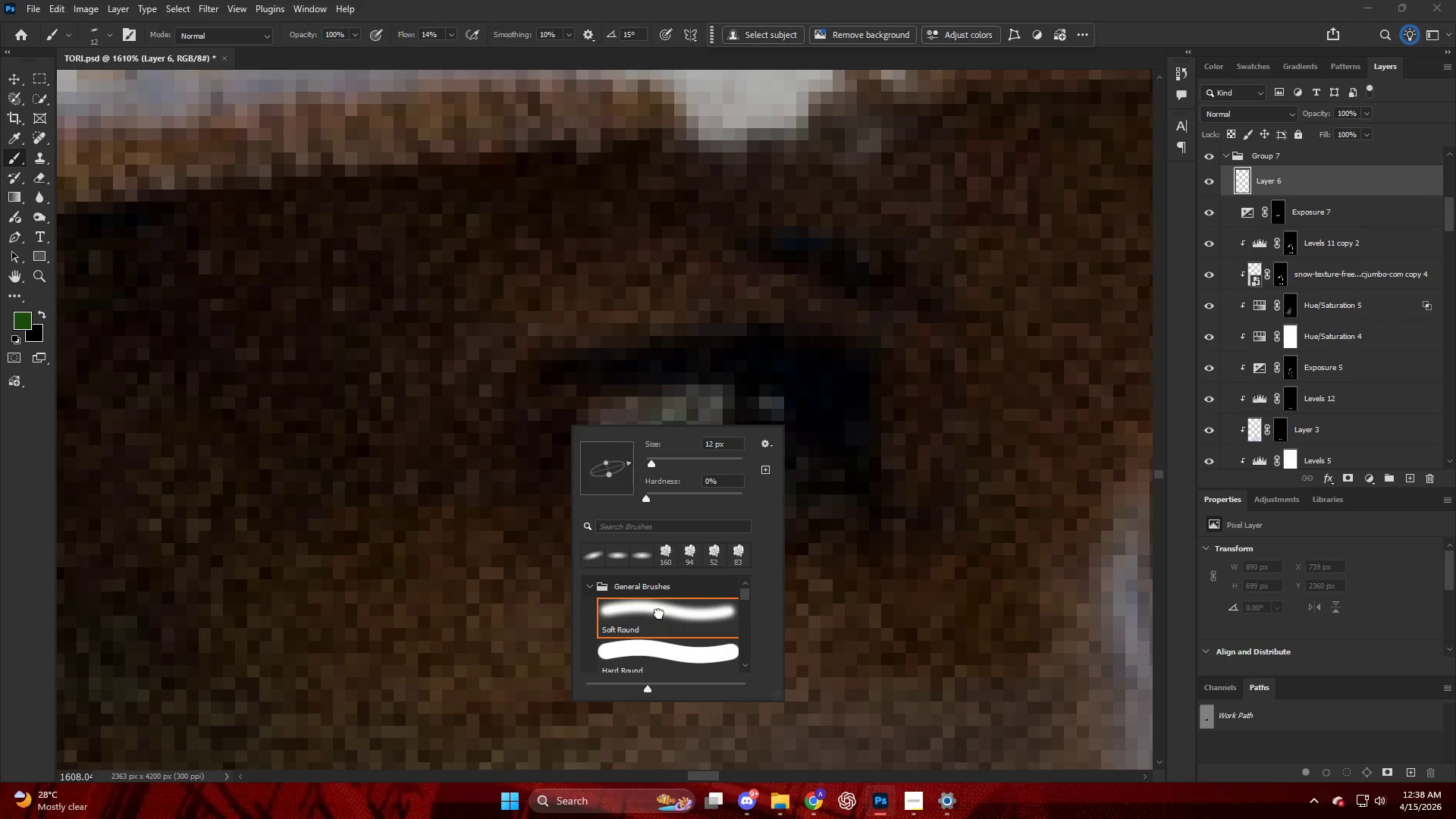 
hold_key(key=AltLeft, duration=0.56)
 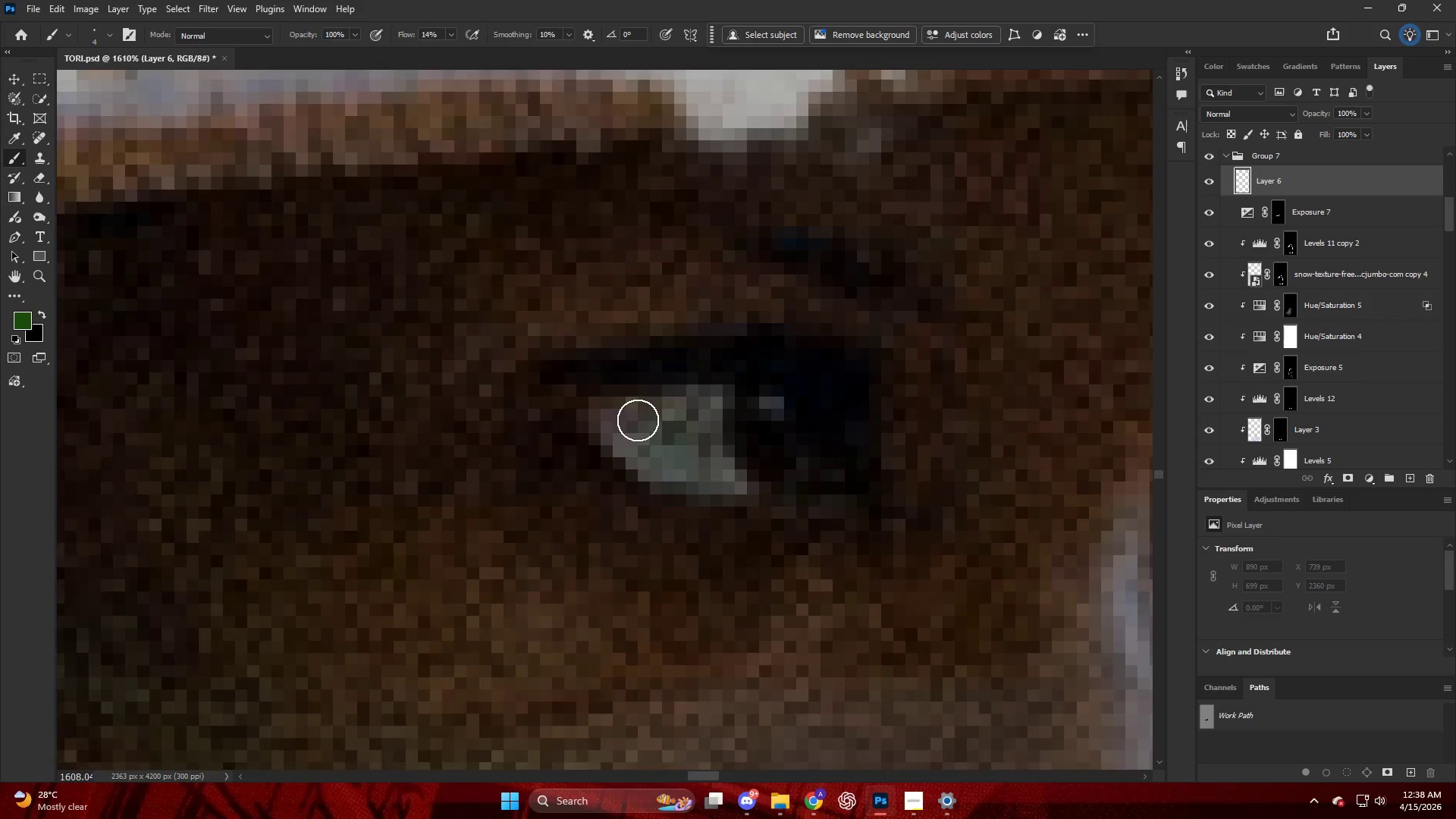 
hold_key(key=AltLeft, duration=0.45)
scroll: coordinate [639, 420], scroll_direction: up, amount: 4.0
 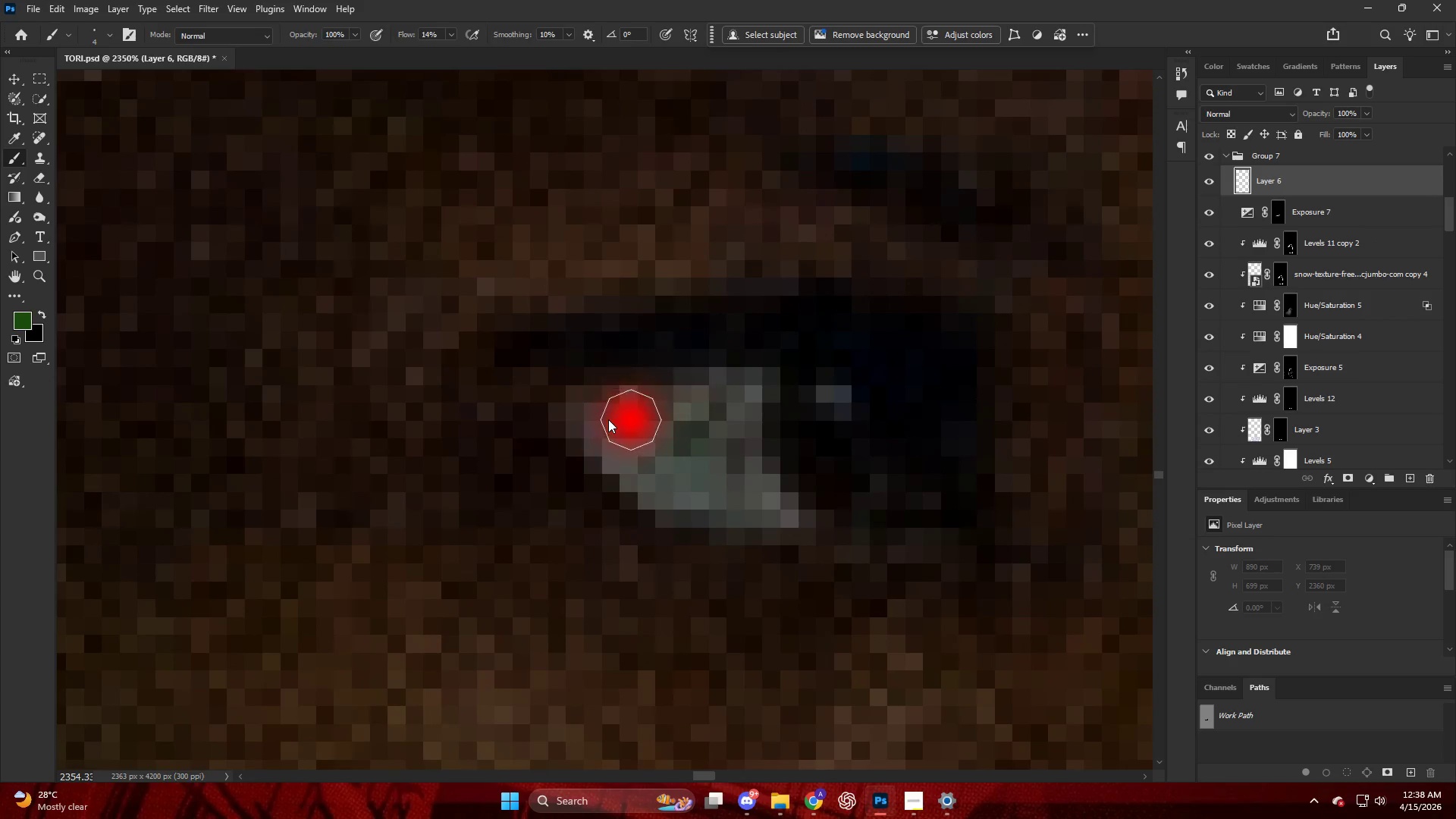 
left_click_drag(start_coordinate=[593, 419], to_coordinate=[657, 475])
 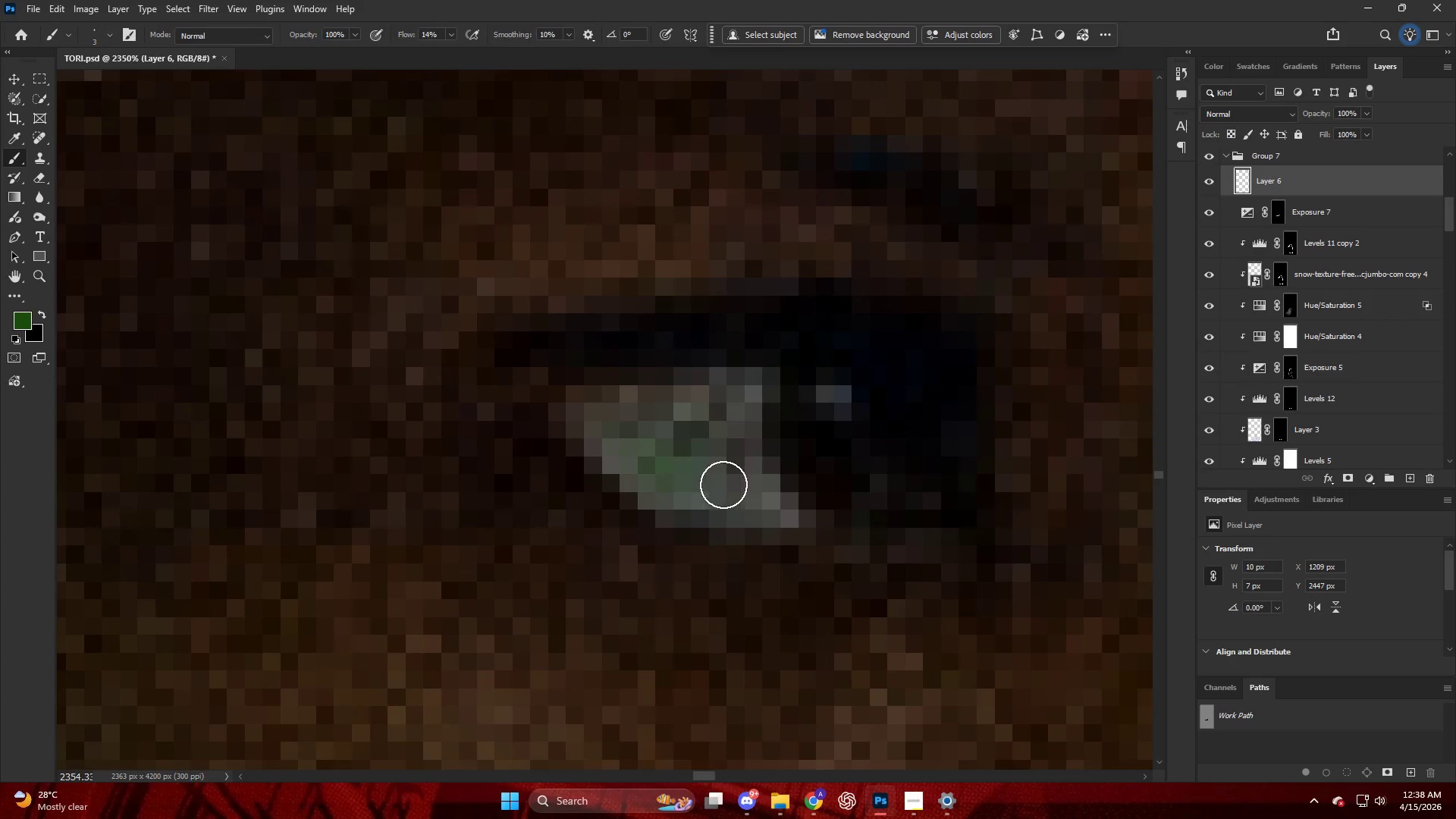 
key(Control+ControlLeft)
 